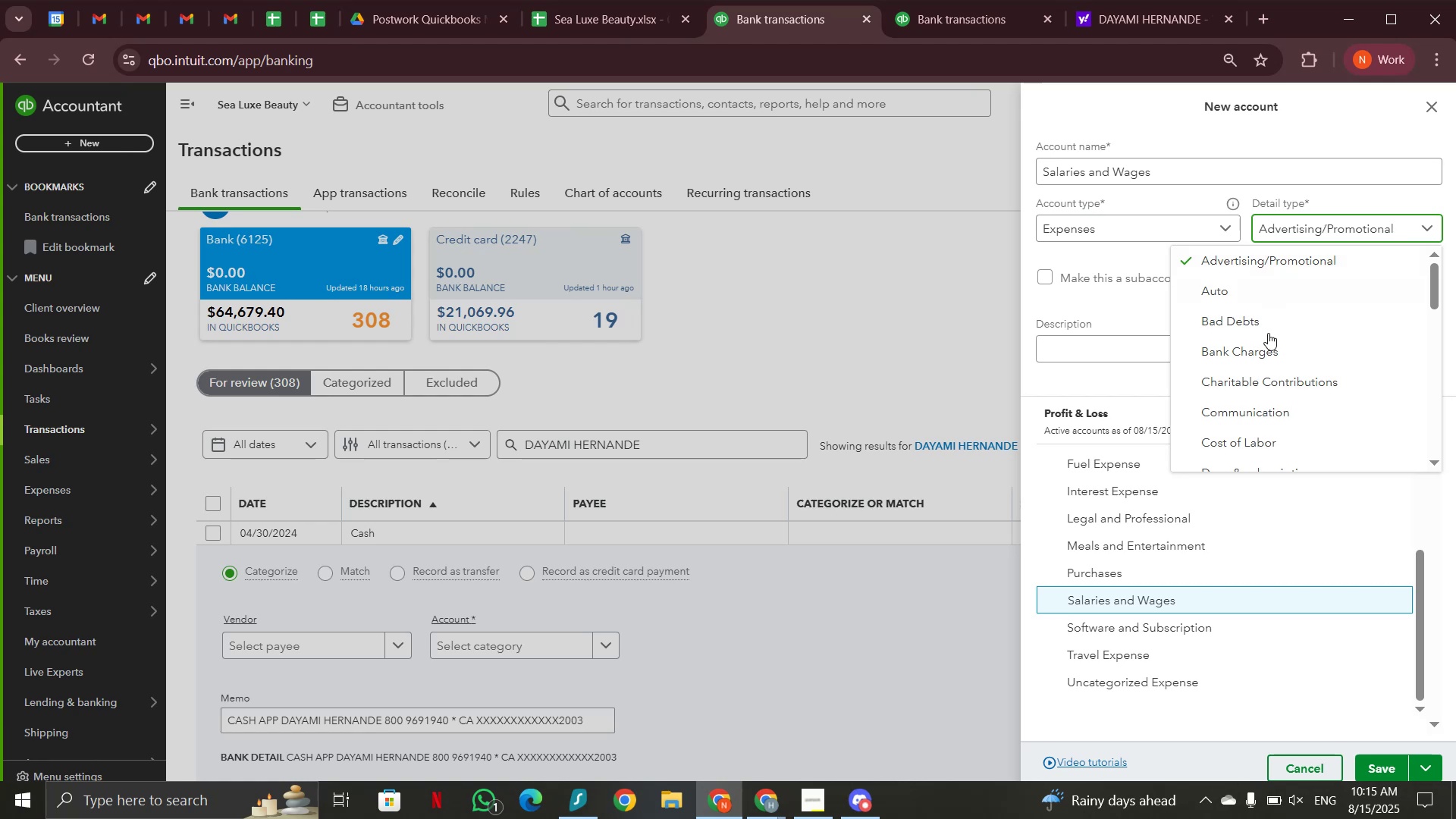 
scroll: coordinate [1266, 350], scroll_direction: down, amount: 3.0
 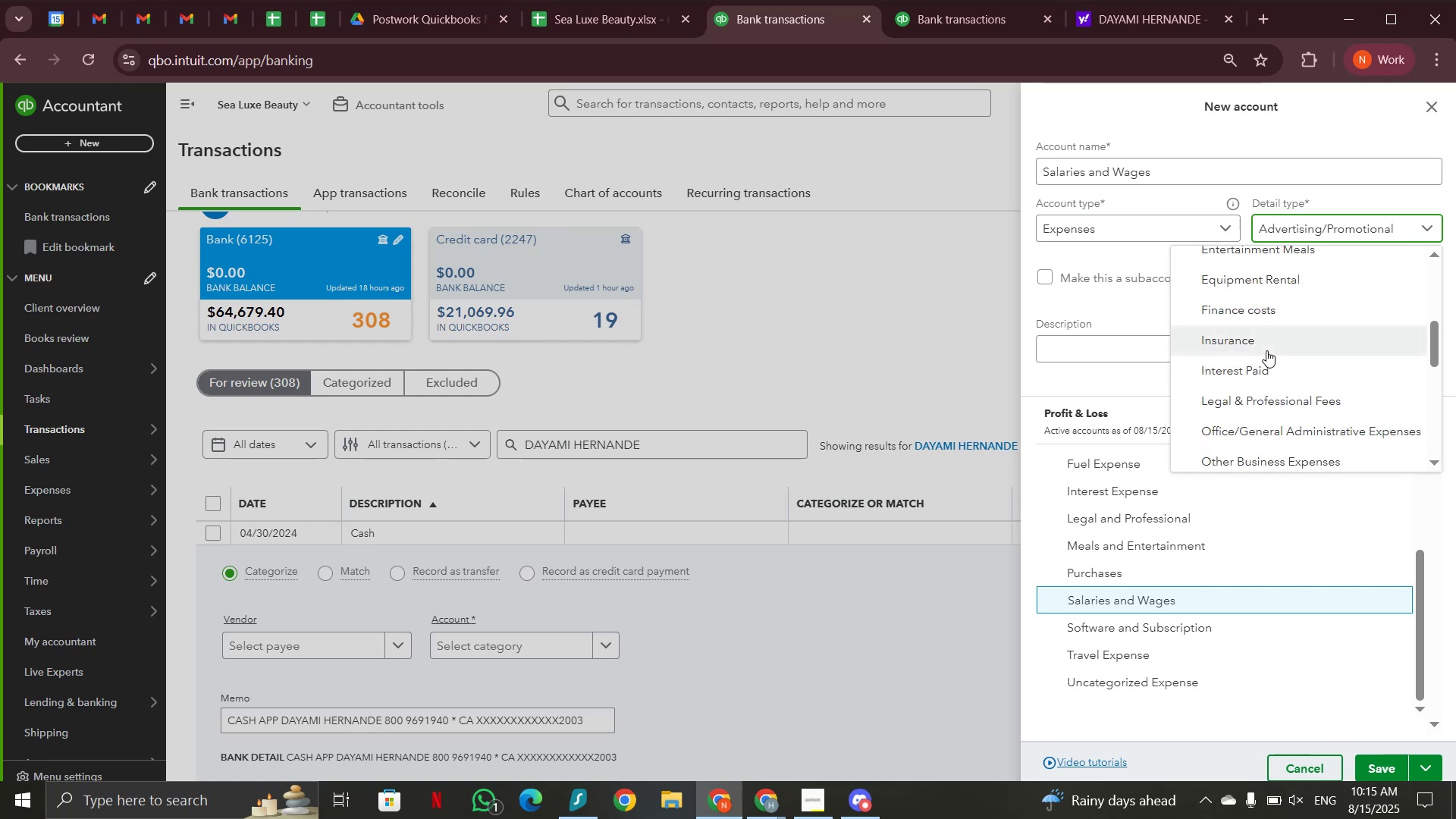 
scroll: coordinate [1266, 350], scroll_direction: up, amount: 1.0
 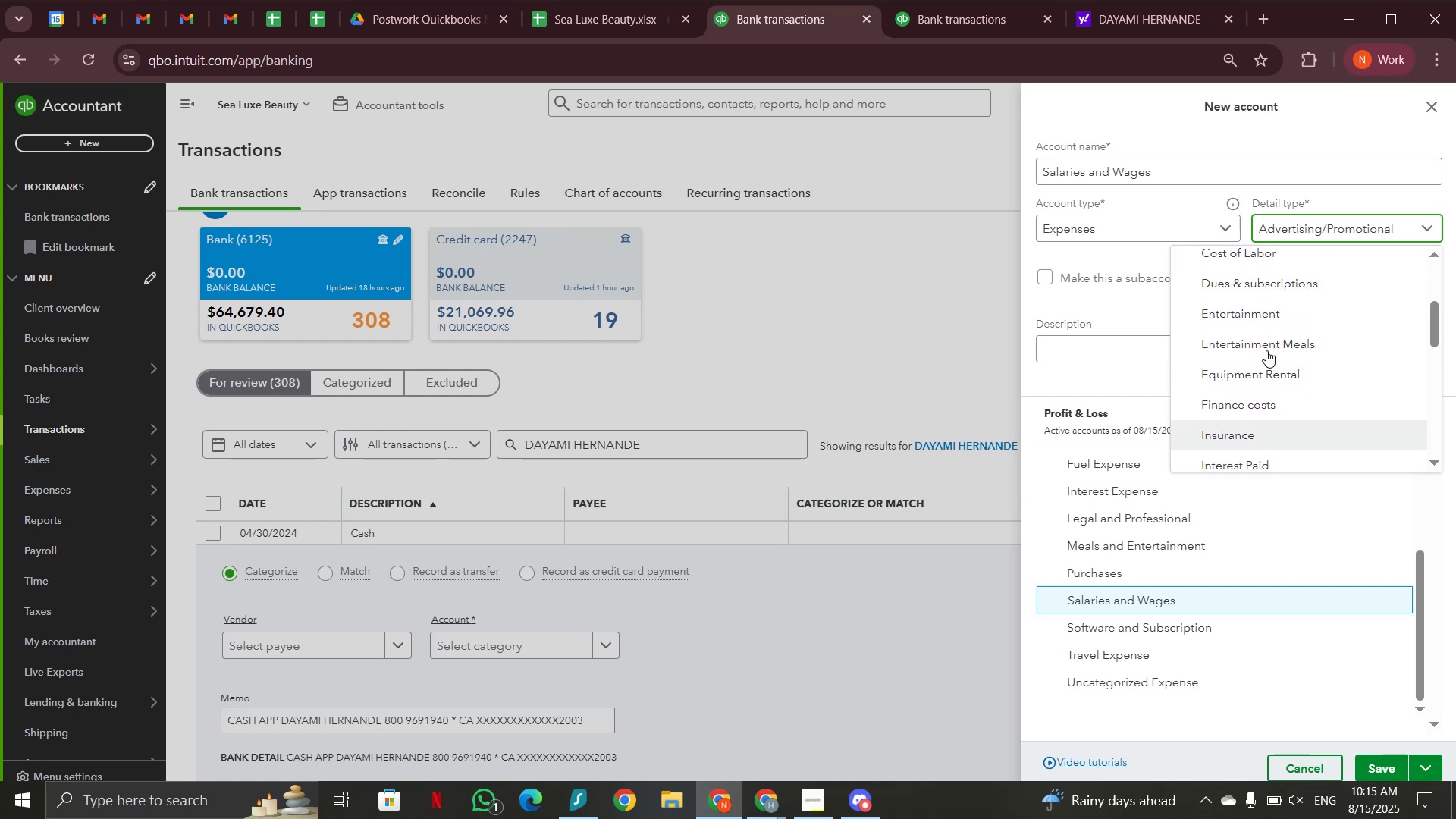 
scroll: coordinate [1266, 350], scroll_direction: down, amount: 2.0
 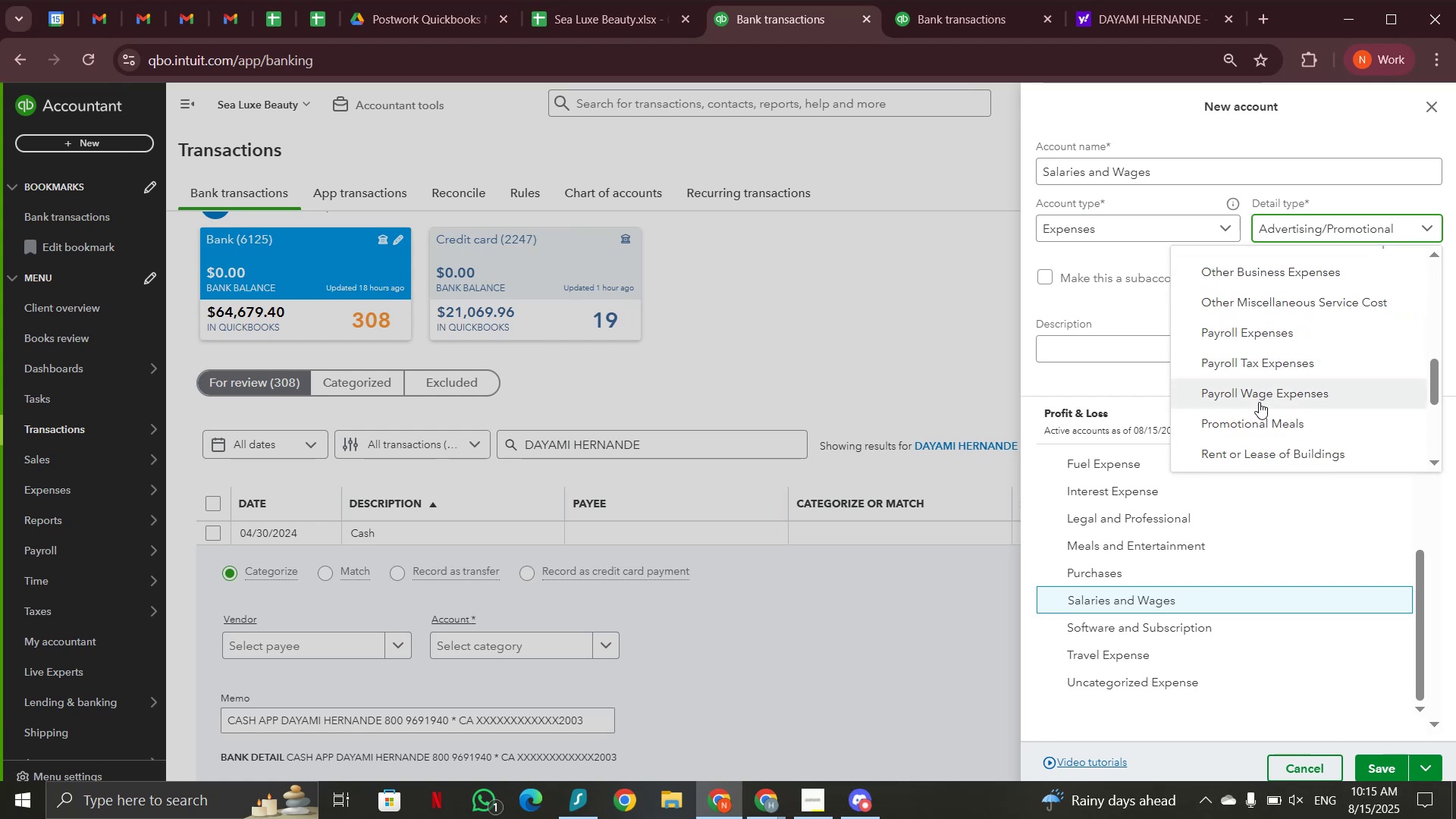 
left_click([1259, 402])
 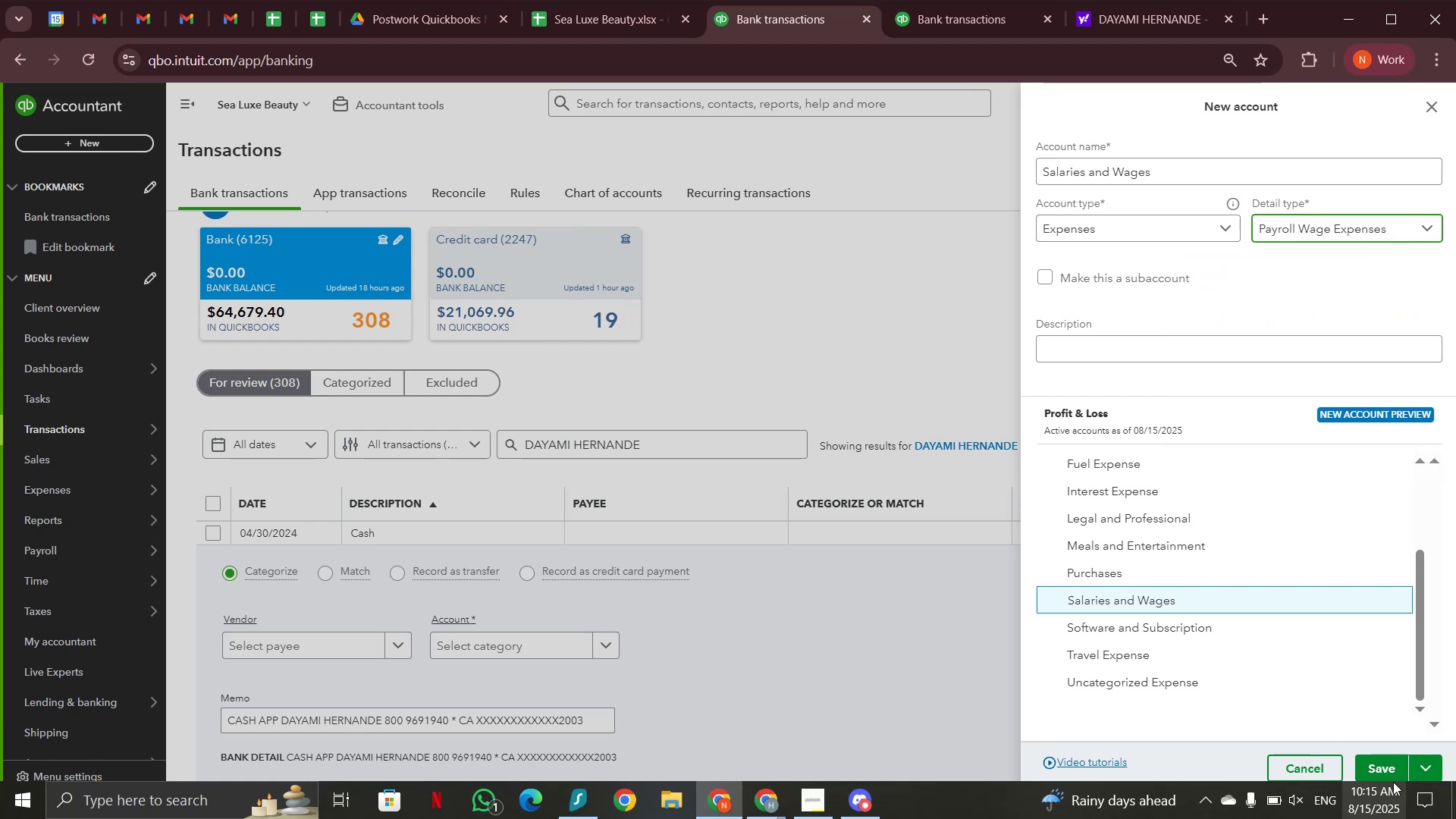 
left_click([1387, 770])
 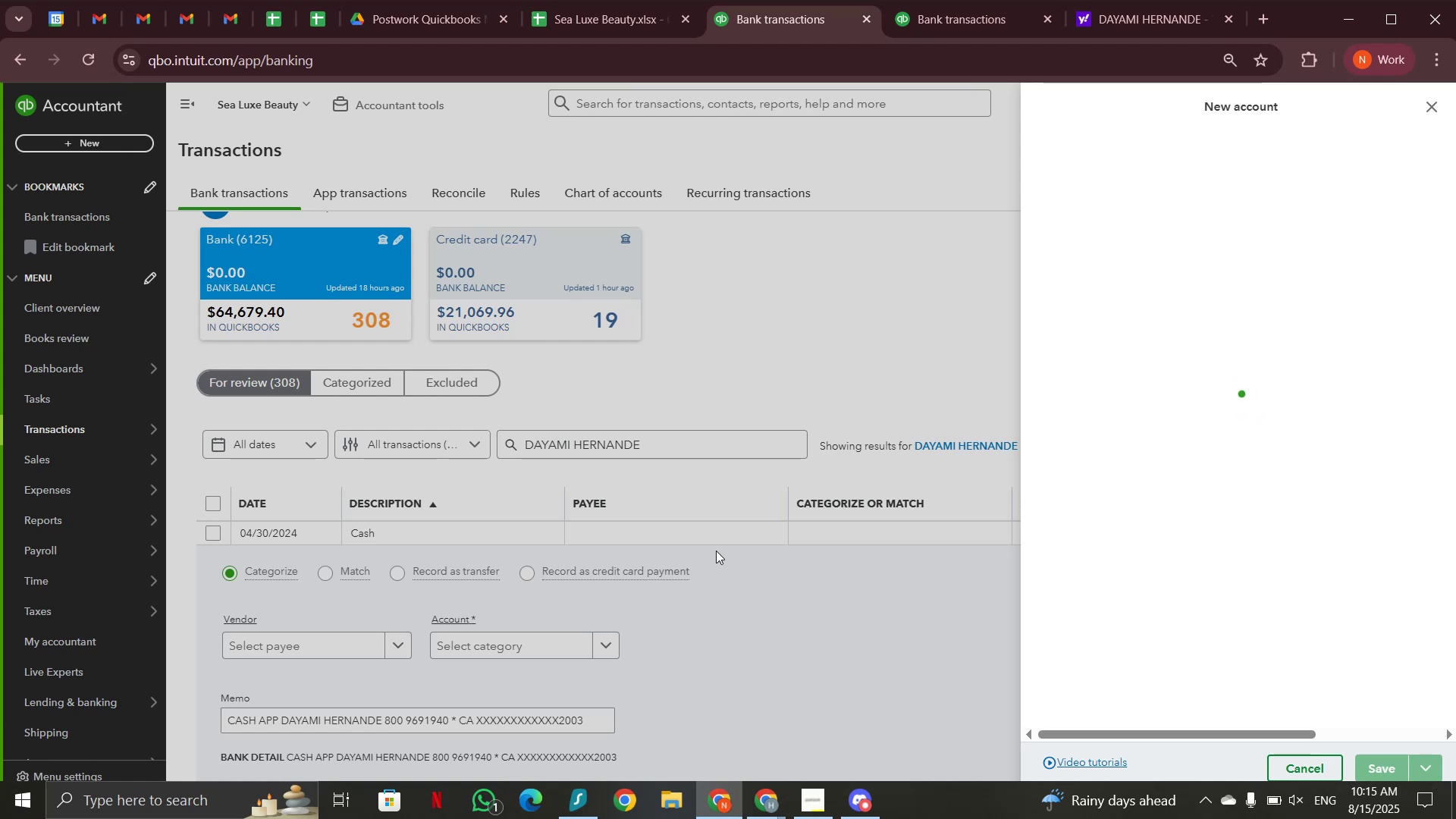 
mouse_move([764, 504])
 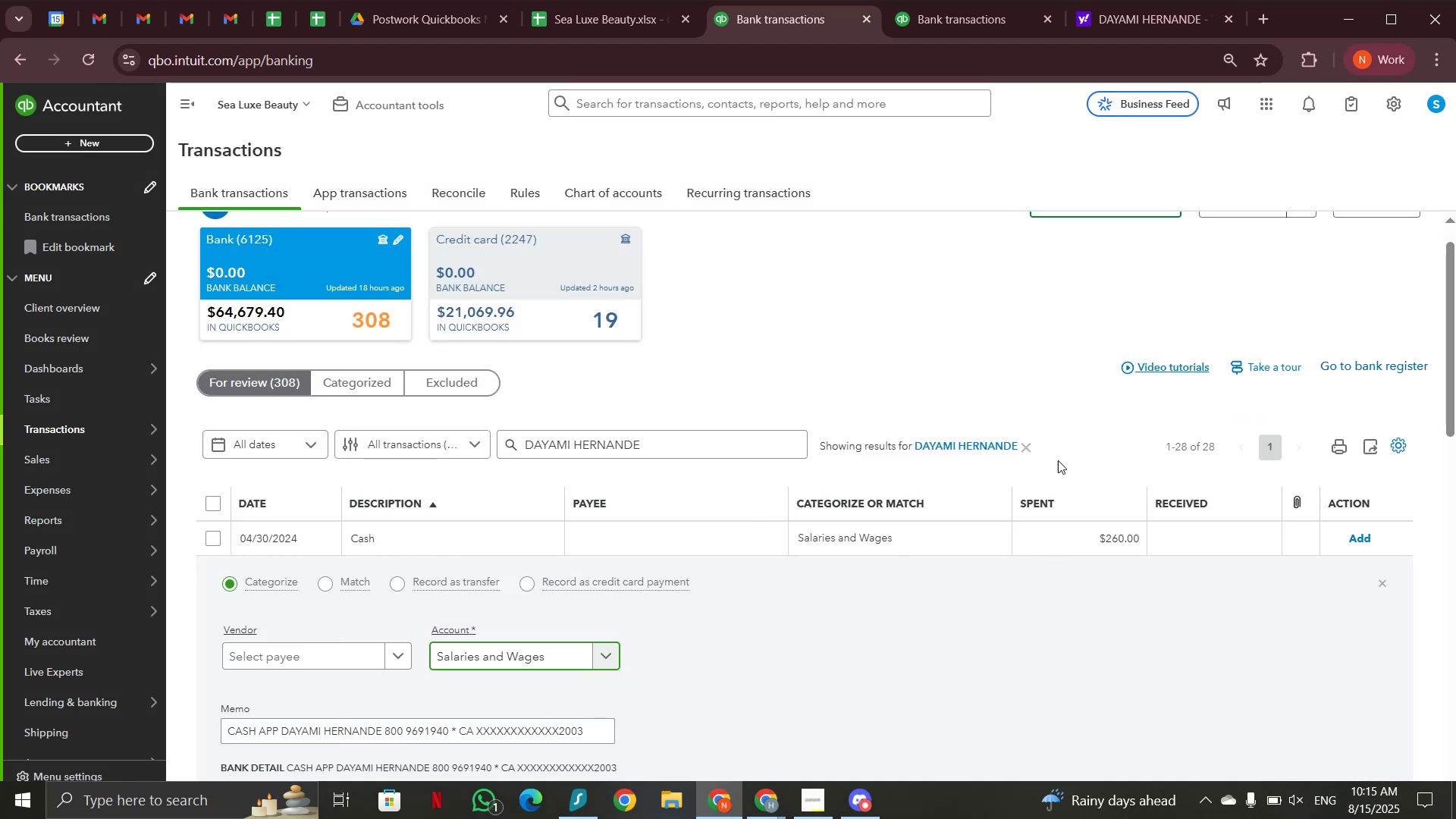 
left_click([1056, 456])
 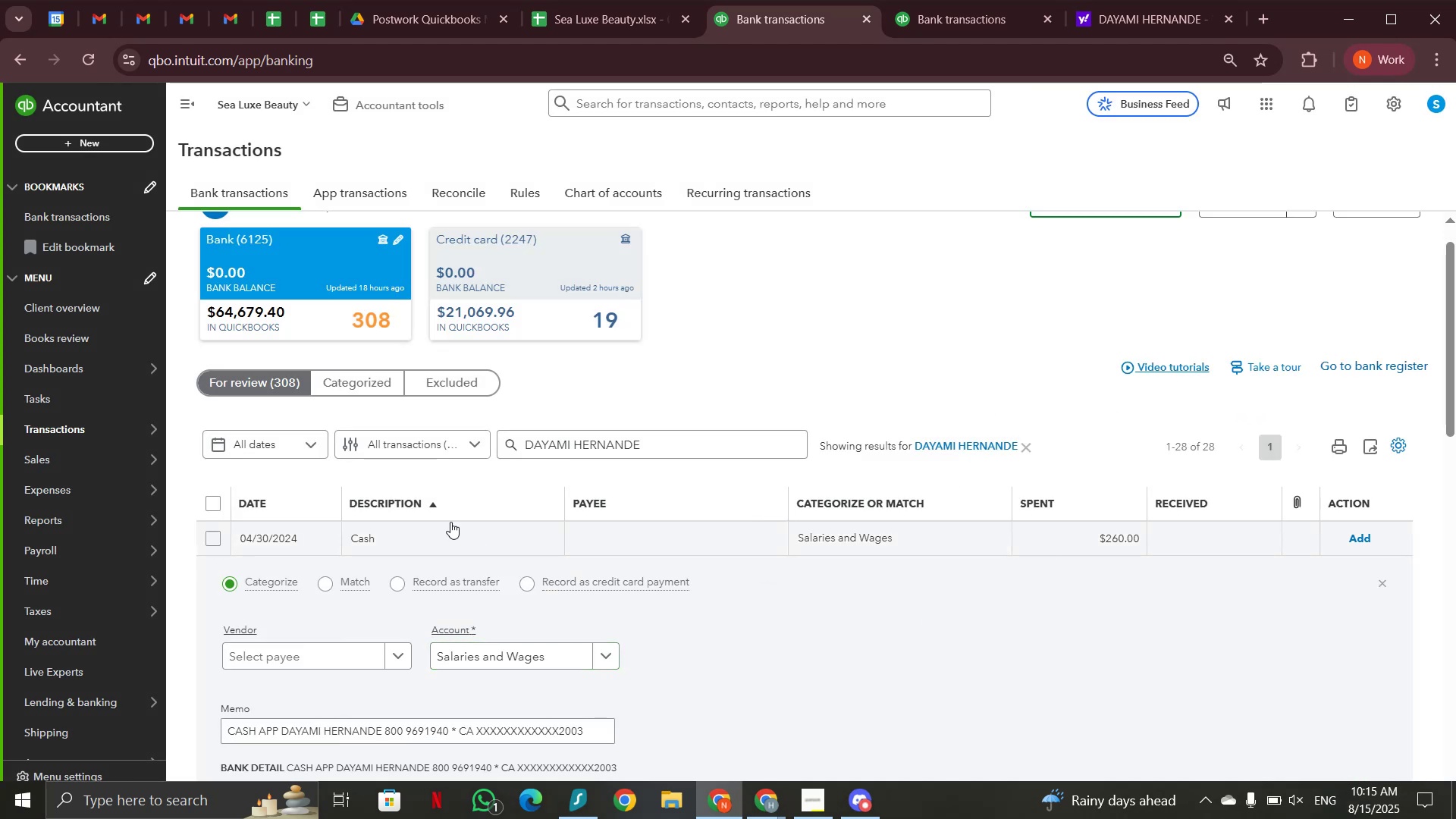 
left_click([471, 541])
 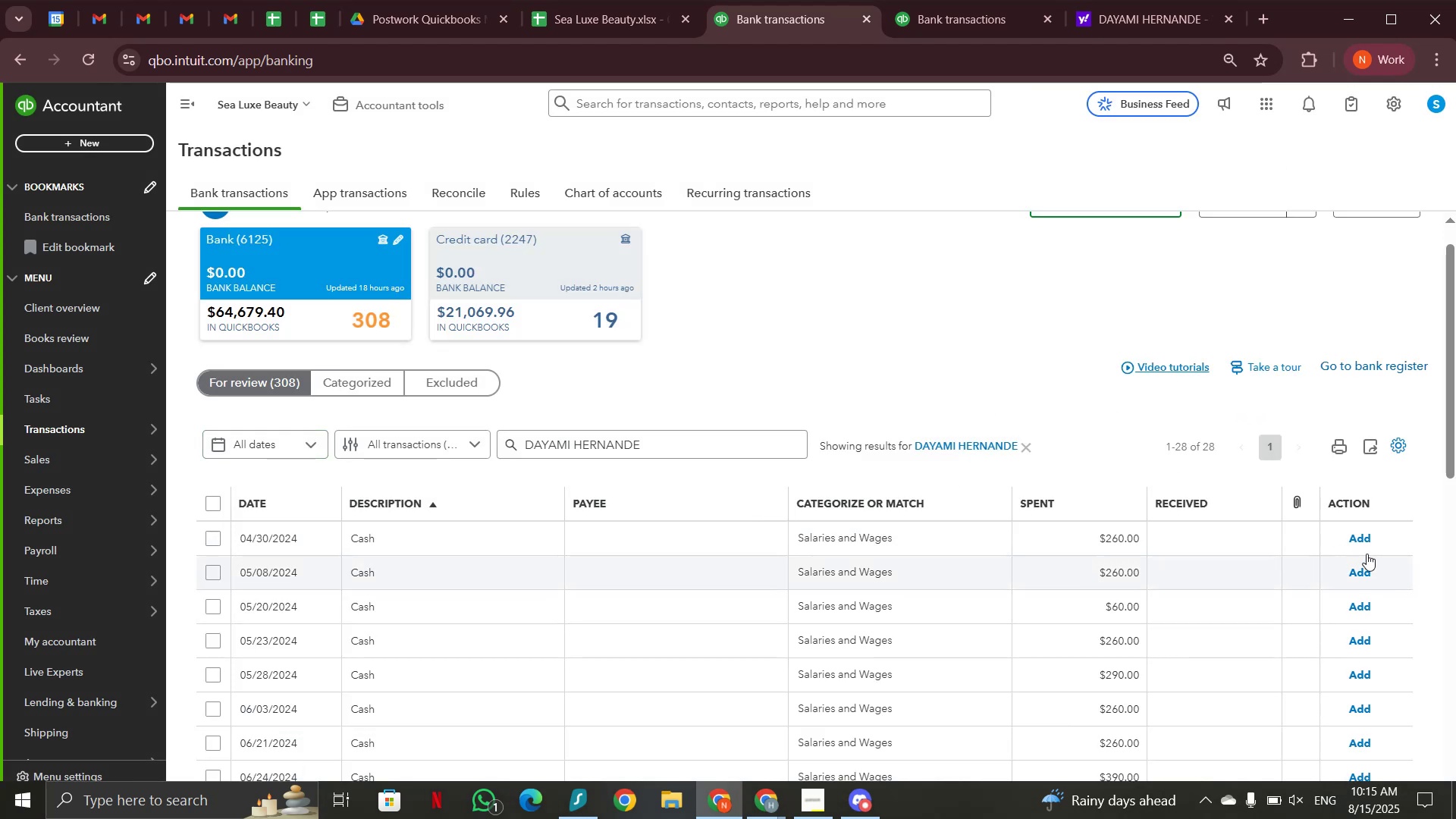 
left_click([1365, 540])
 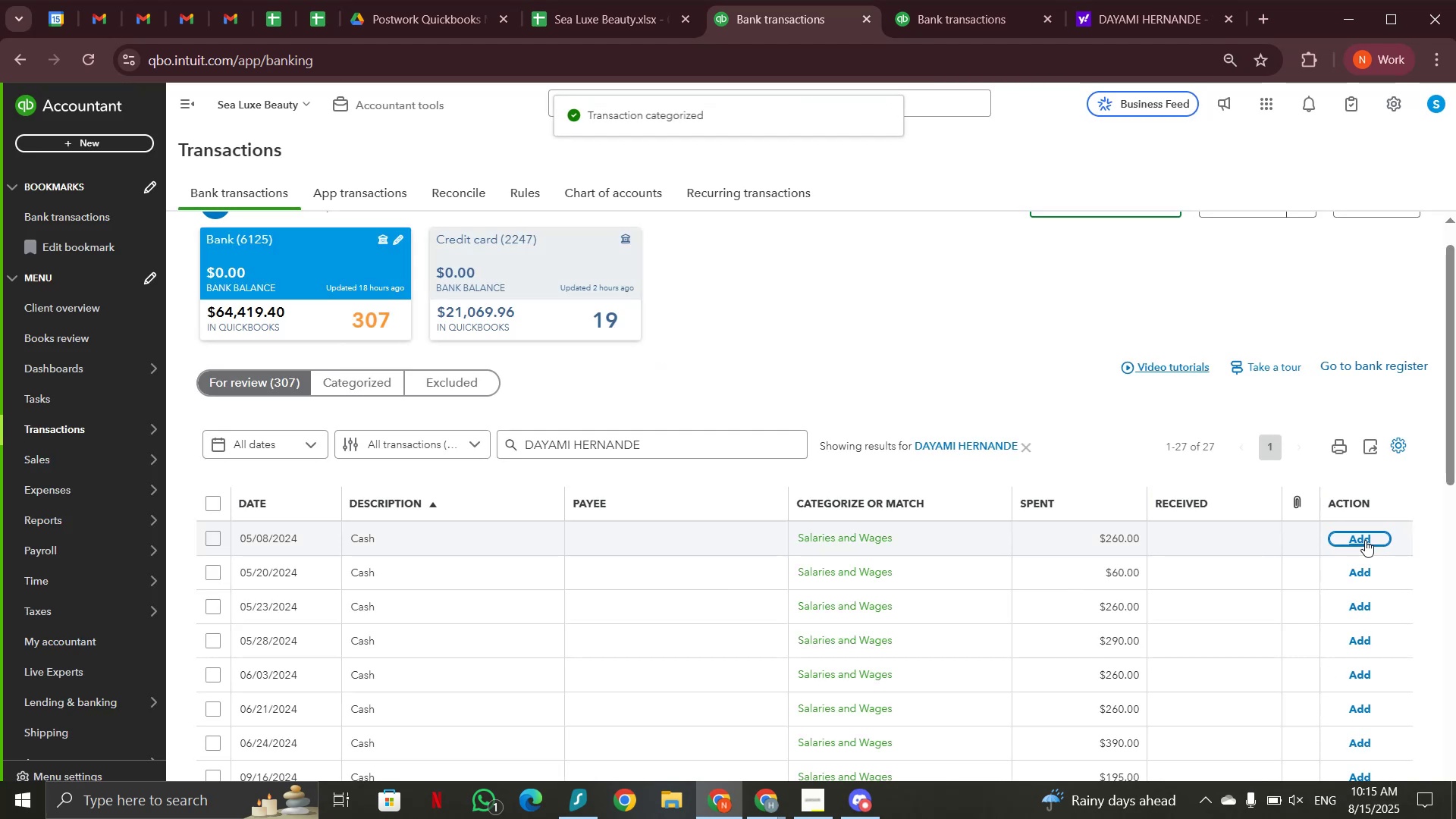 
left_click([1365, 540])
 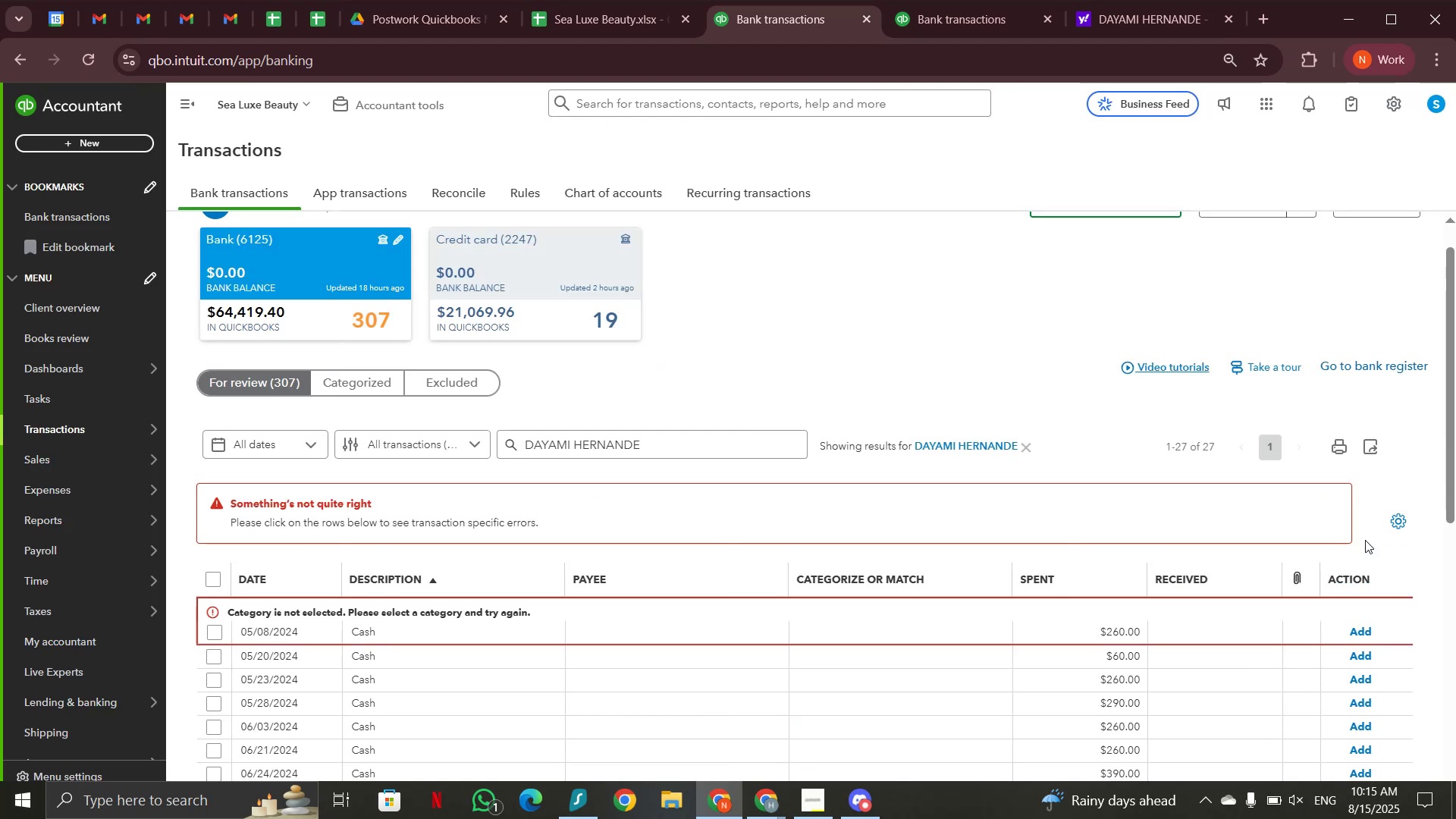 
scroll: coordinate [1365, 540], scroll_direction: down, amount: 4.0
 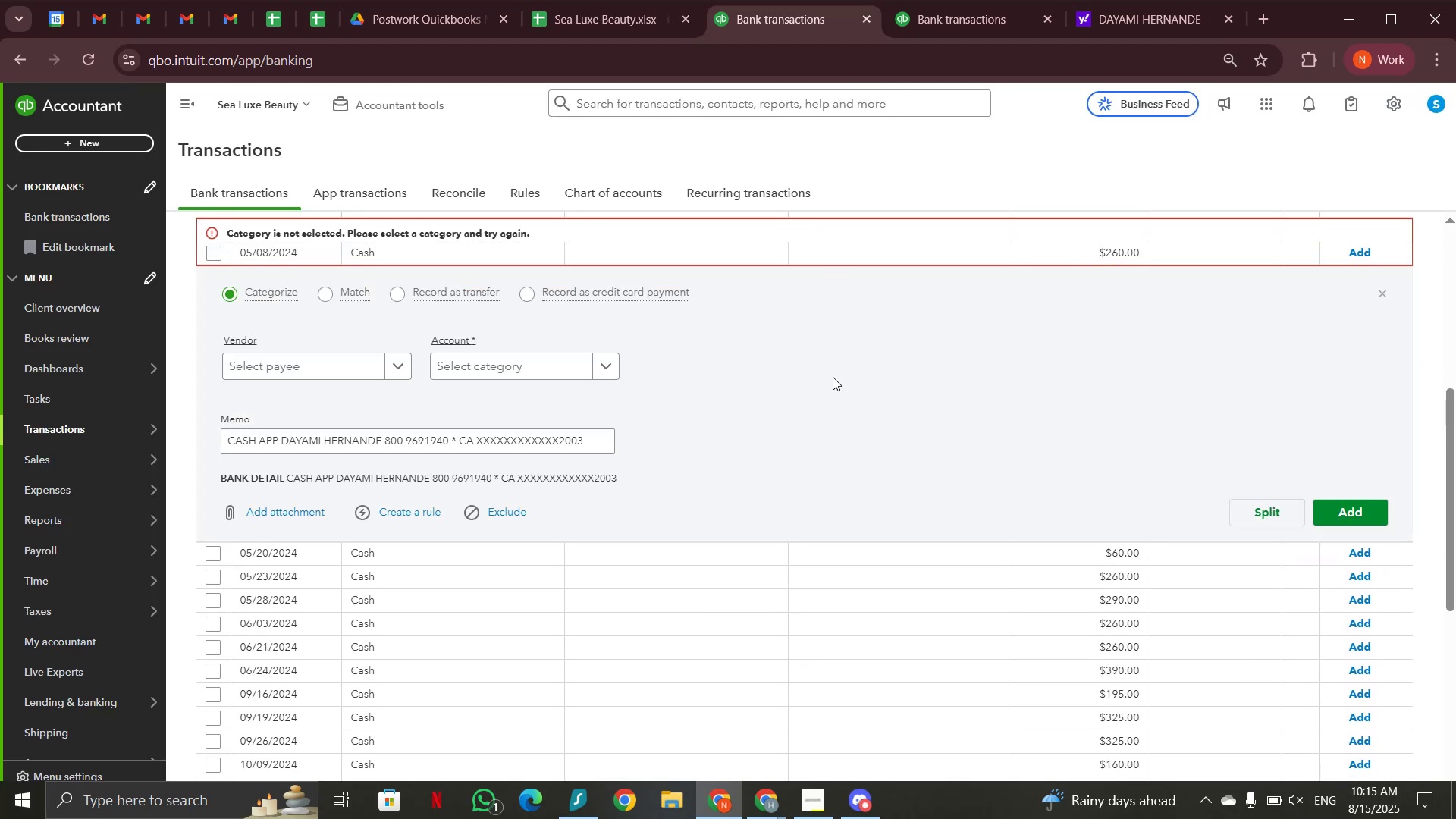 
left_click([570, 366])
 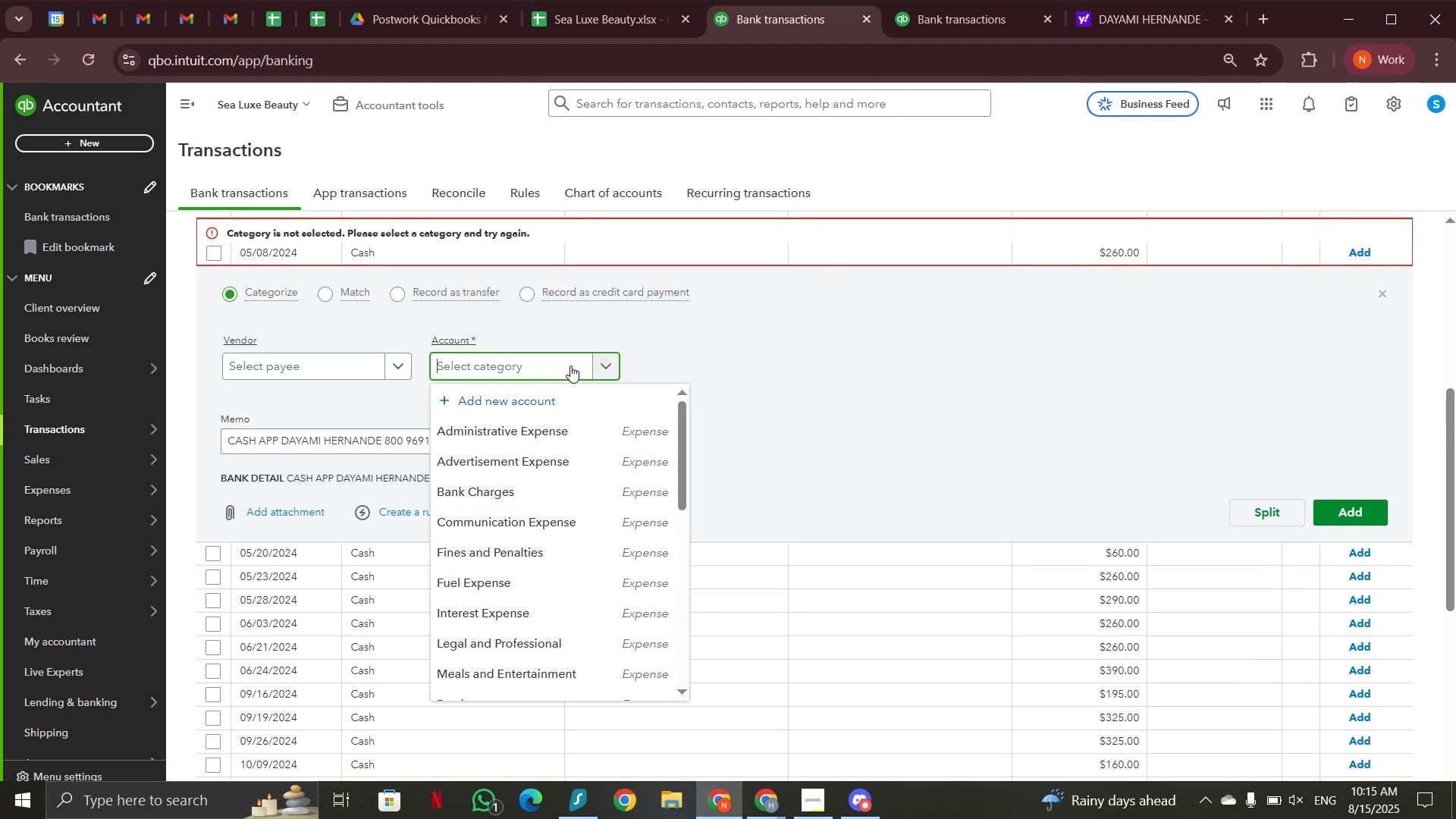 
type(sl)
 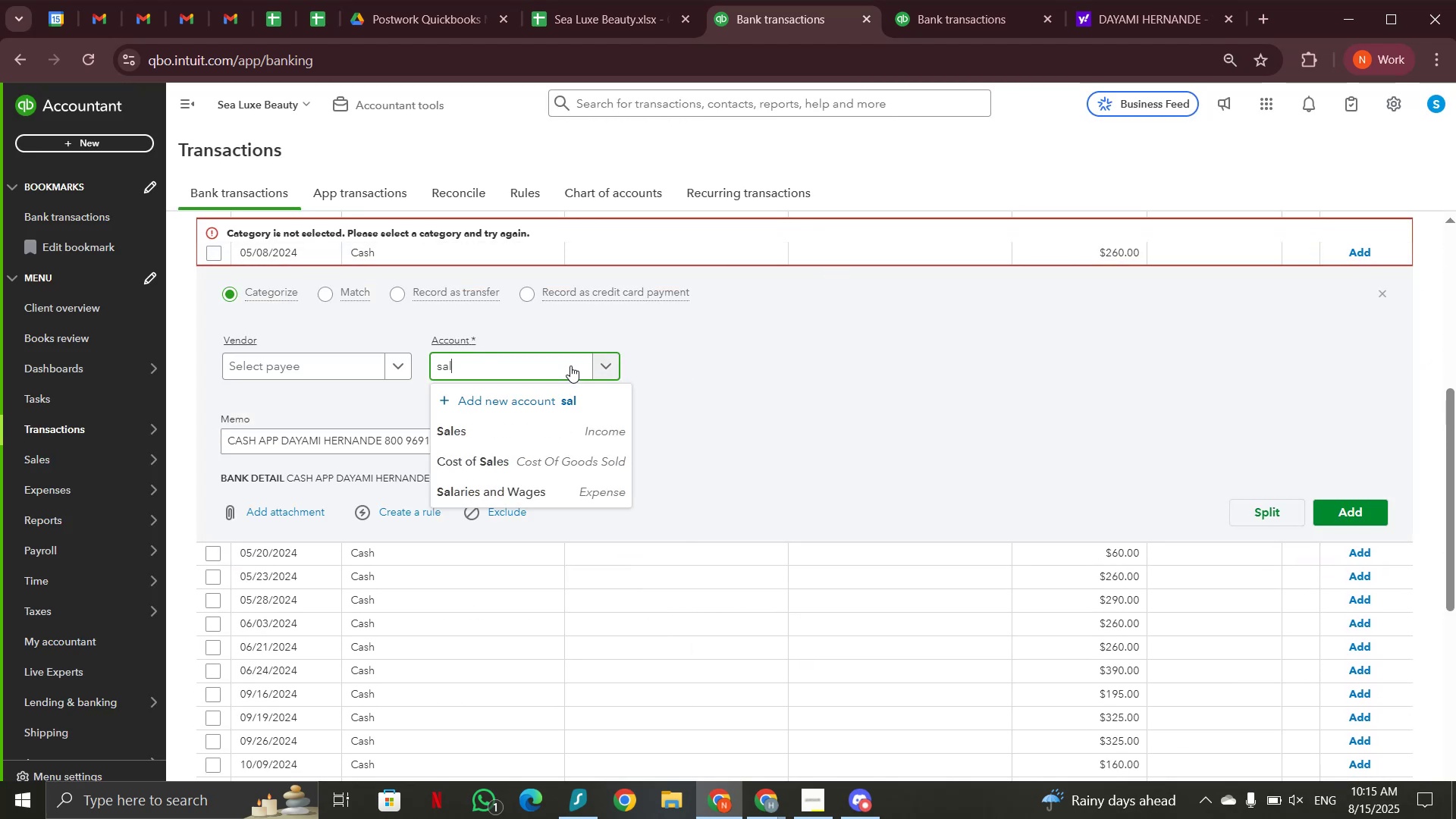 
hold_key(key=A, duration=1.29)
 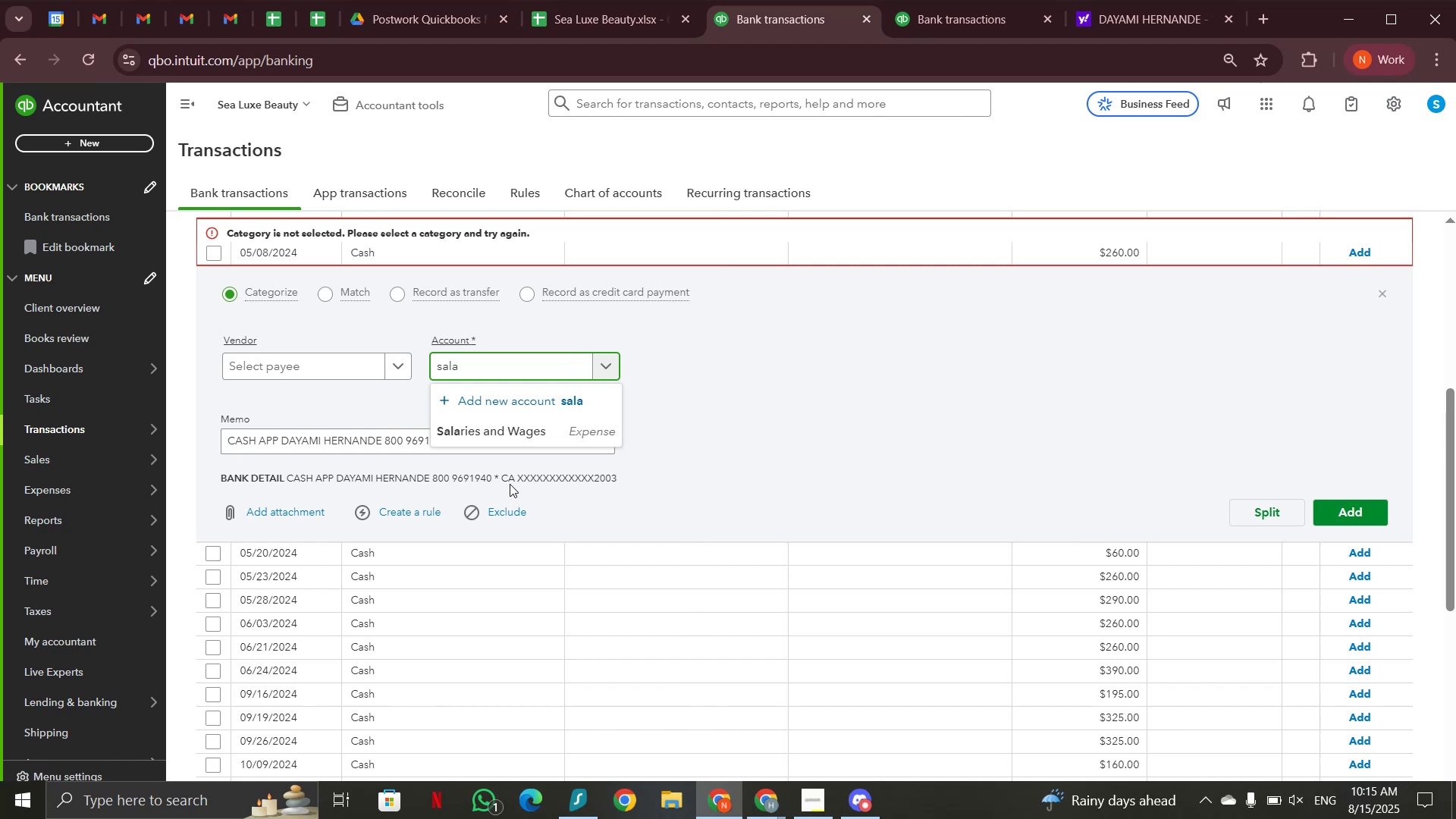 
left_click([514, 437])
 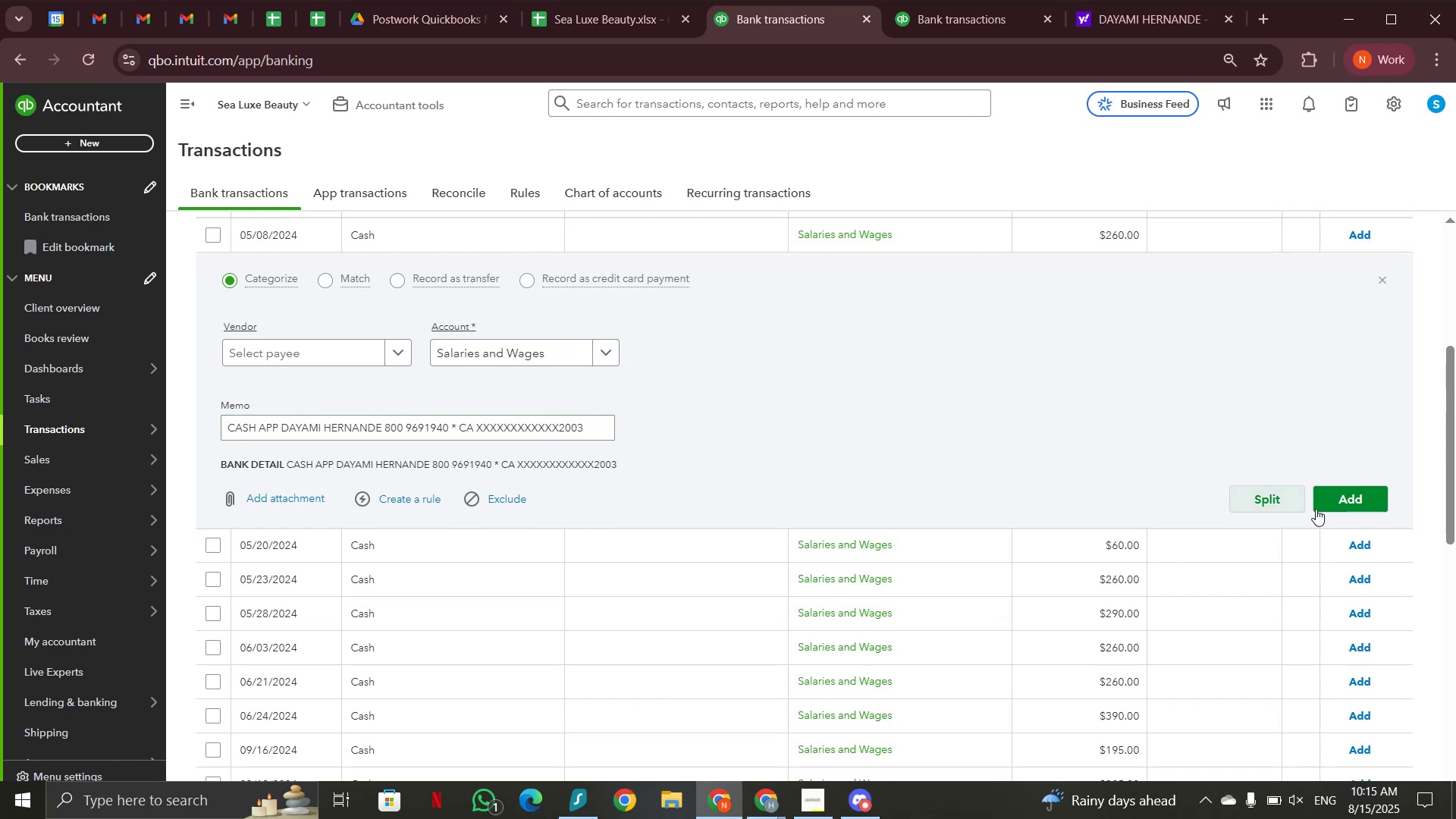 
left_click([1351, 501])
 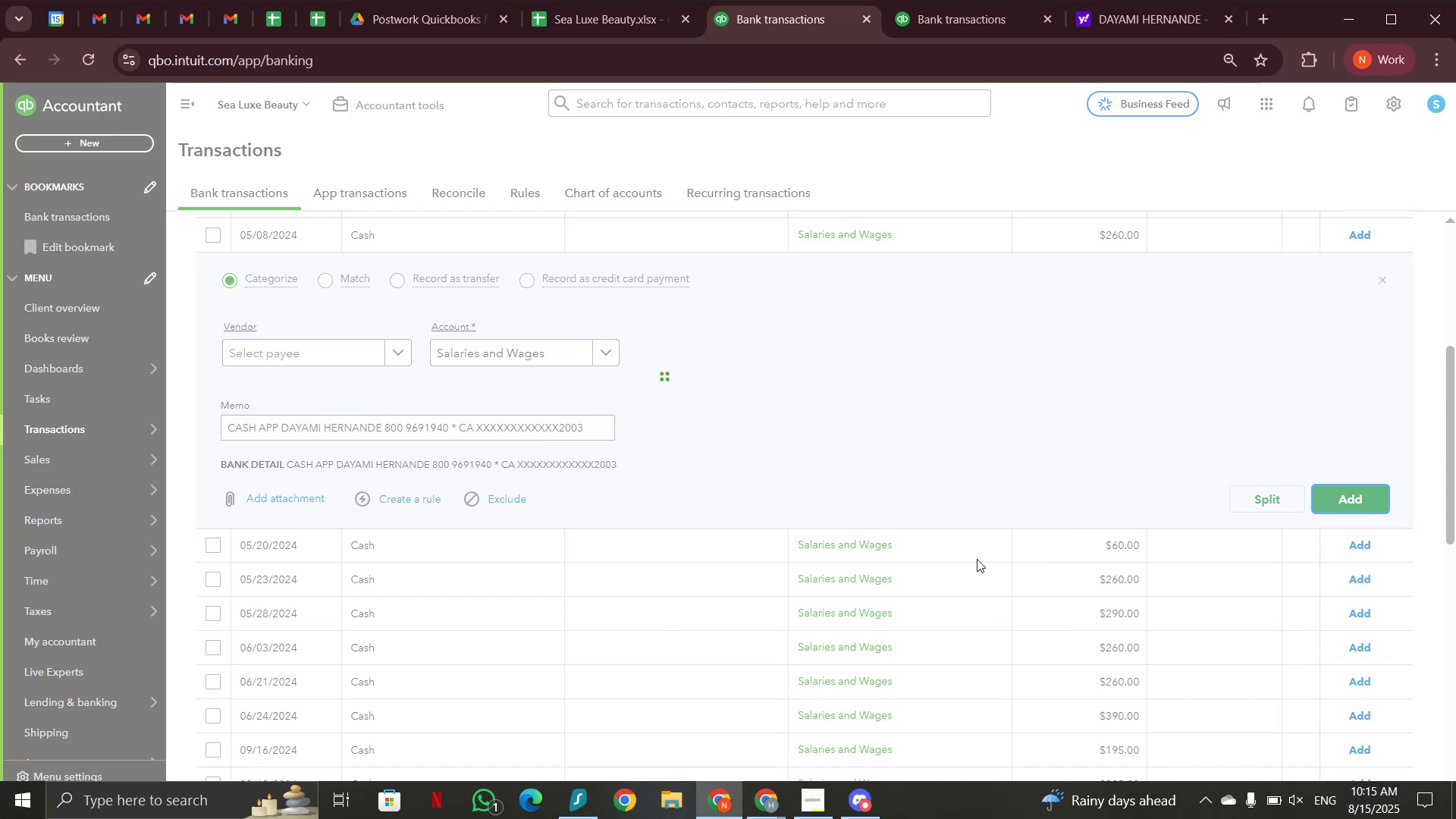 
scroll: coordinate [1072, 601], scroll_direction: down, amount: 11.0
 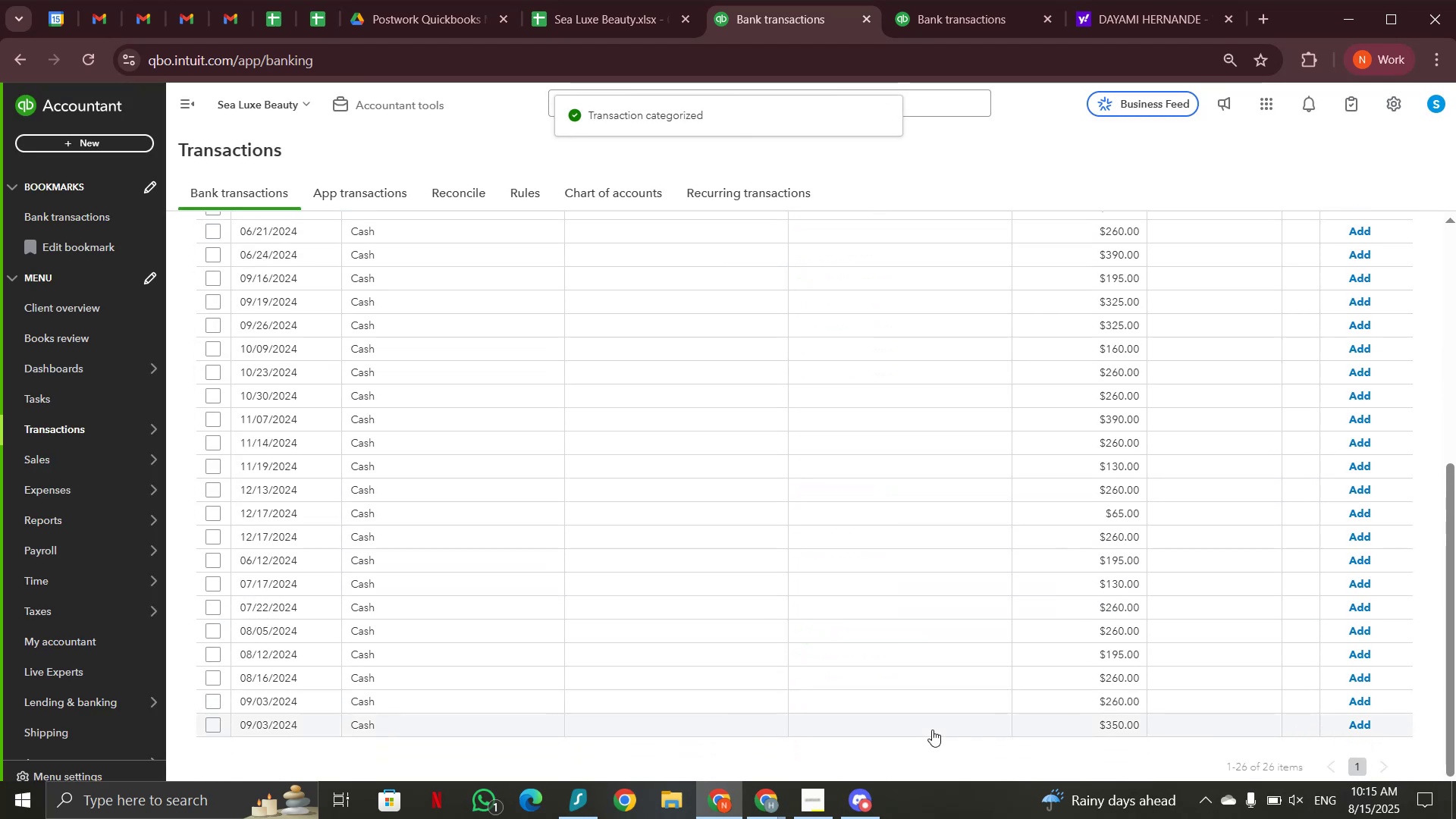 
scroll: coordinate [935, 712], scroll_direction: up, amount: 5.0
 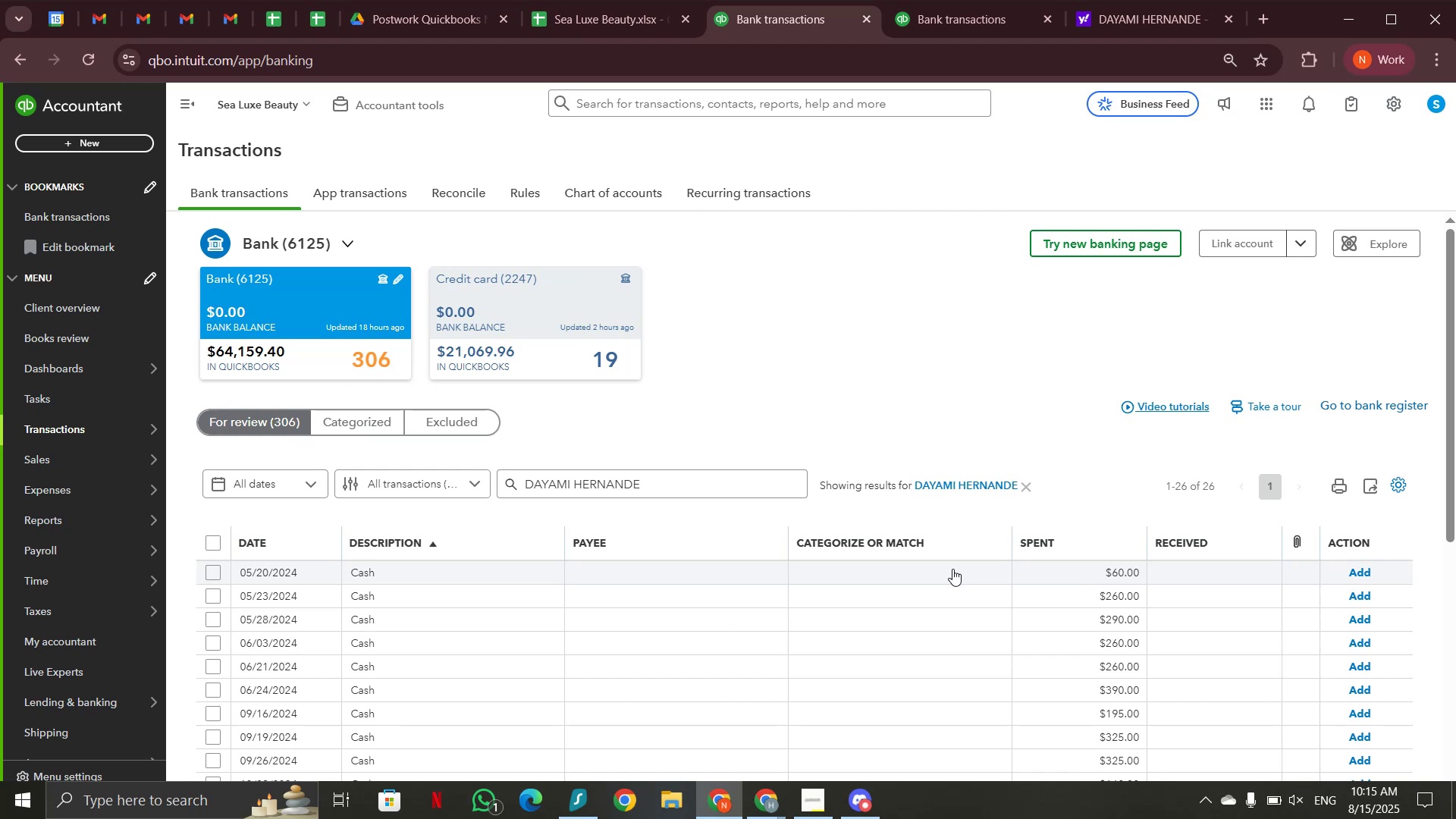 
left_click([952, 569])
 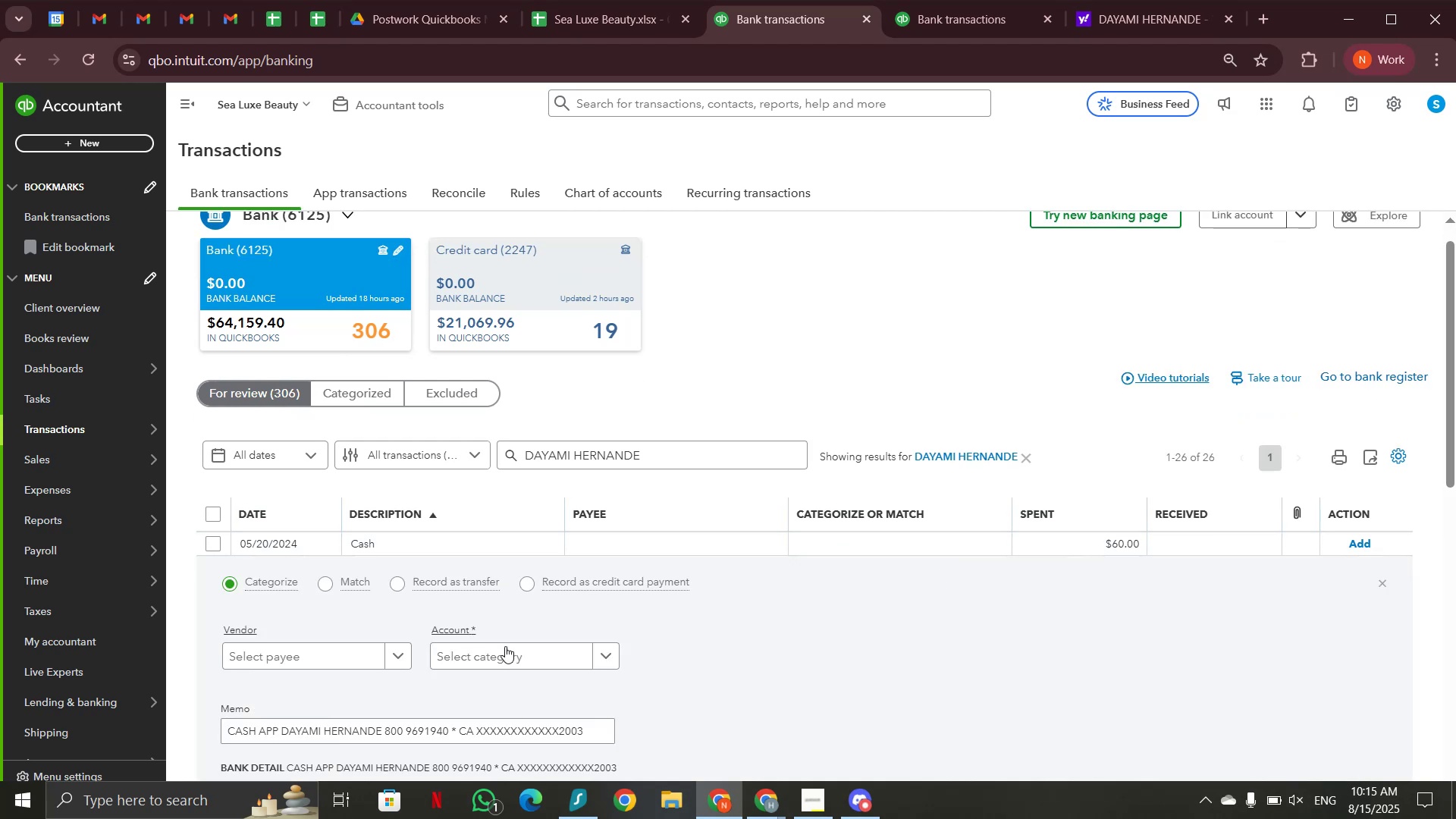 
left_click([504, 654])
 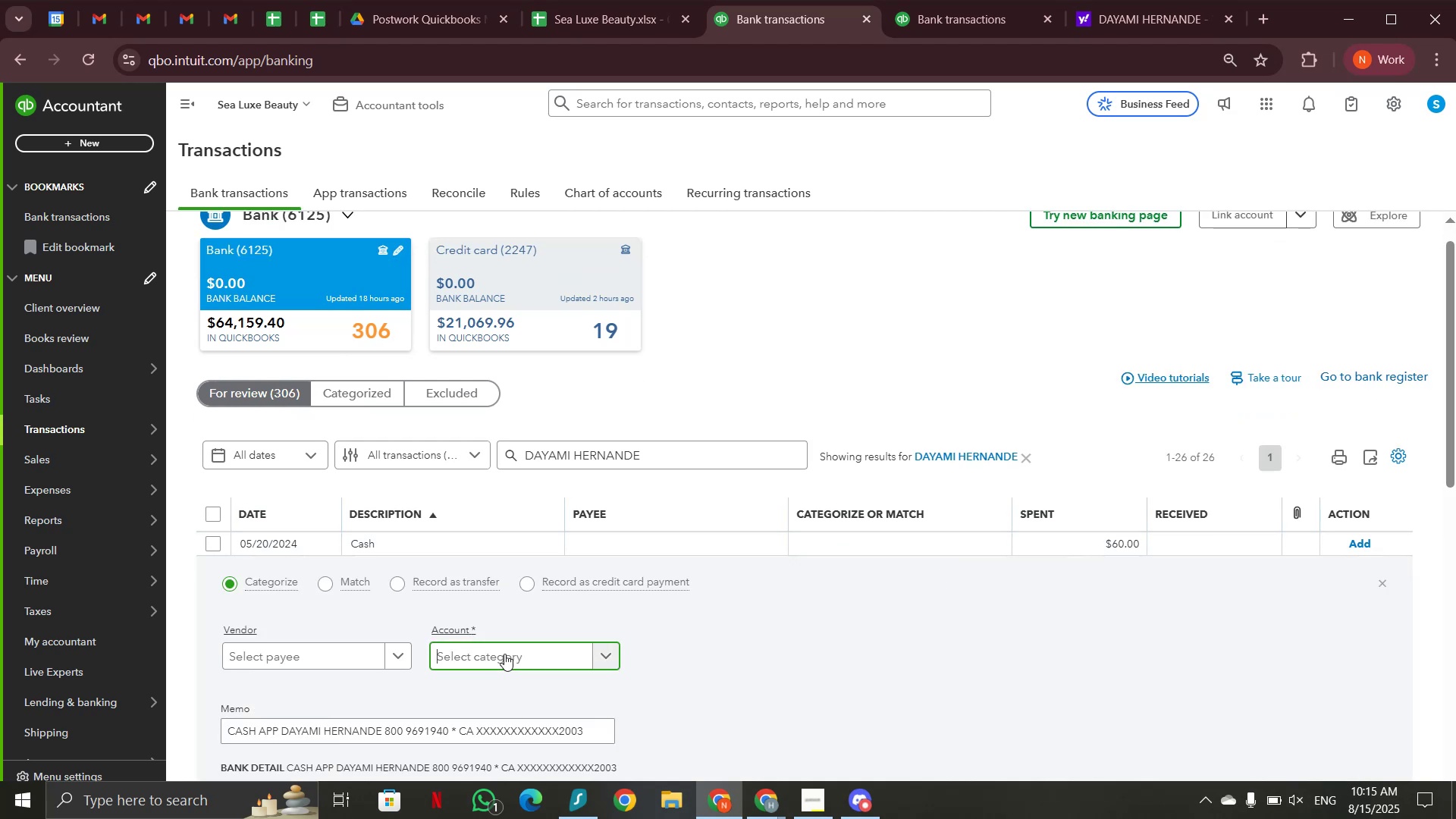 
type(sal)
 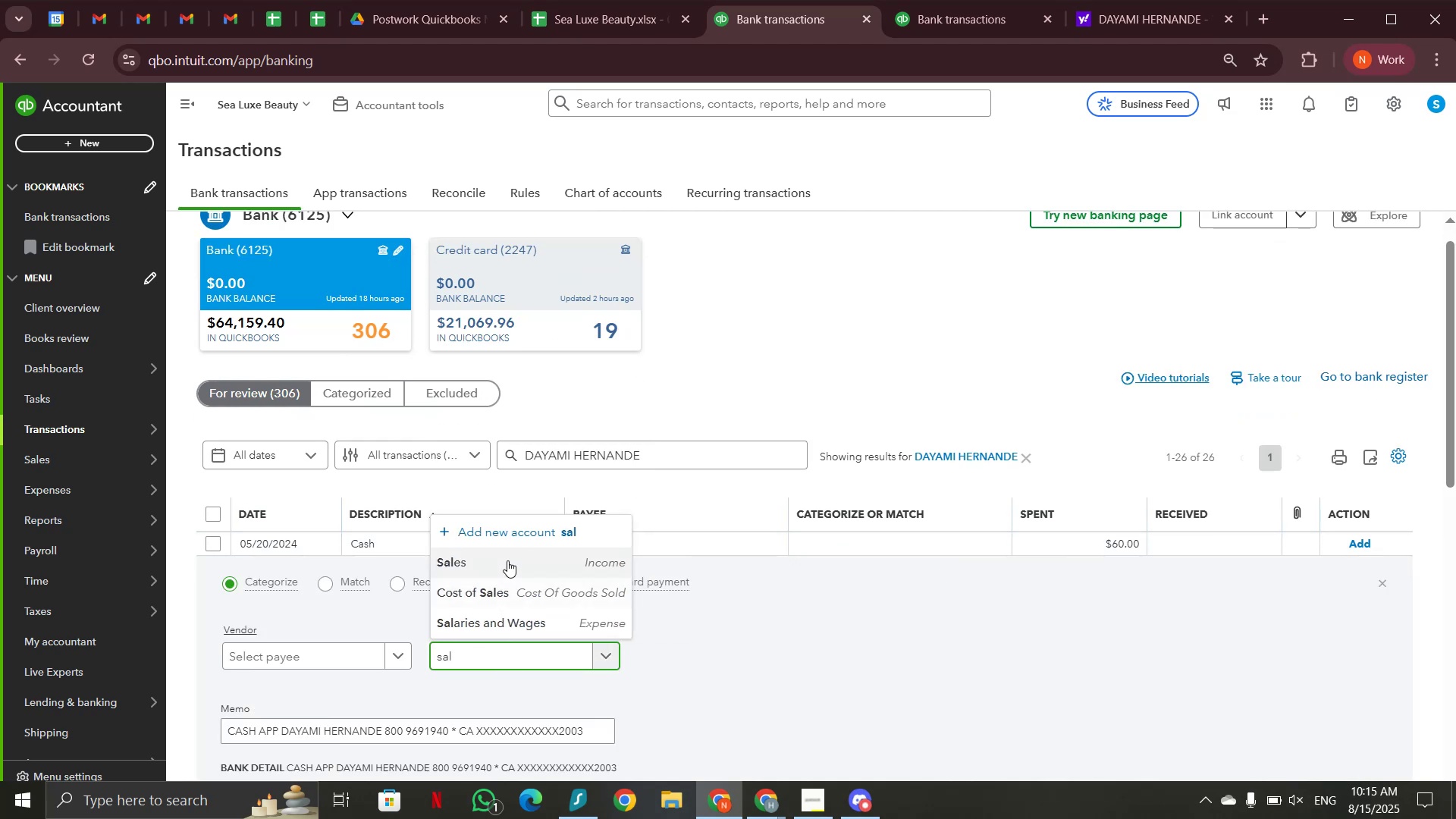 
left_click([504, 619])
 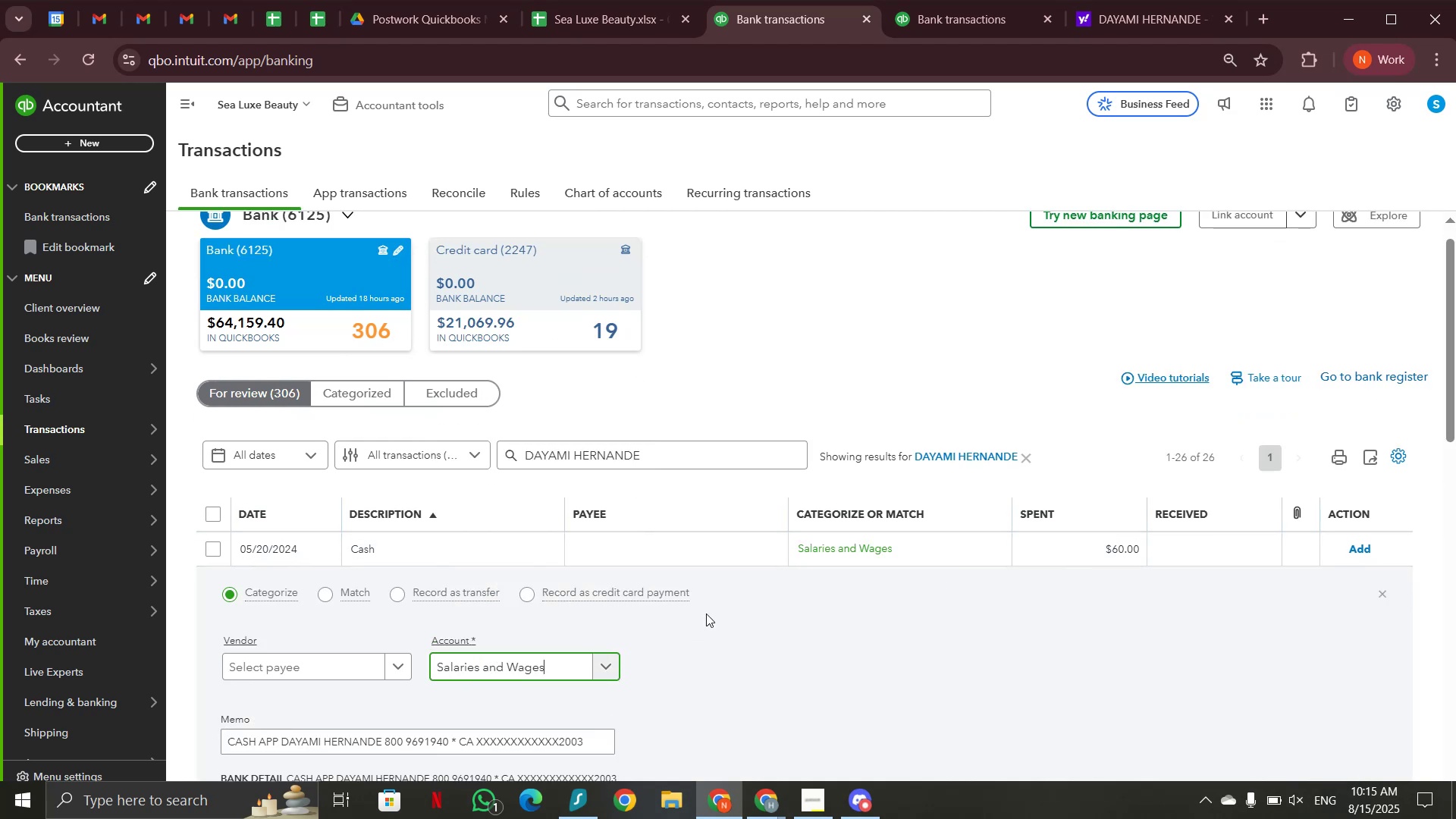 
scroll: coordinate [708, 609], scroll_direction: down, amount: 5.0
 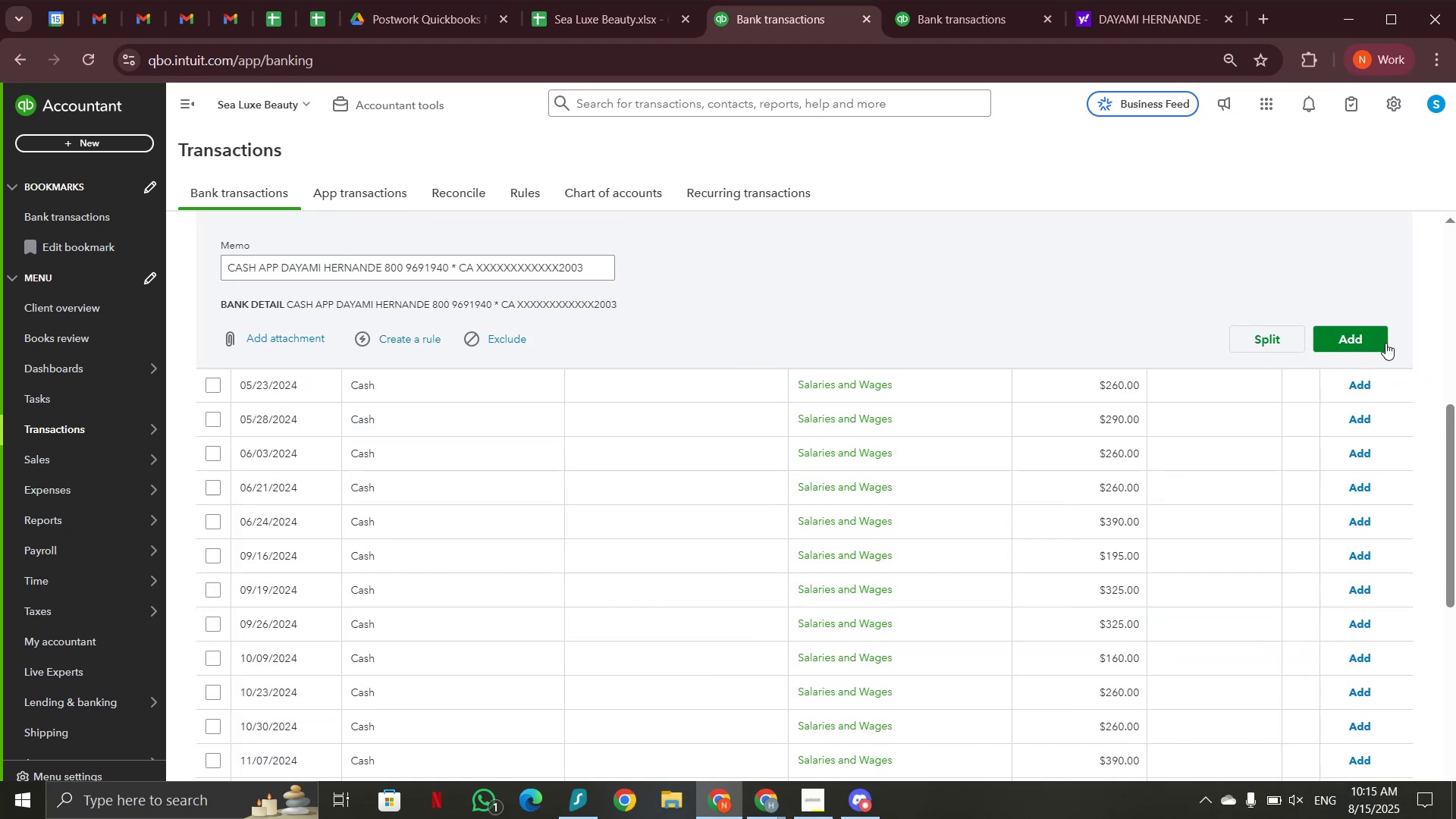 
left_click([1365, 345])
 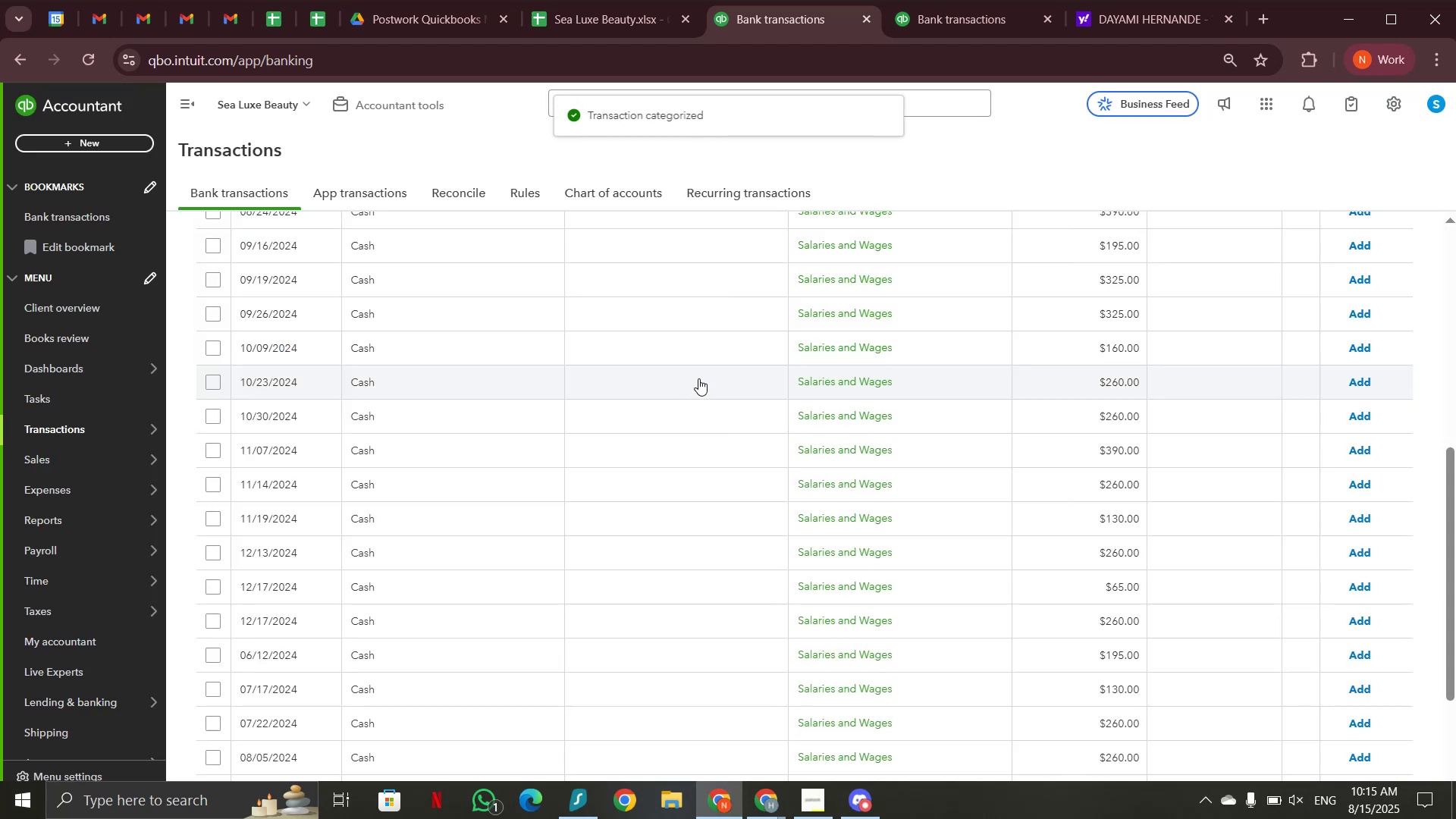 
scroll: coordinate [977, 379], scroll_direction: up, amount: 3.0
 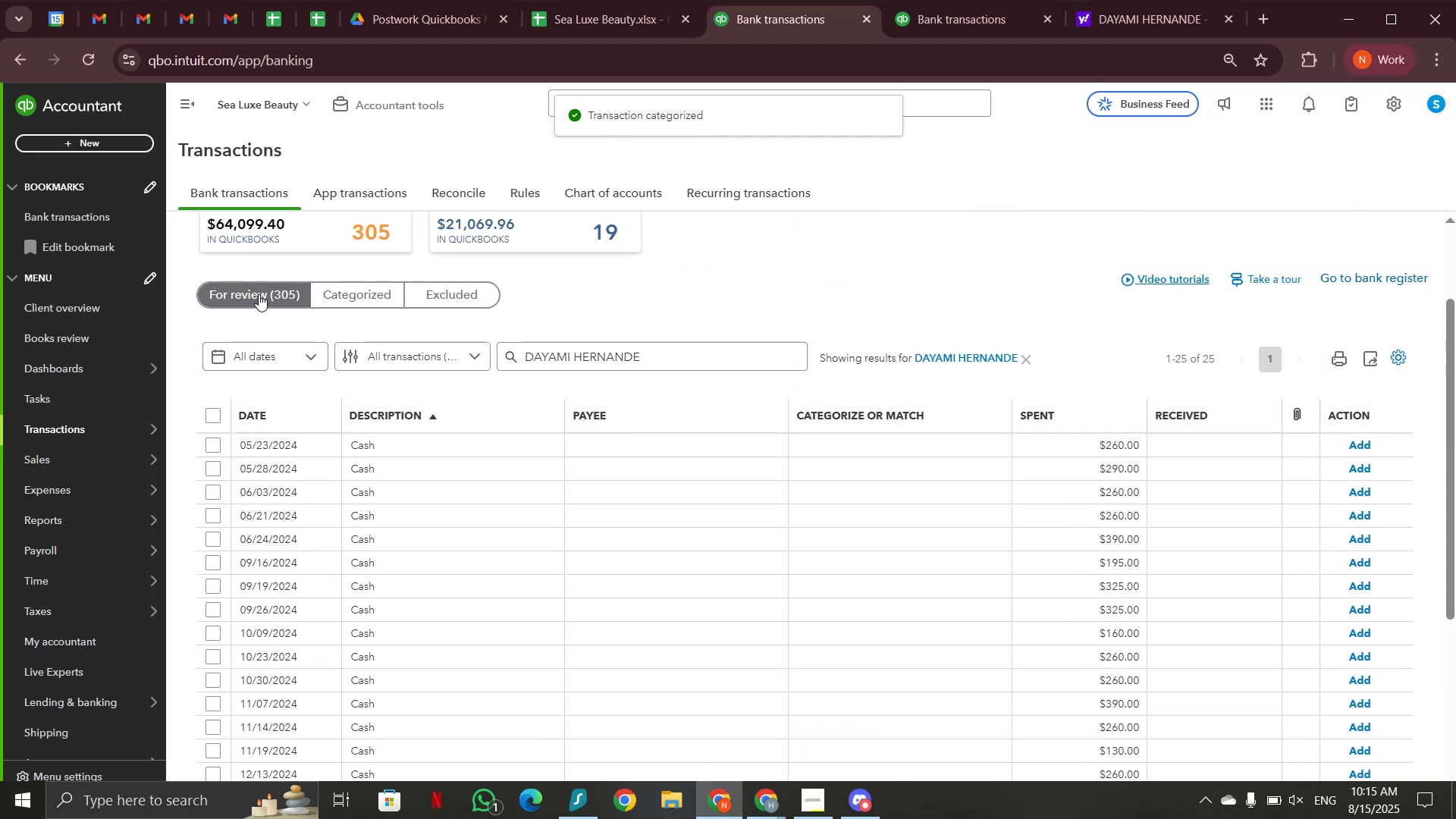 
left_click([509, 359])
 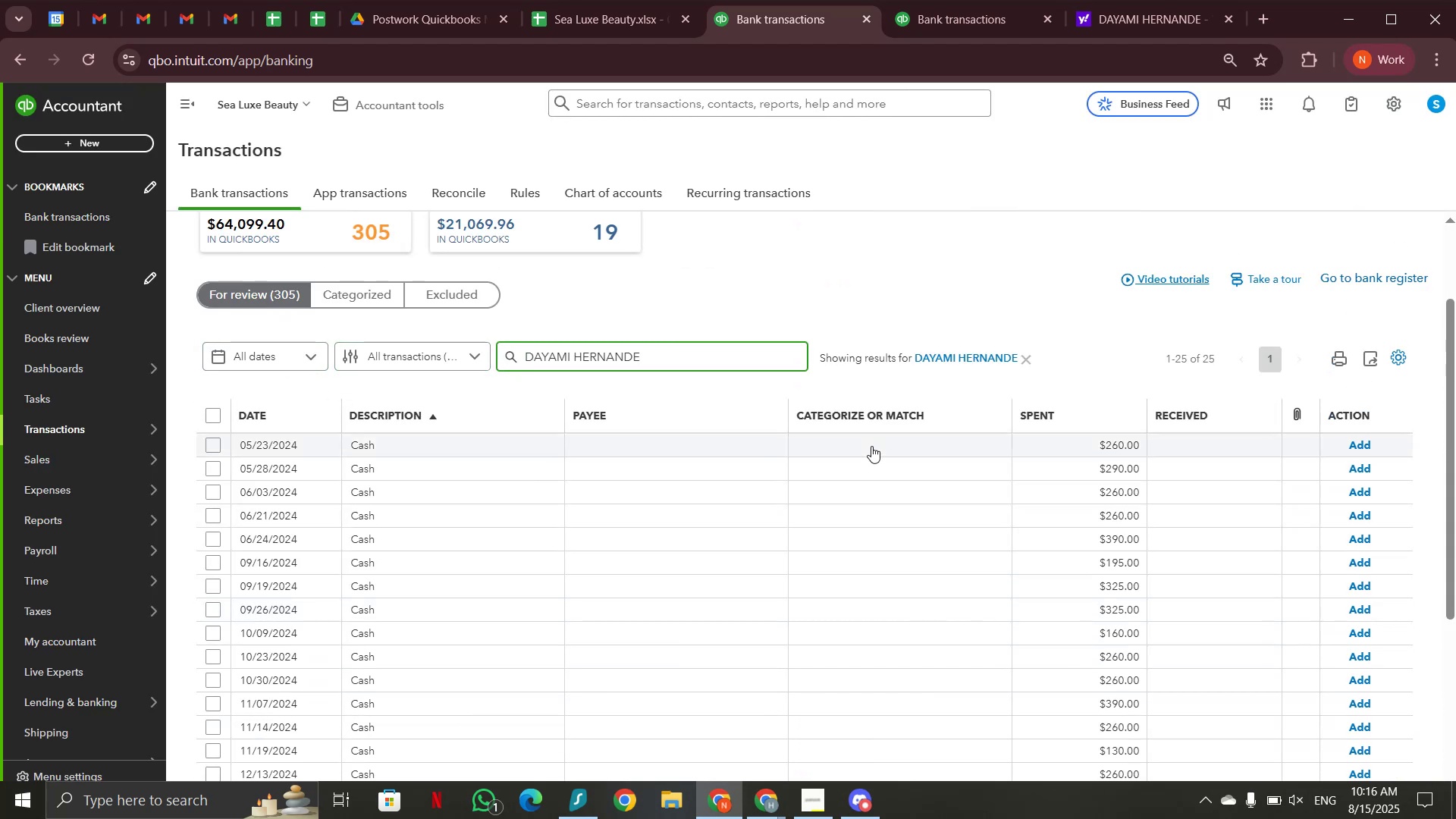 
wait(5.63)
 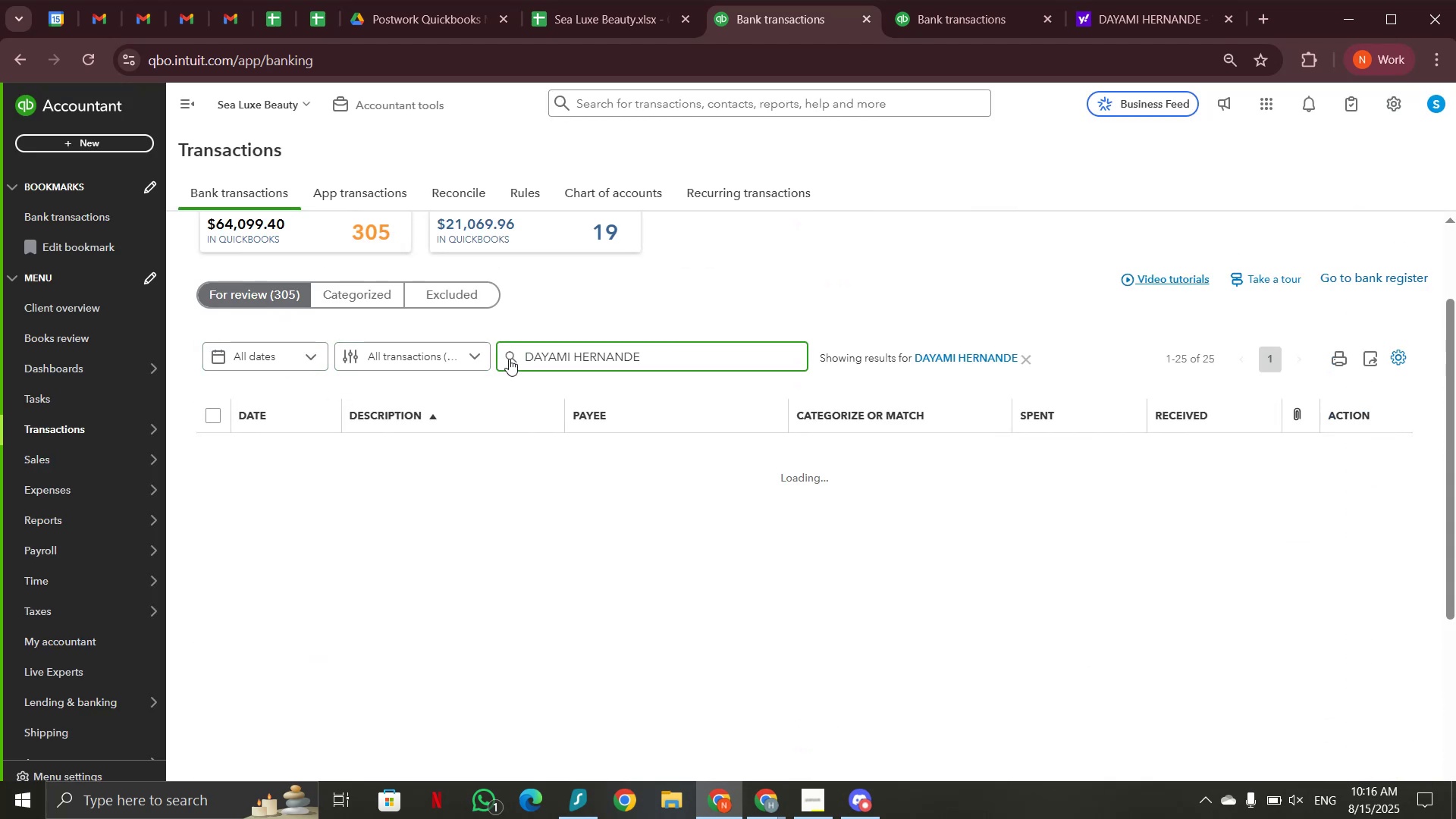 
left_click([843, 445])
 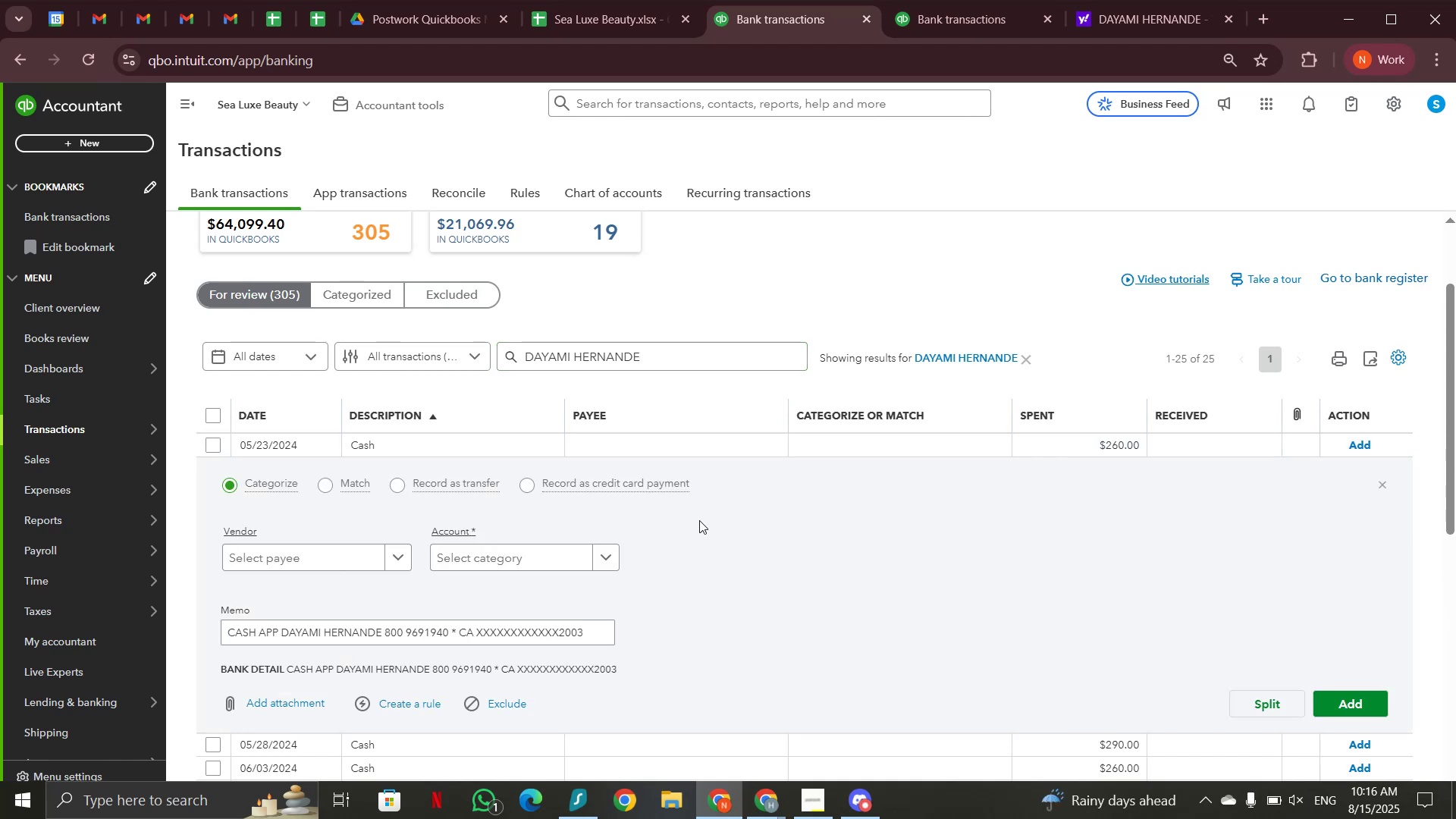 
left_click([498, 563])
 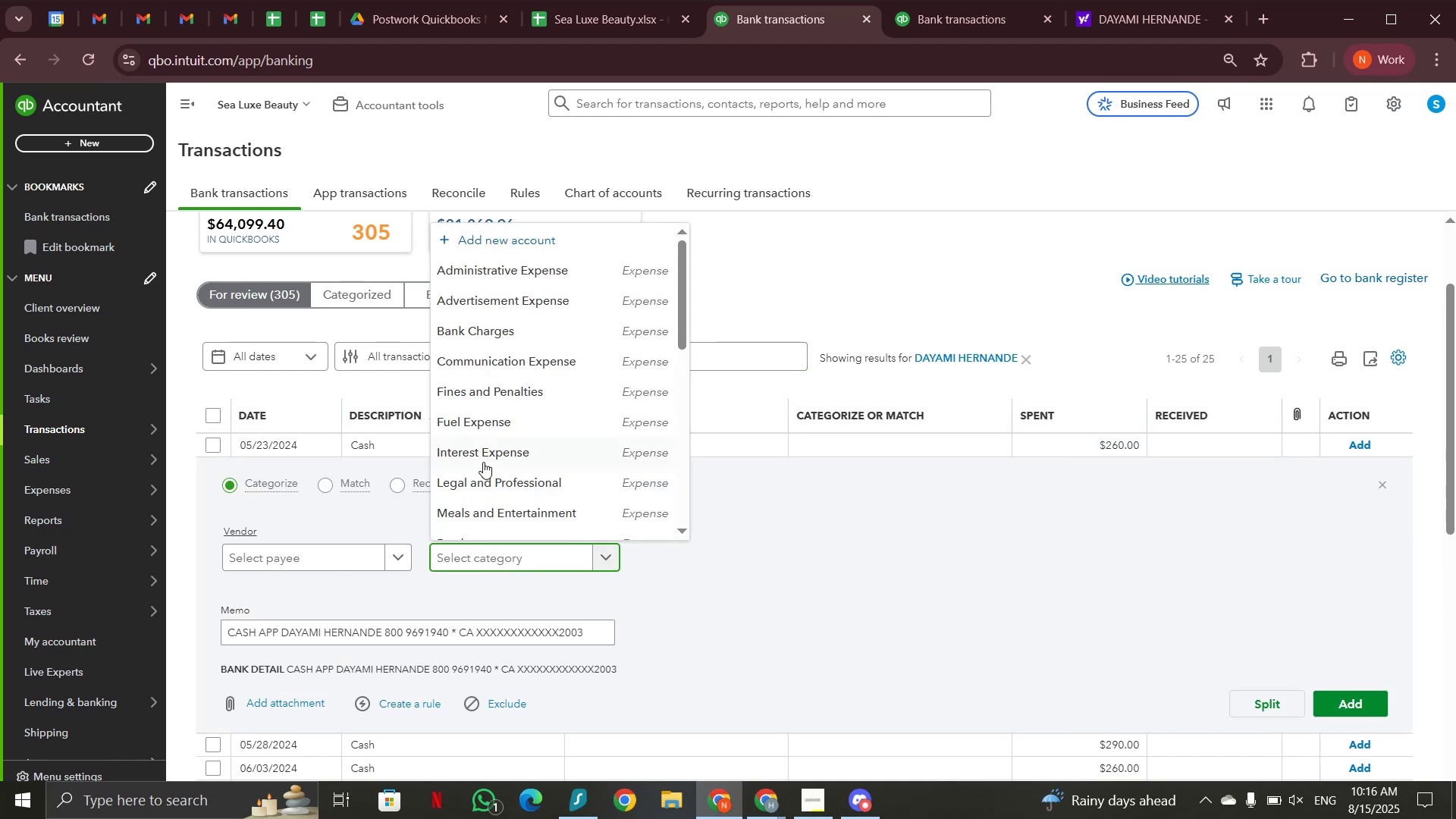 
type(sa)
 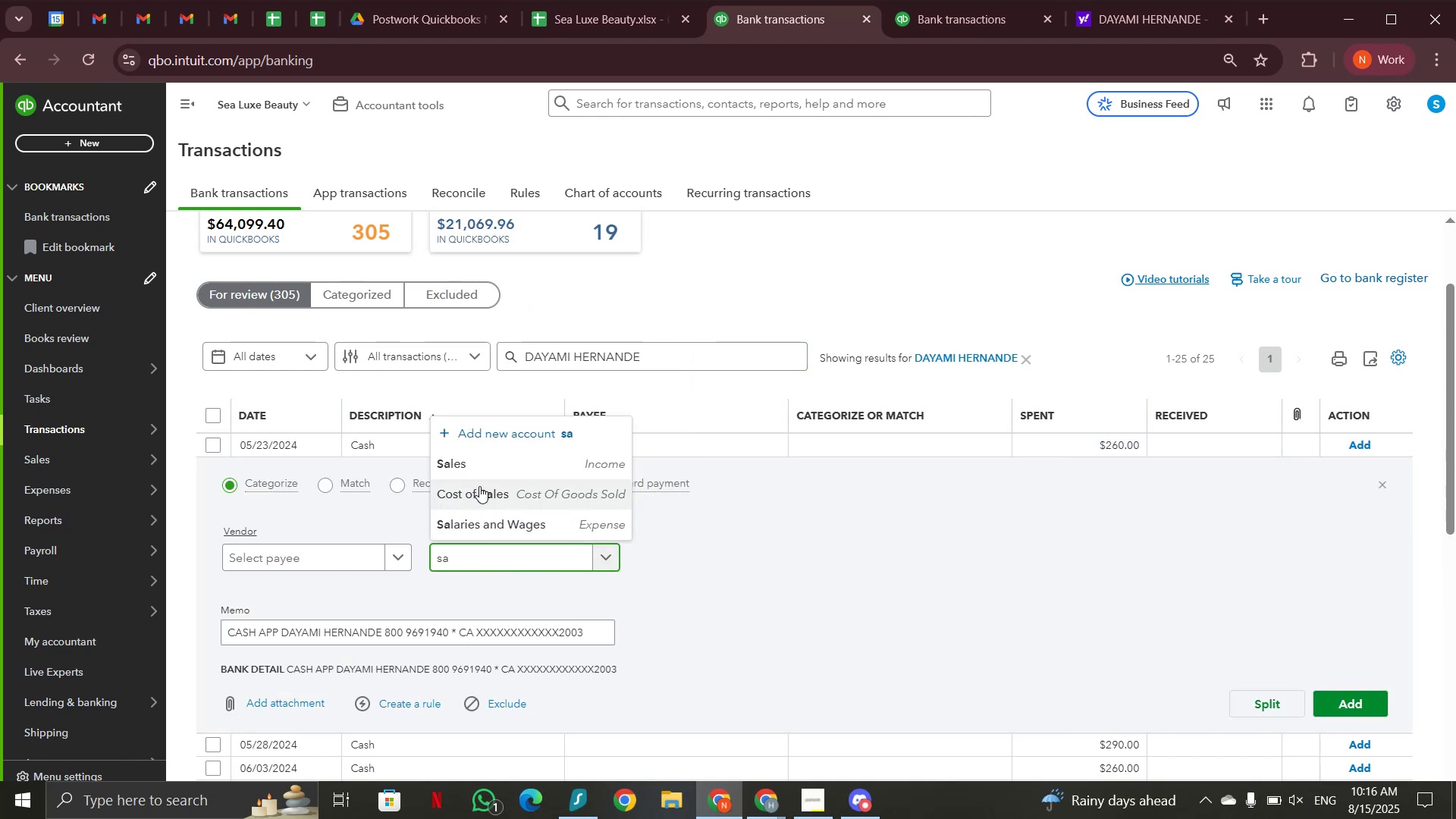 
left_click([479, 532])
 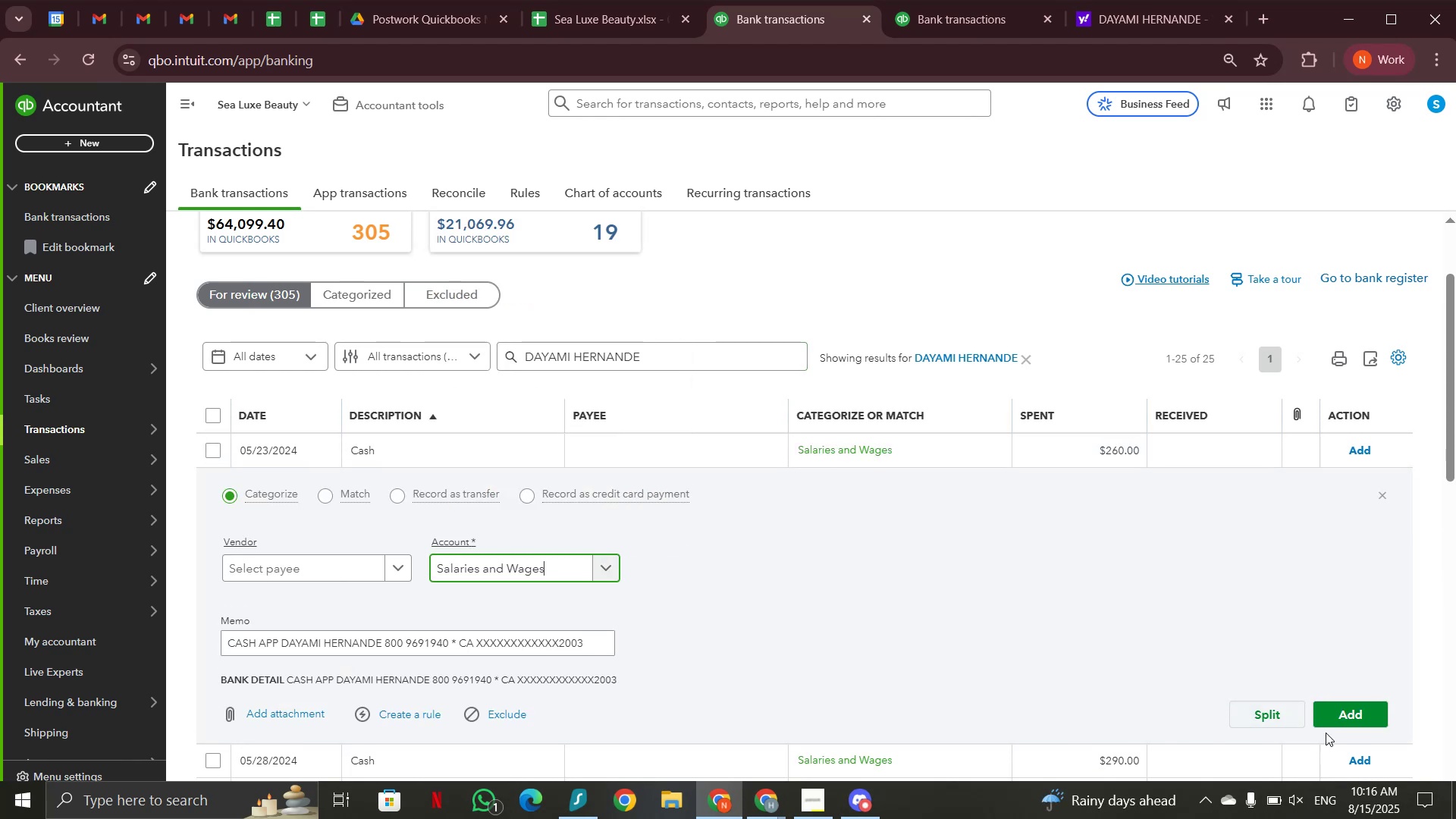 
left_click([1338, 714])
 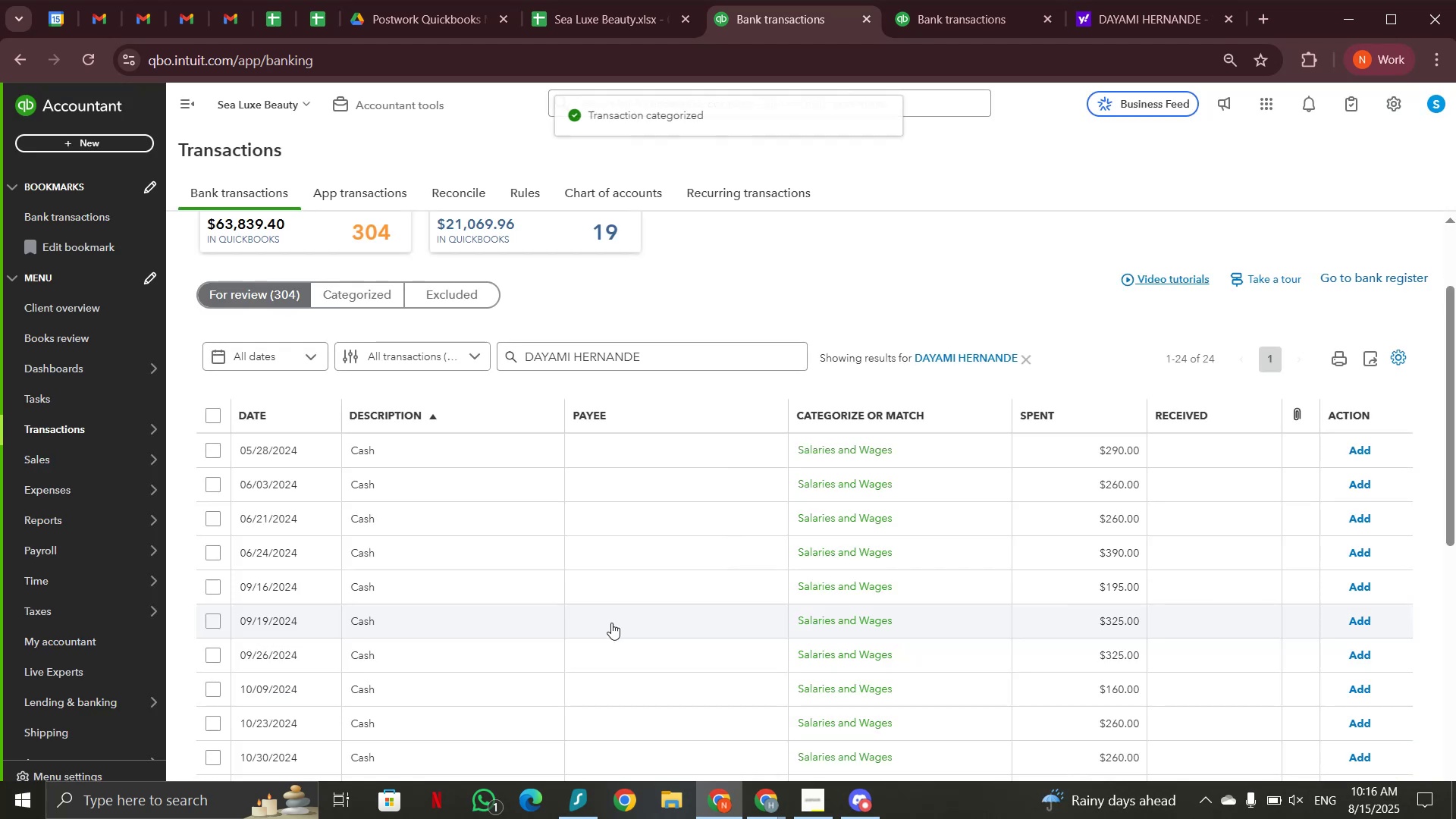 
left_click([858, 441])
 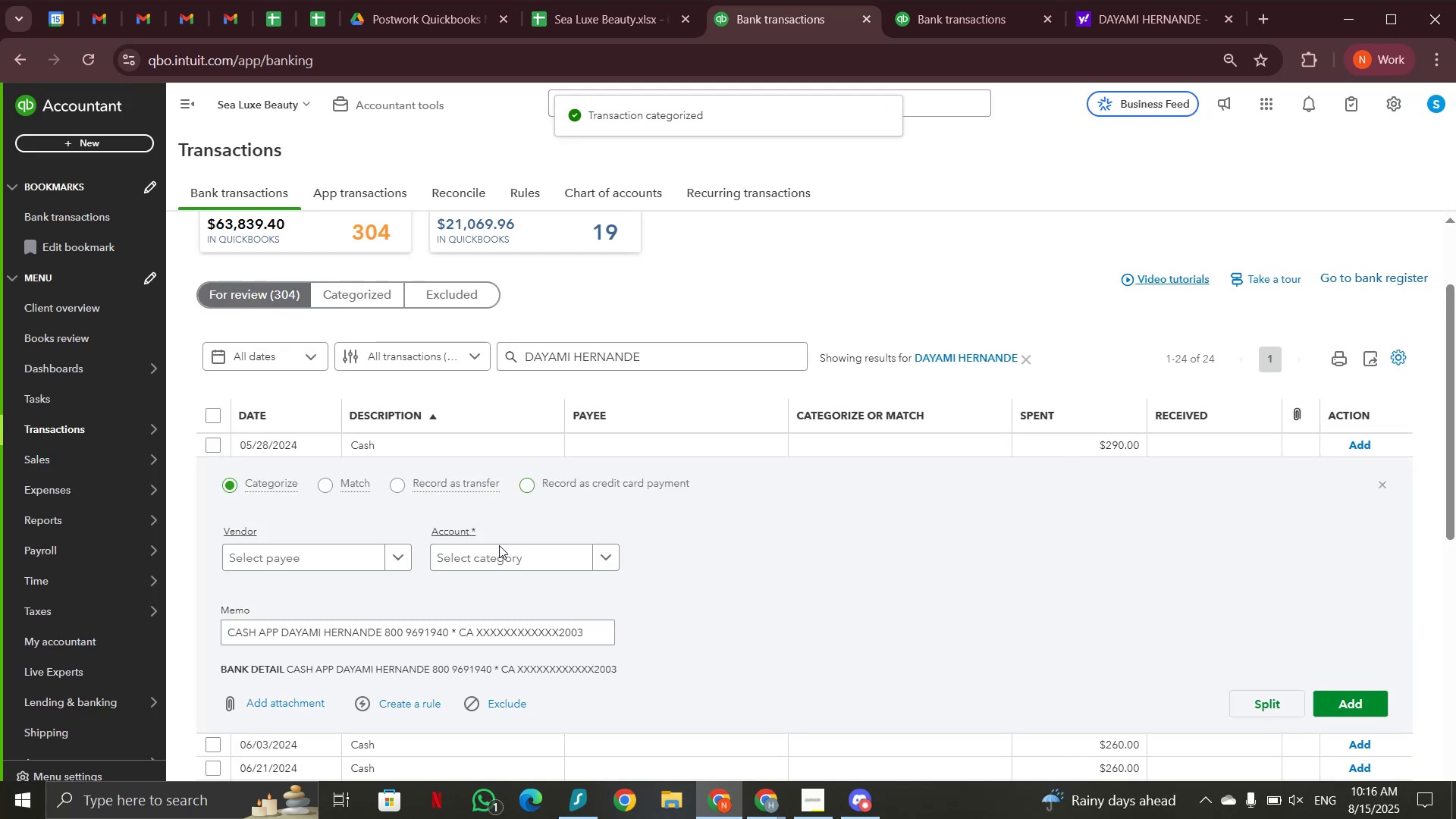 
left_click([494, 564])
 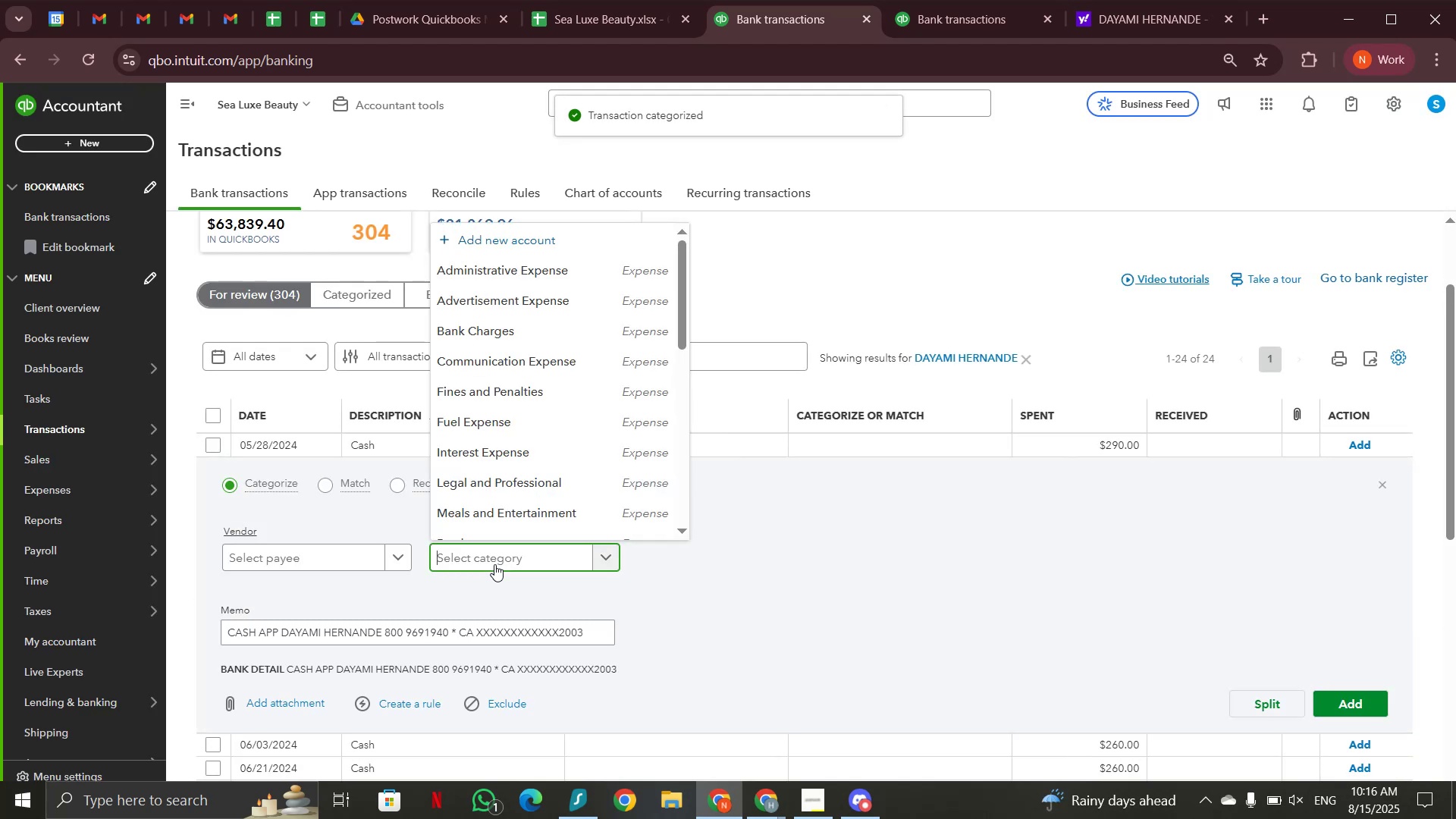 
type(d)
key(Backspace)
type(sa)
 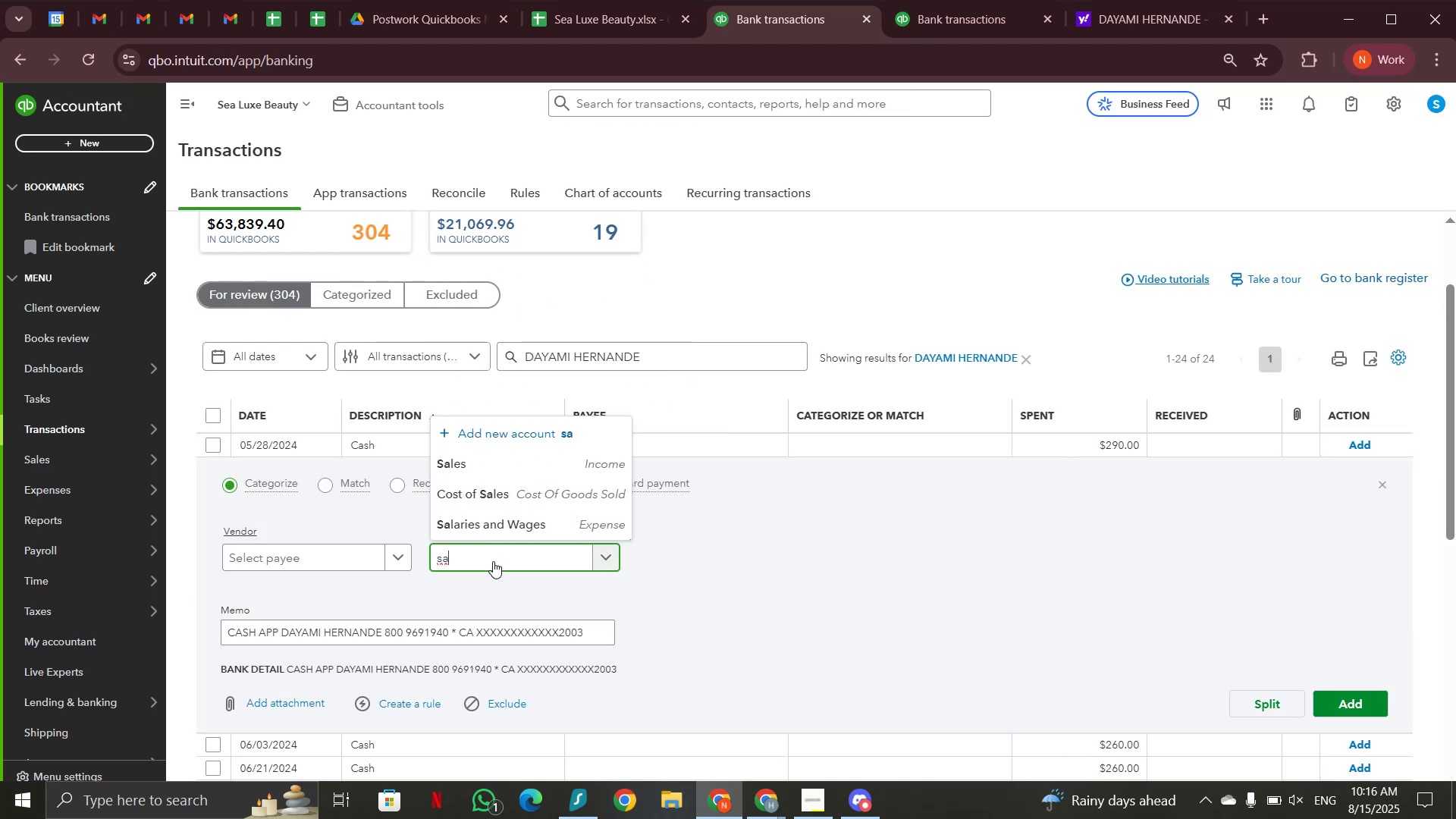 
left_click([498, 522])
 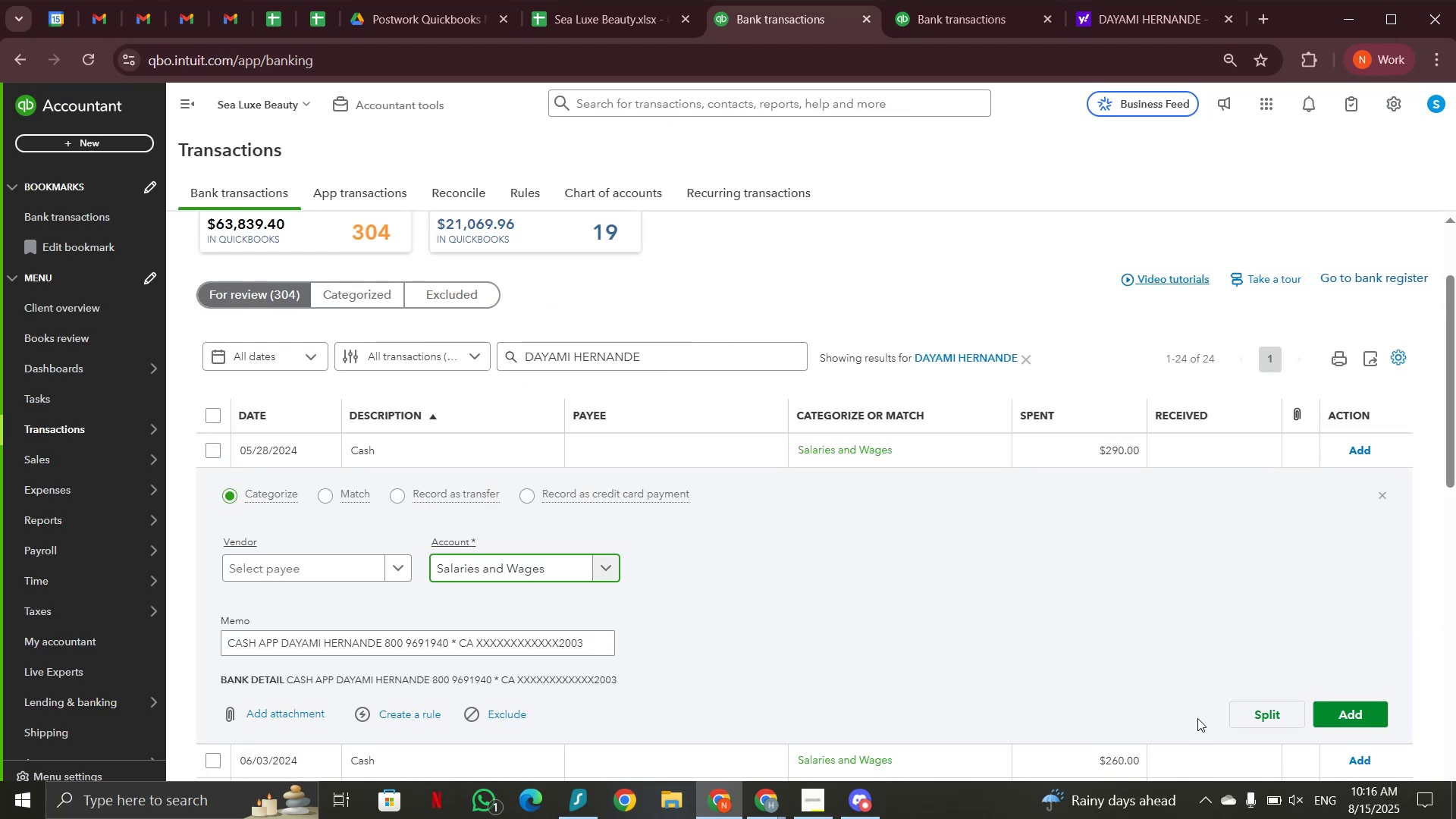 
left_click([1345, 714])
 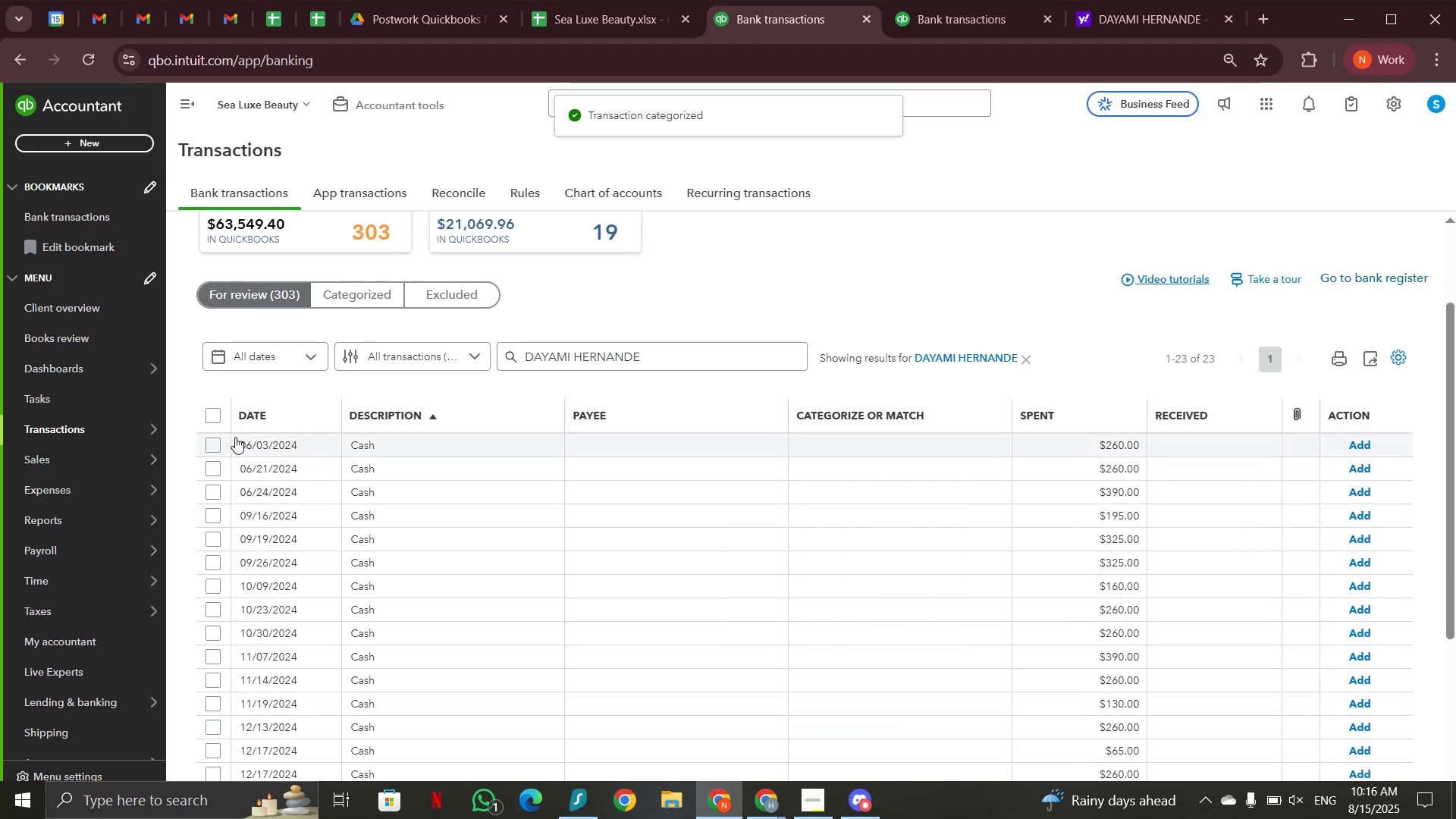 
wait(6.13)
 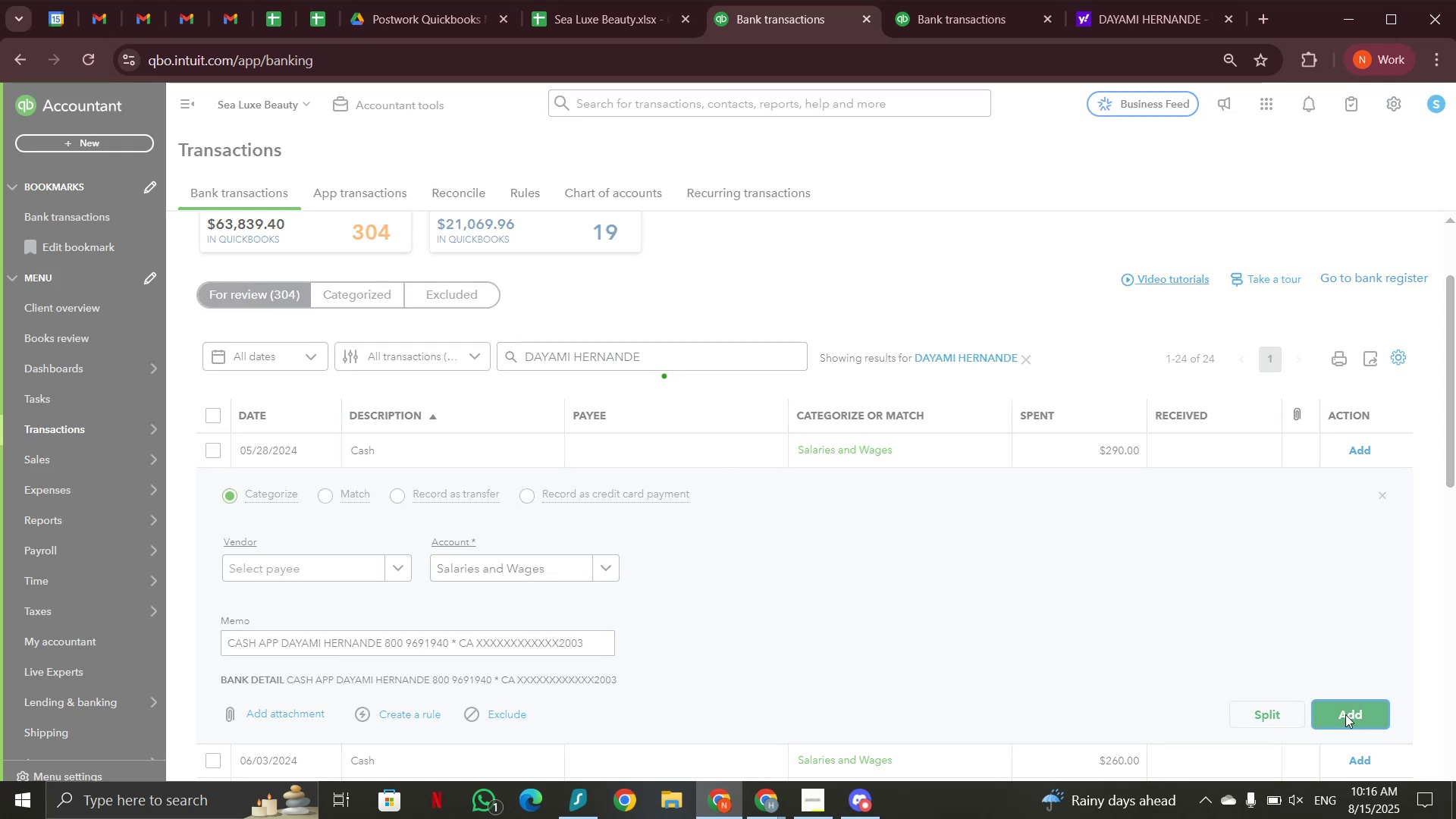 
left_click([215, 416])
 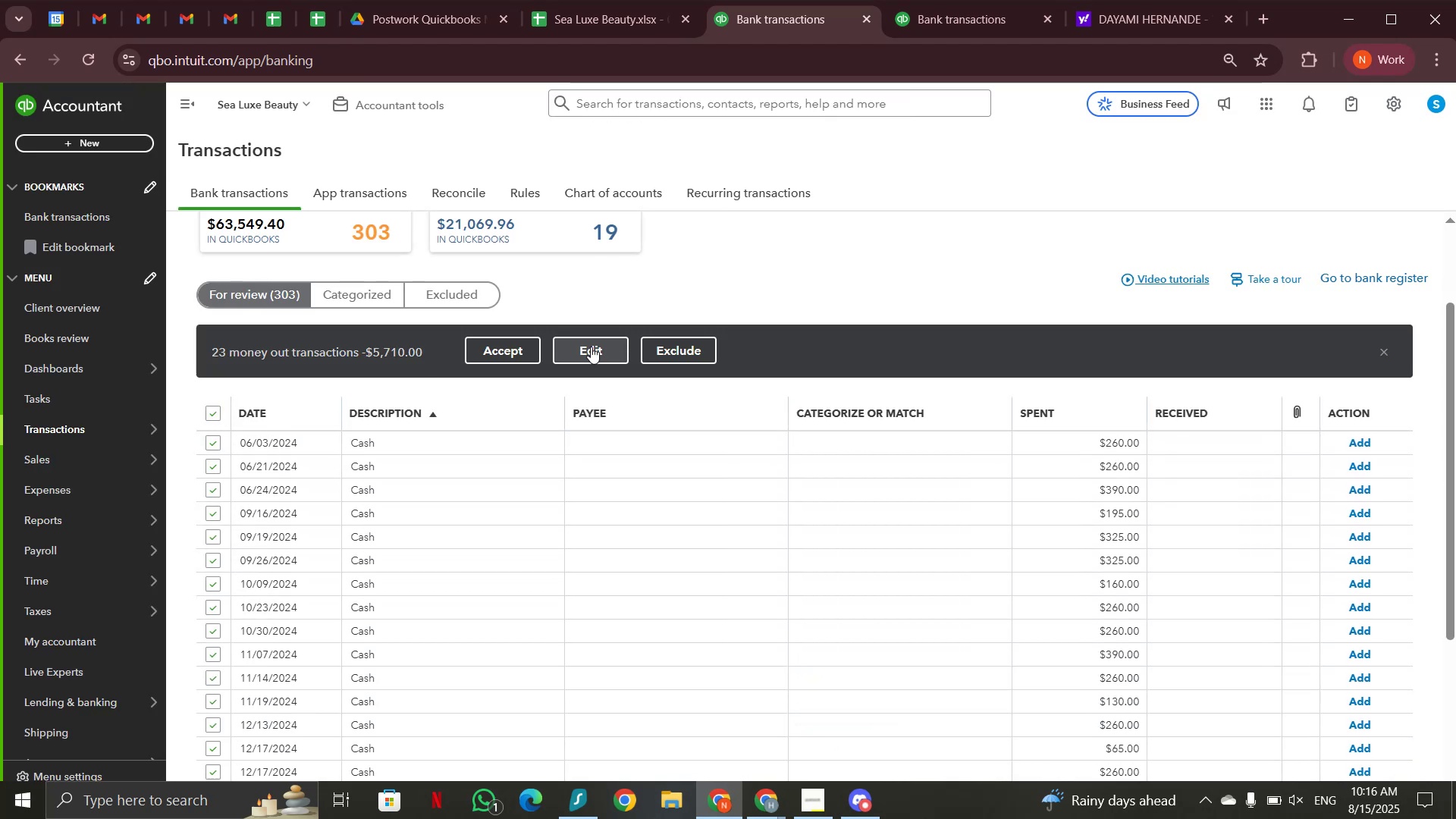 
scroll: coordinate [795, 581], scroll_direction: down, amount: 2.0
 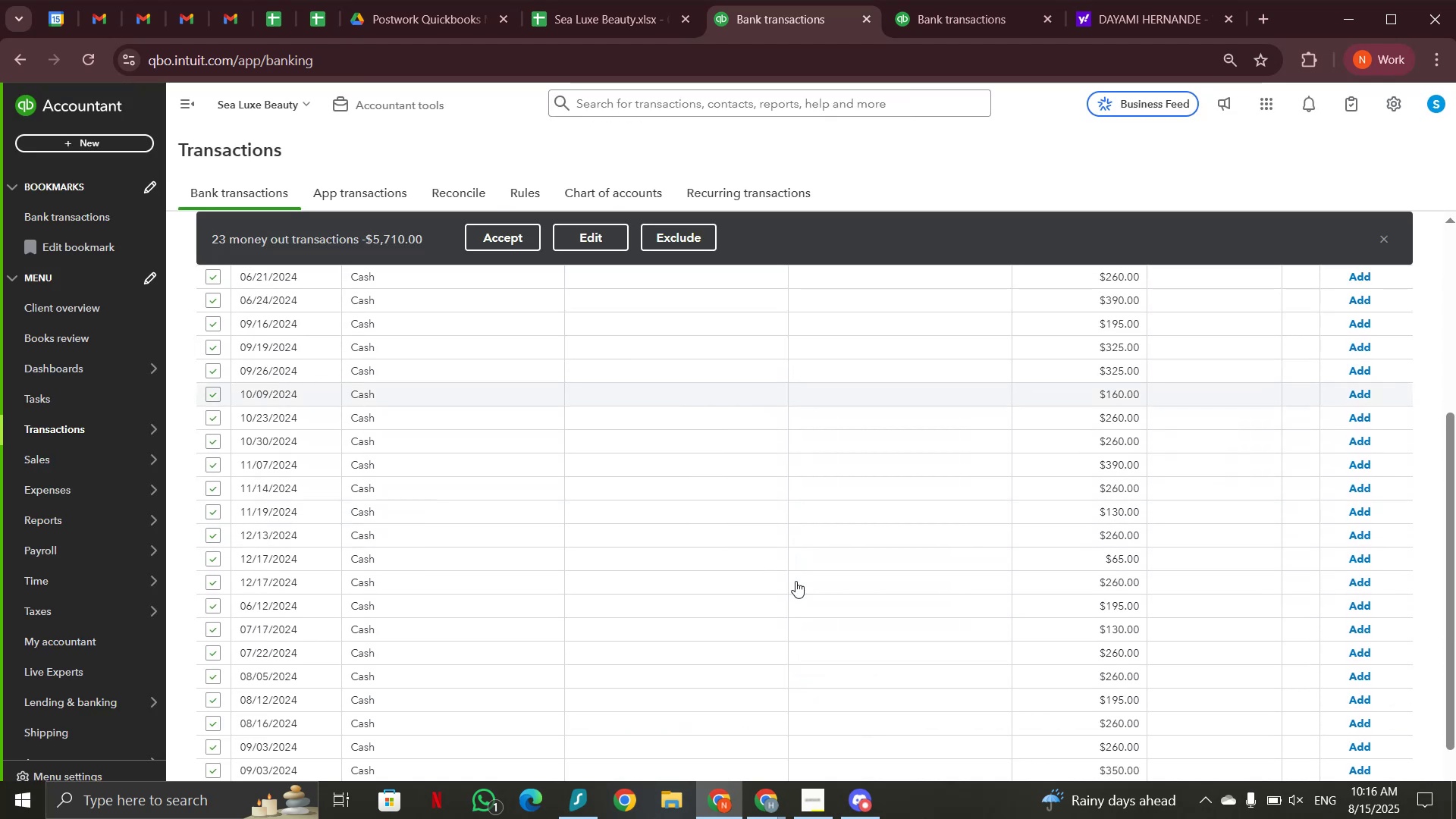 
scroll: coordinate [795, 581], scroll_direction: up, amount: 1.0
 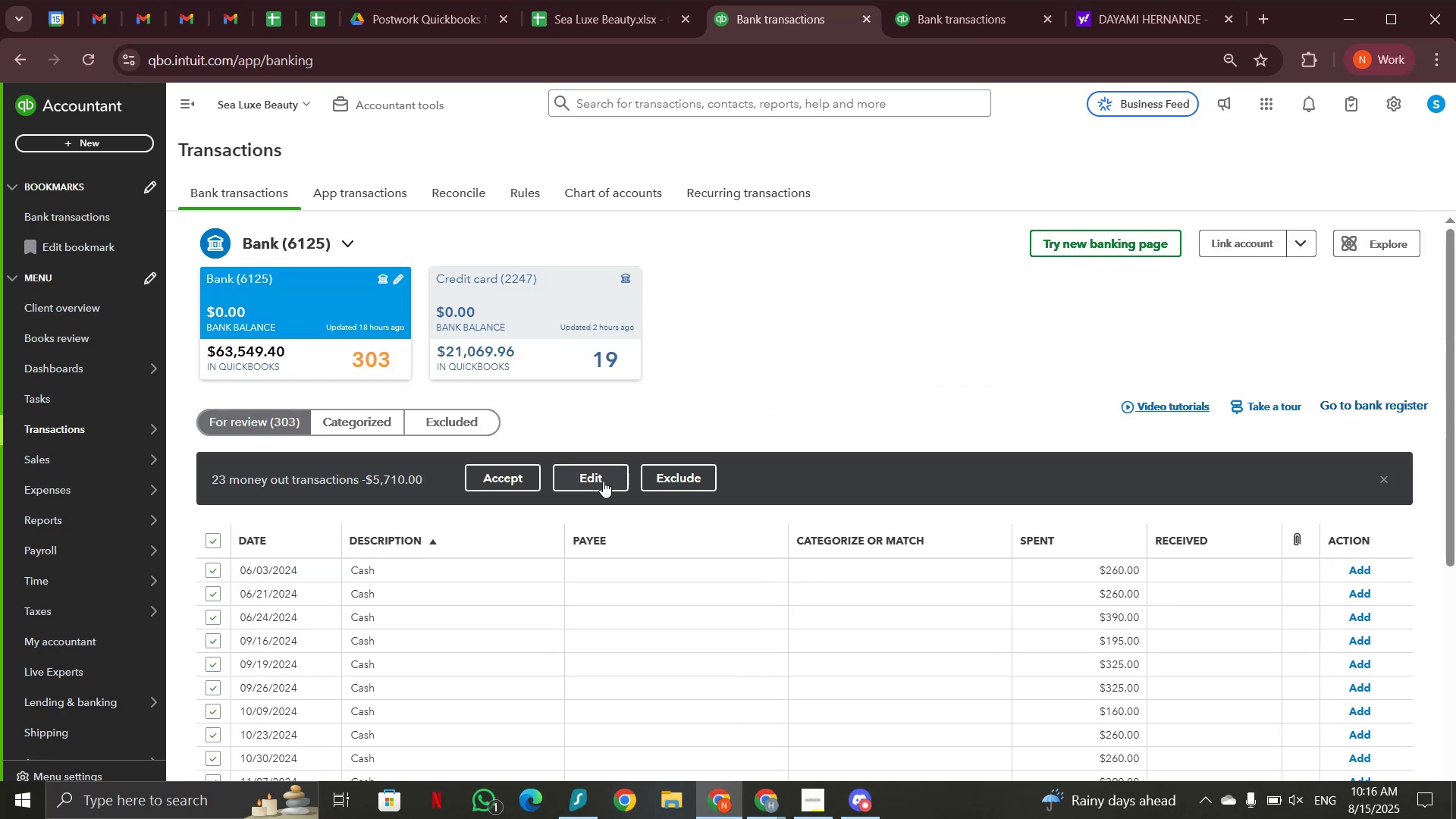 
left_click([601, 481])
 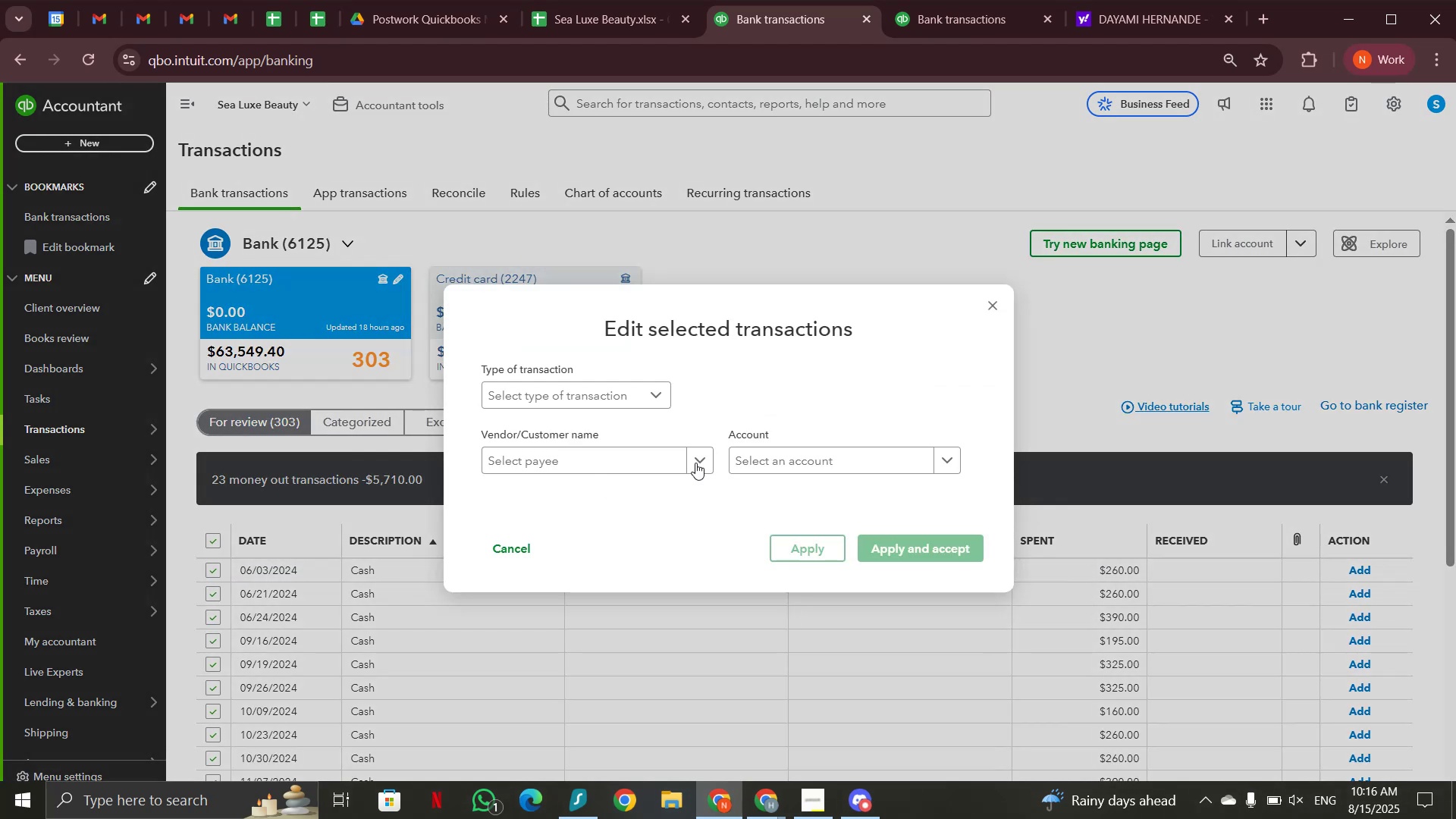 
left_click([766, 462])
 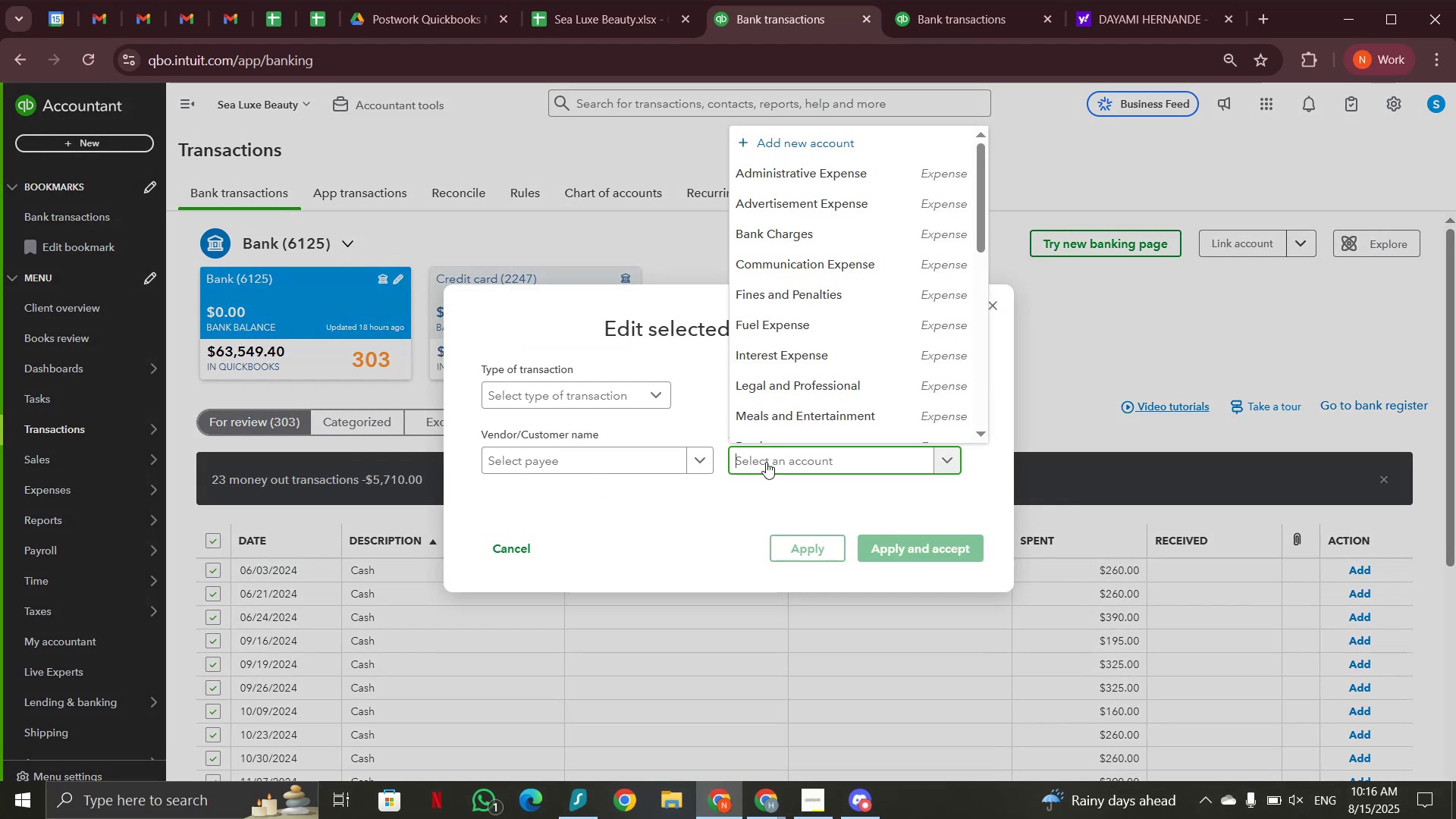 
type(salar)
 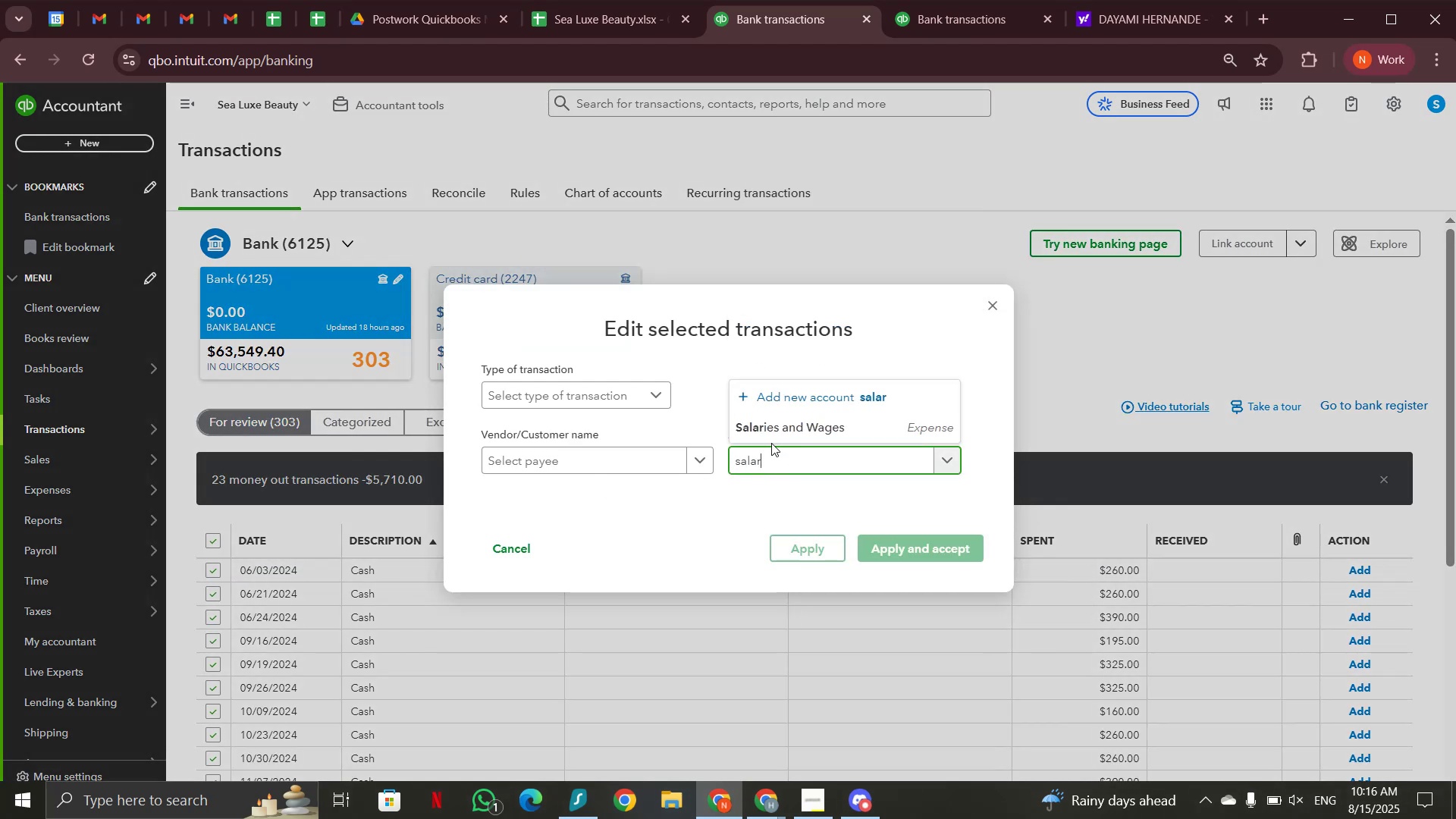 
left_click([774, 428])
 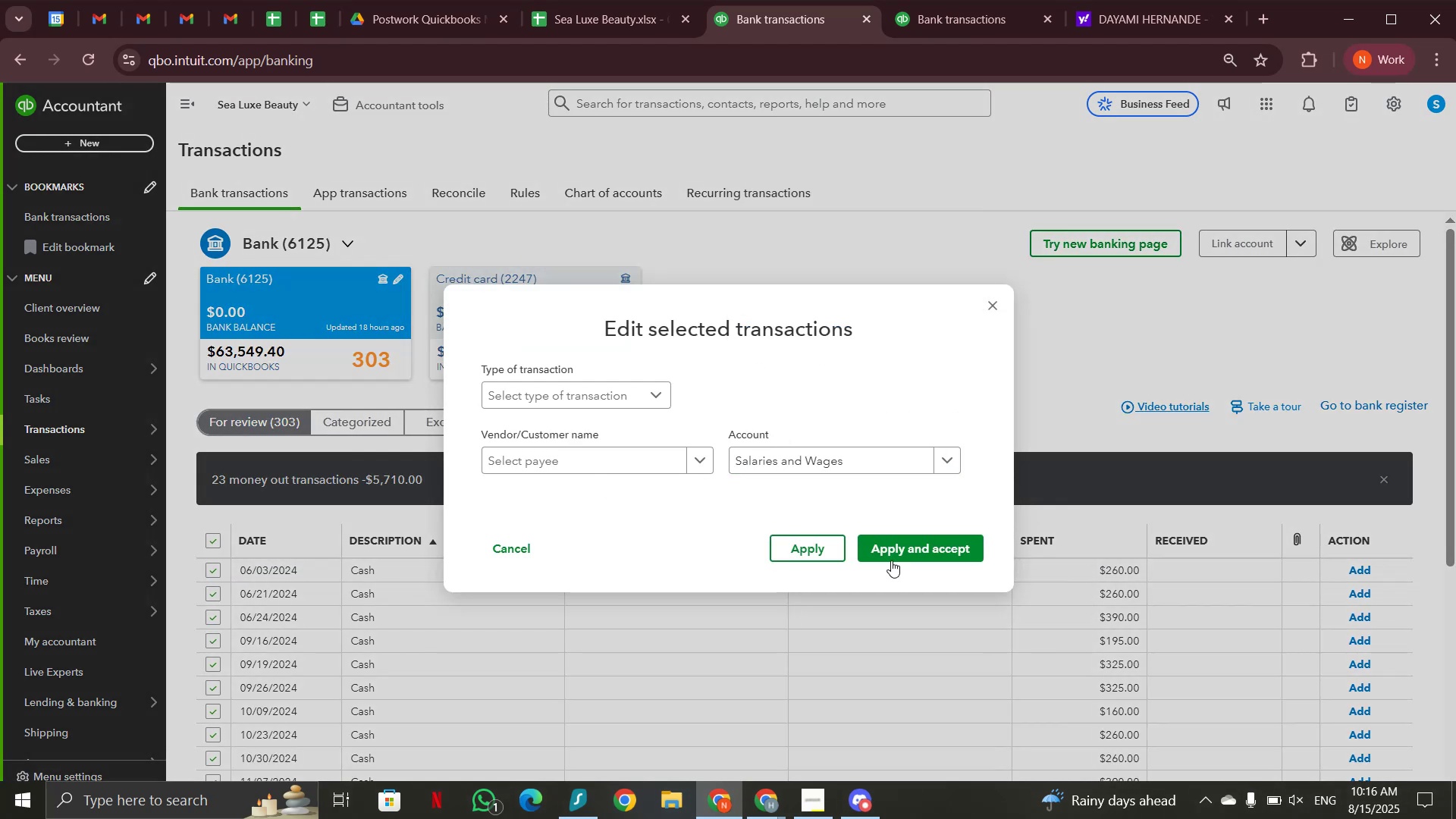 
left_click([891, 551])
 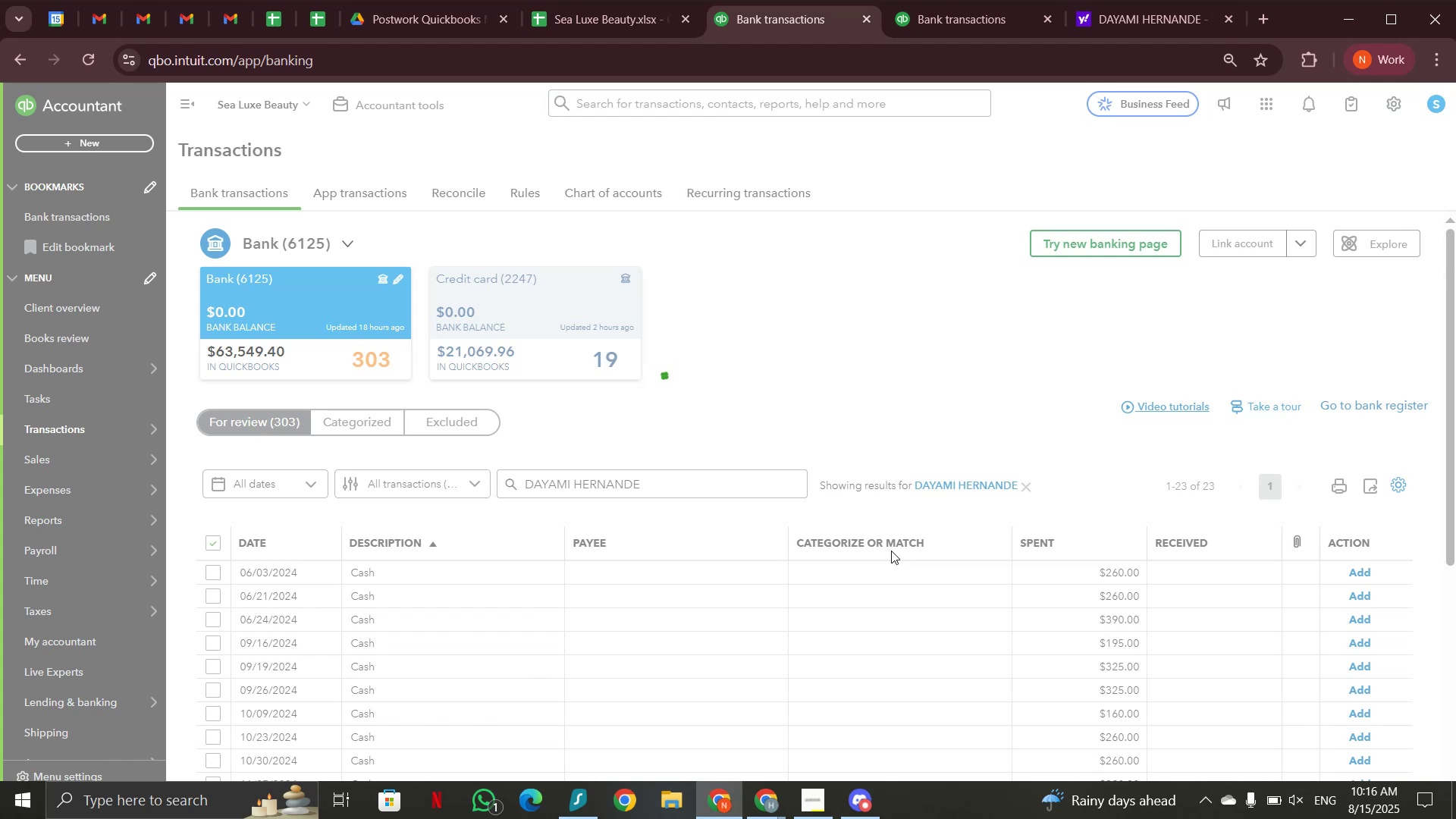 
wait(9.27)
 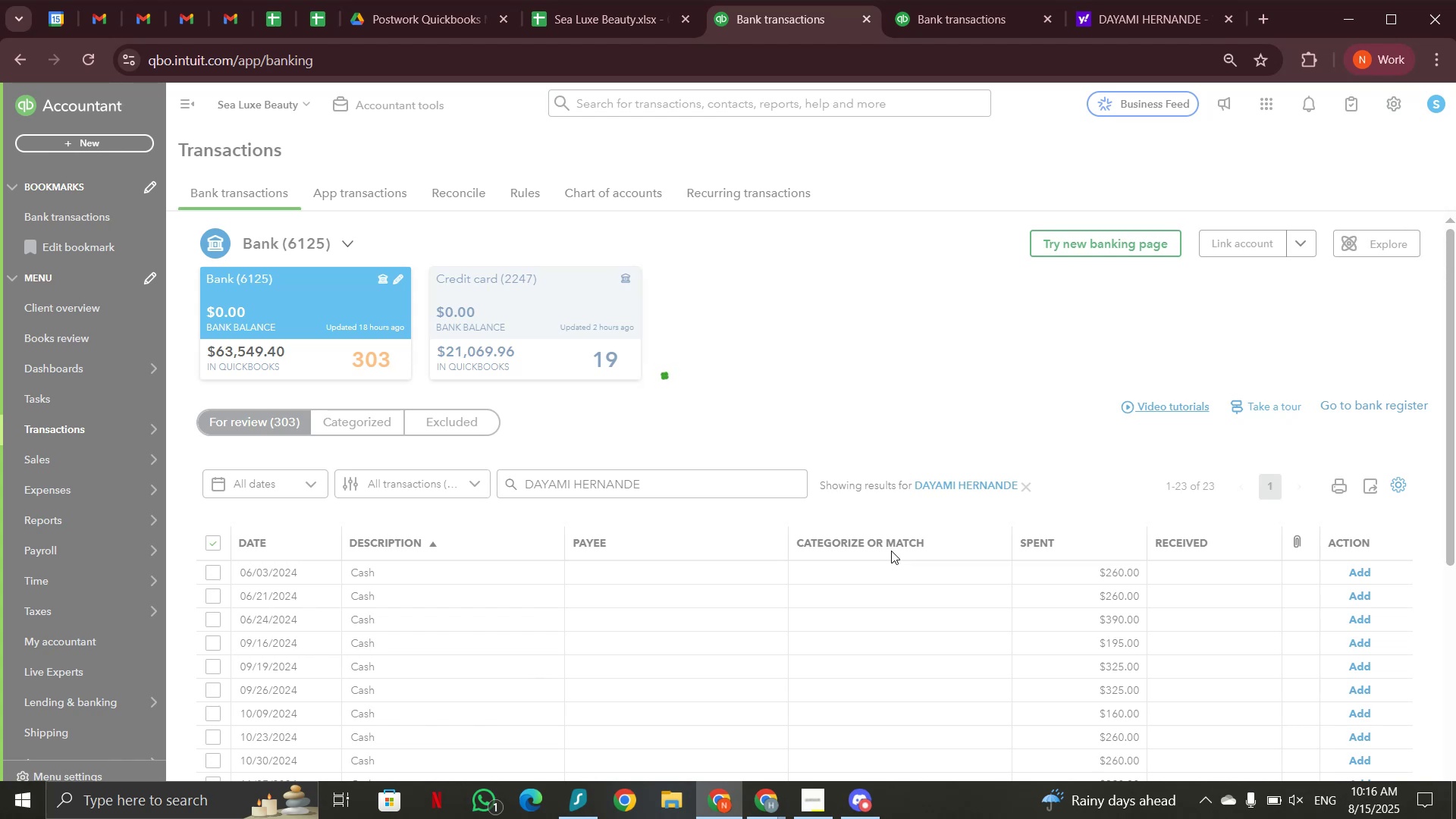 
left_click([1031, 486])
 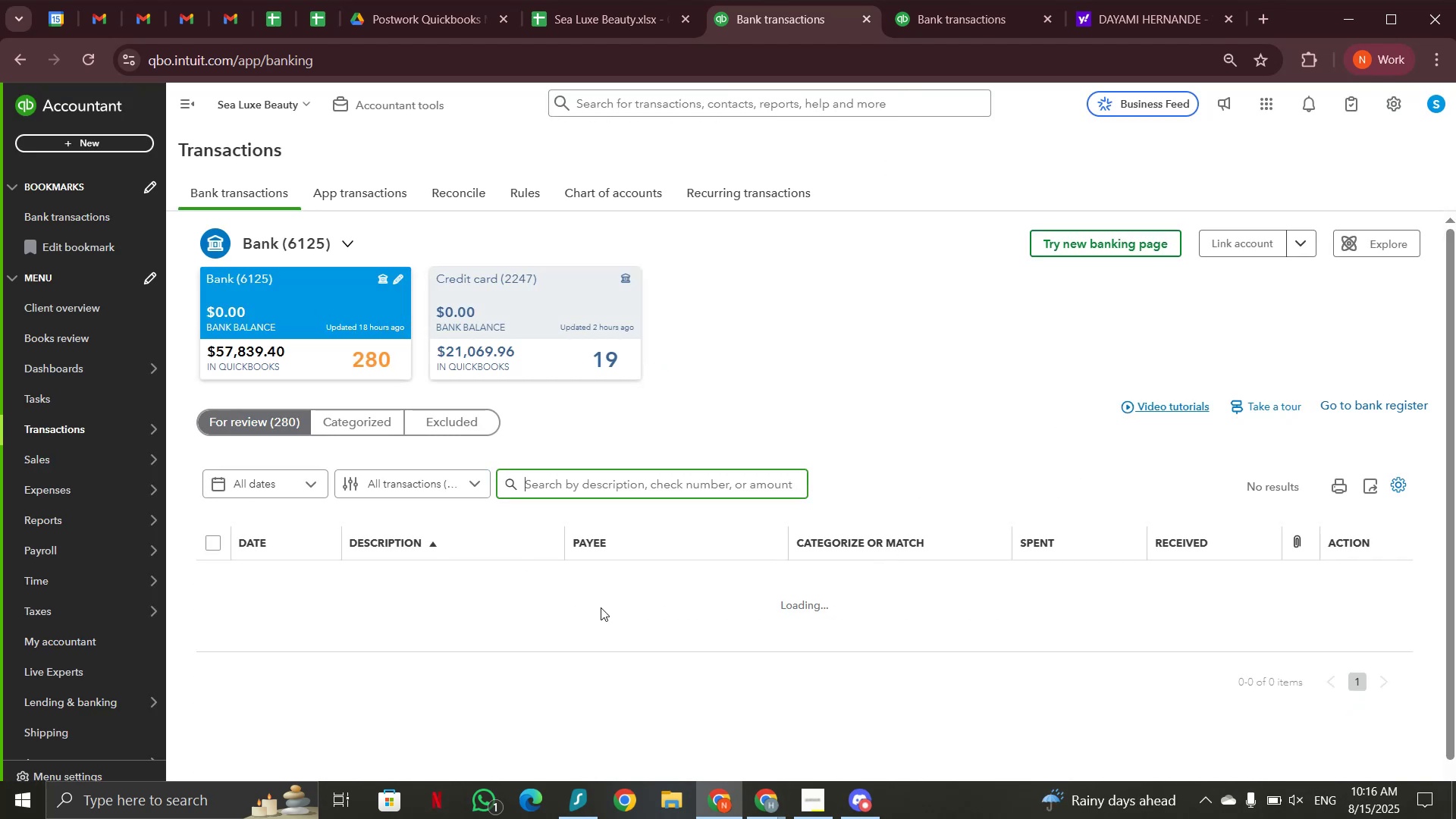 
left_click([607, 486])
 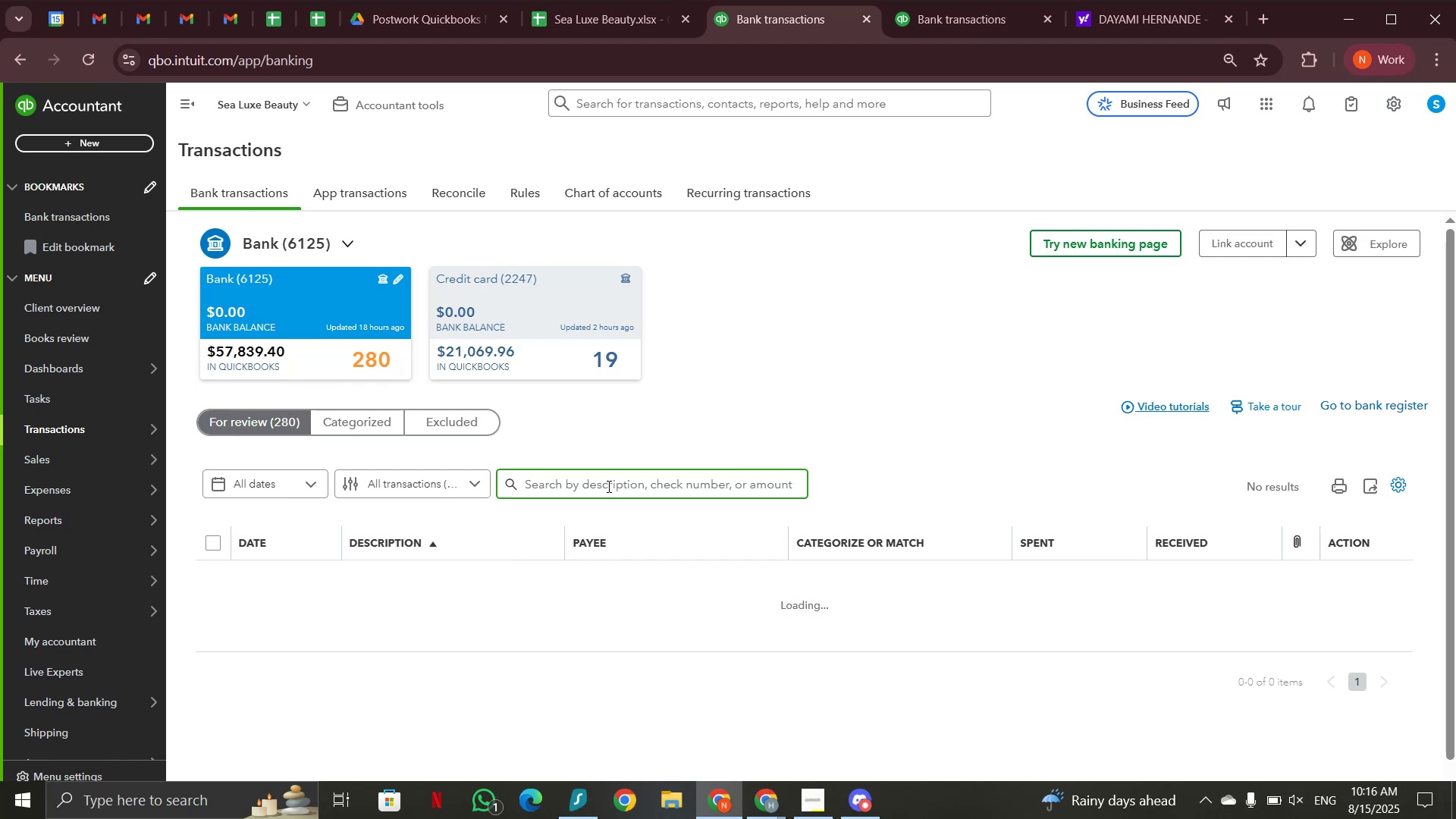 
type(cash)
 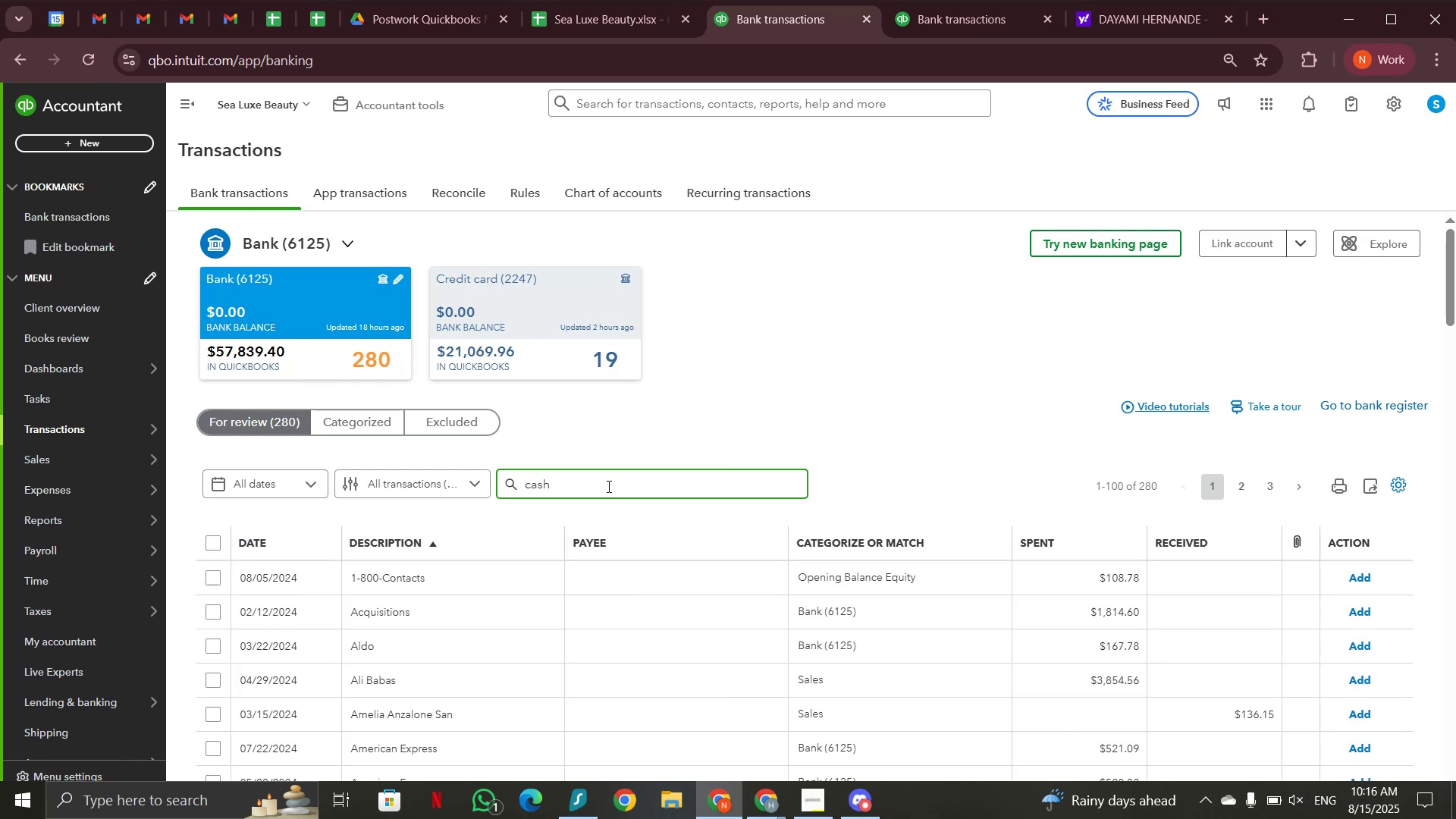 
key(Enter)
 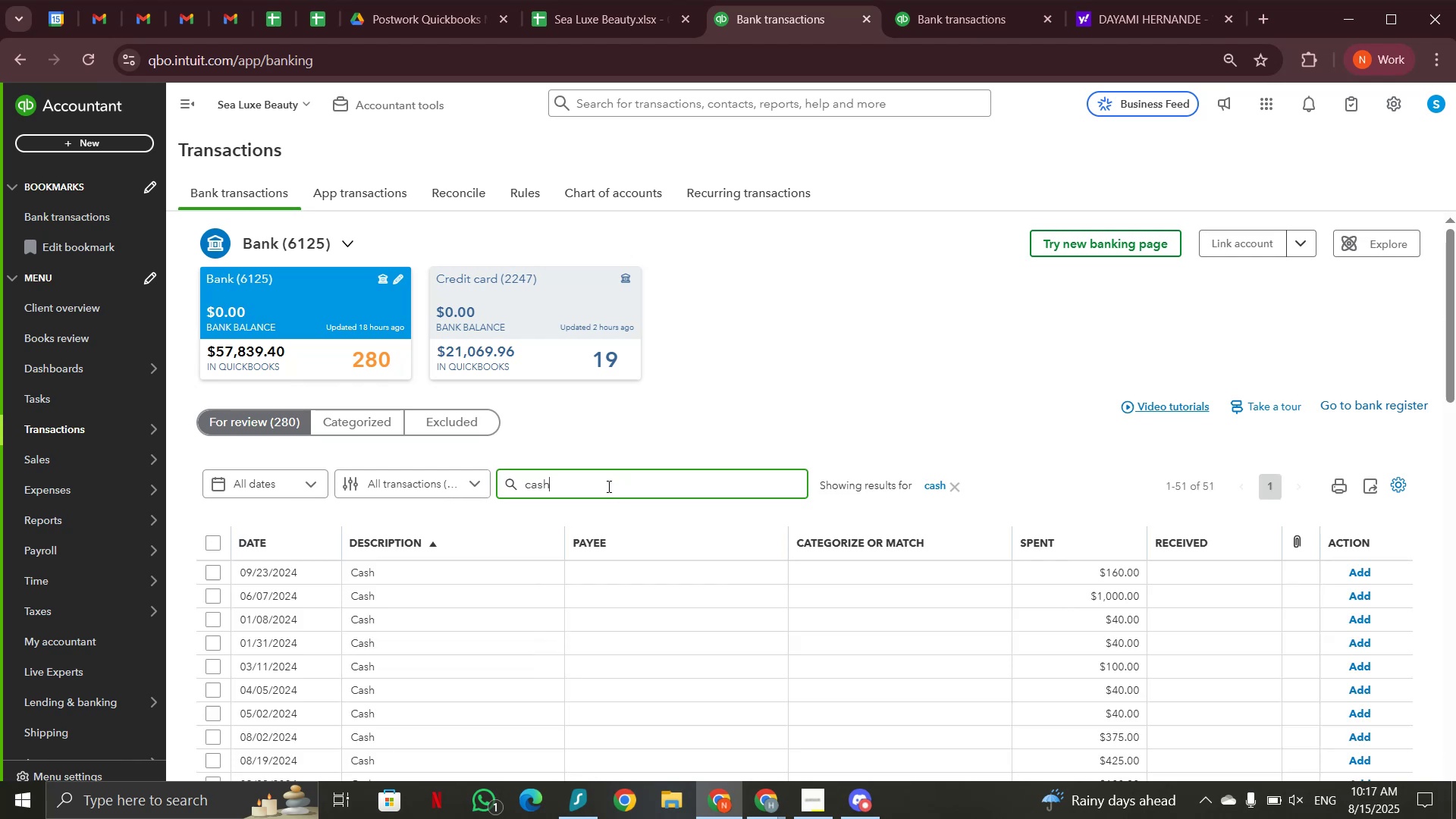 
wait(5.86)
 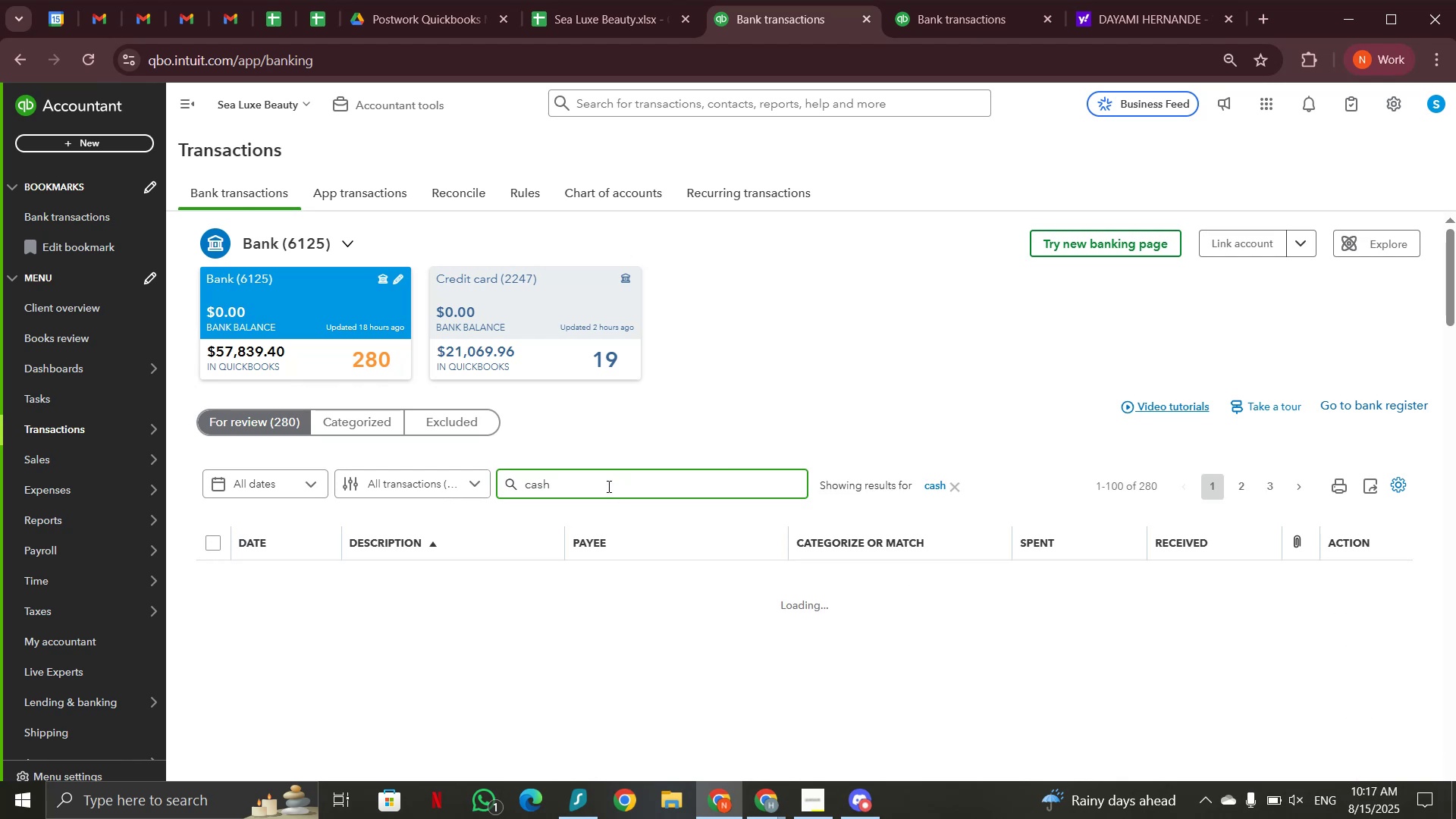 
left_click([500, 574])
 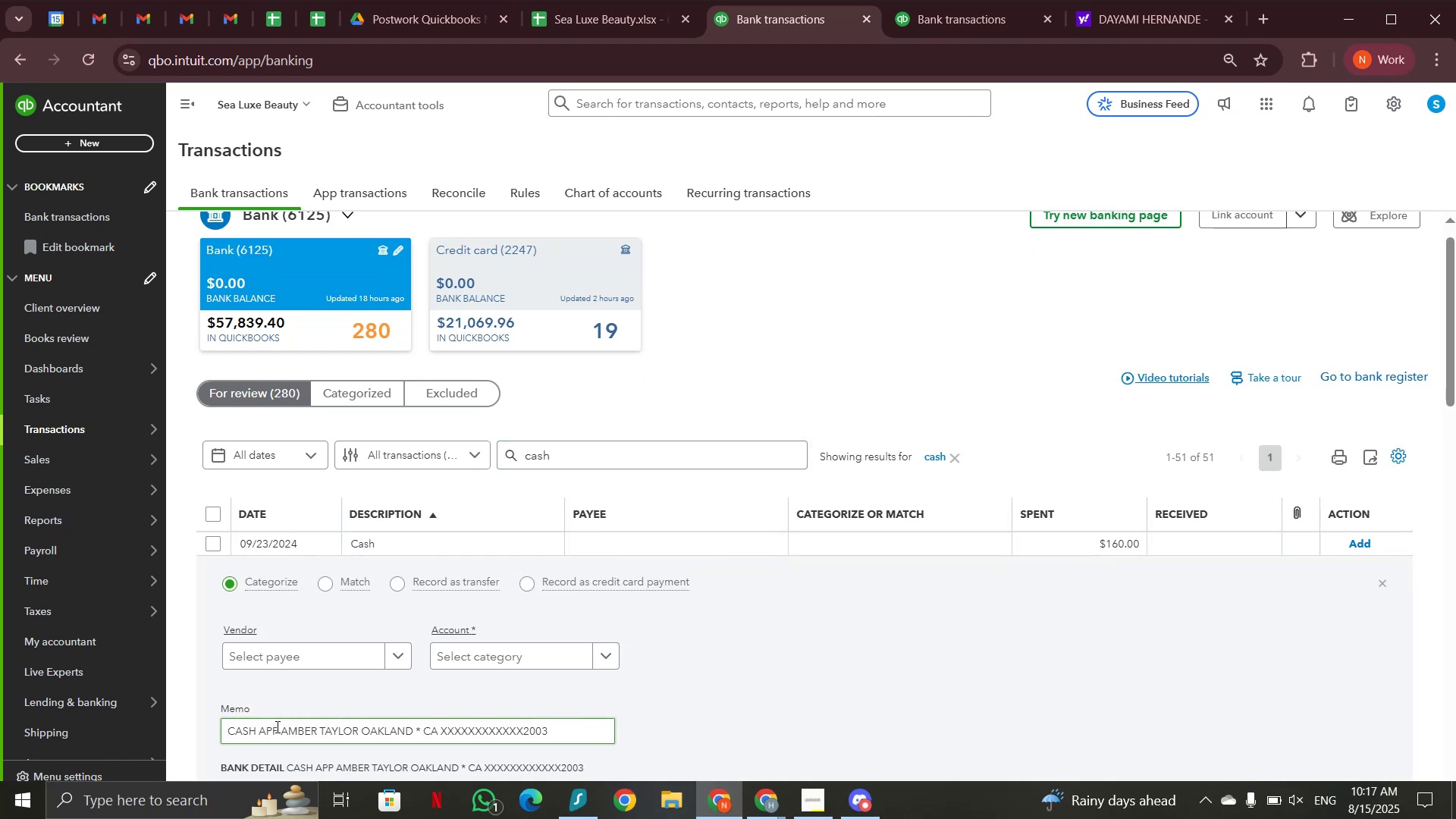 
left_click_drag(start_coordinate=[283, 730], to_coordinate=[359, 727])
 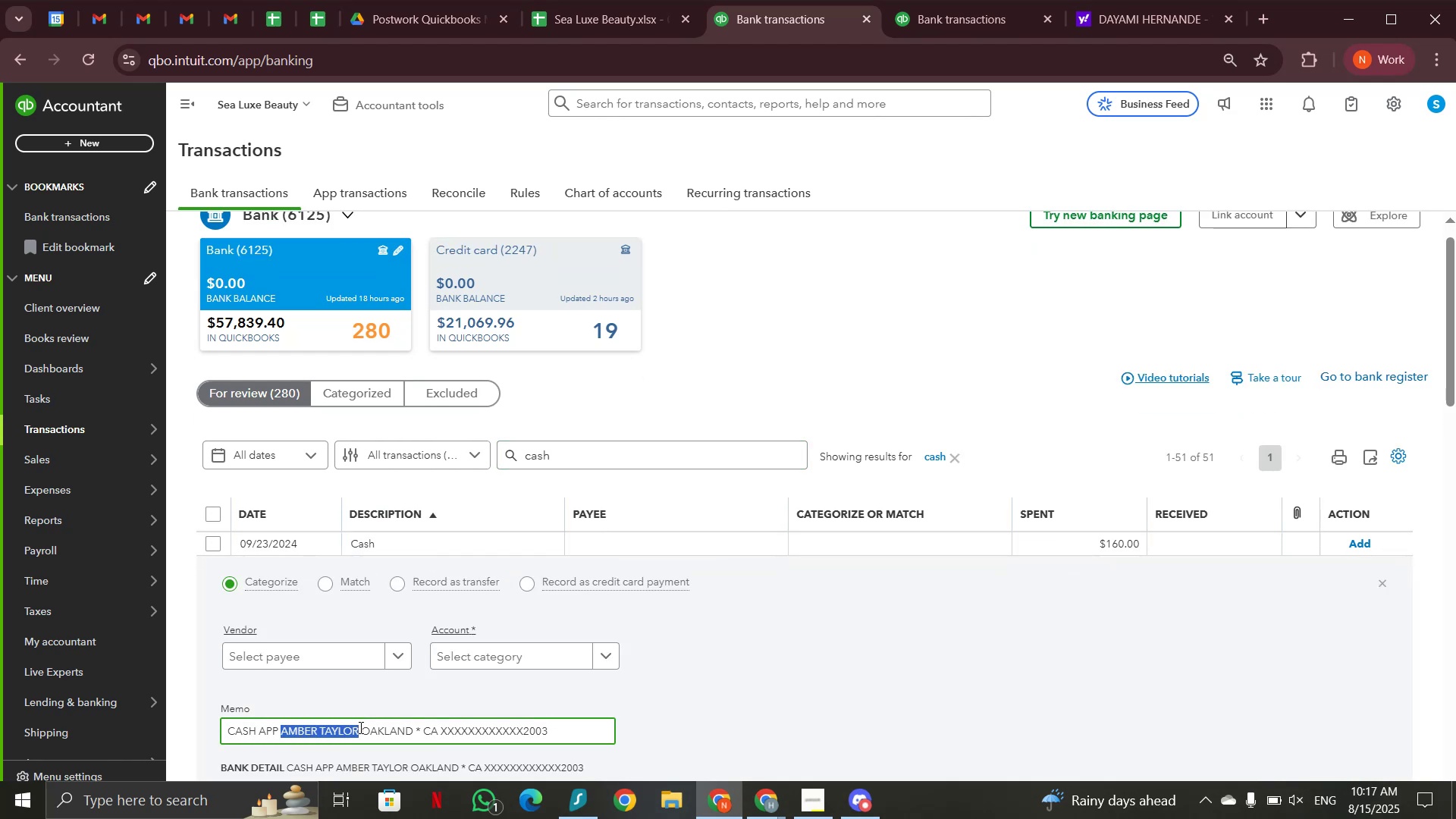 
key(Control+C)
 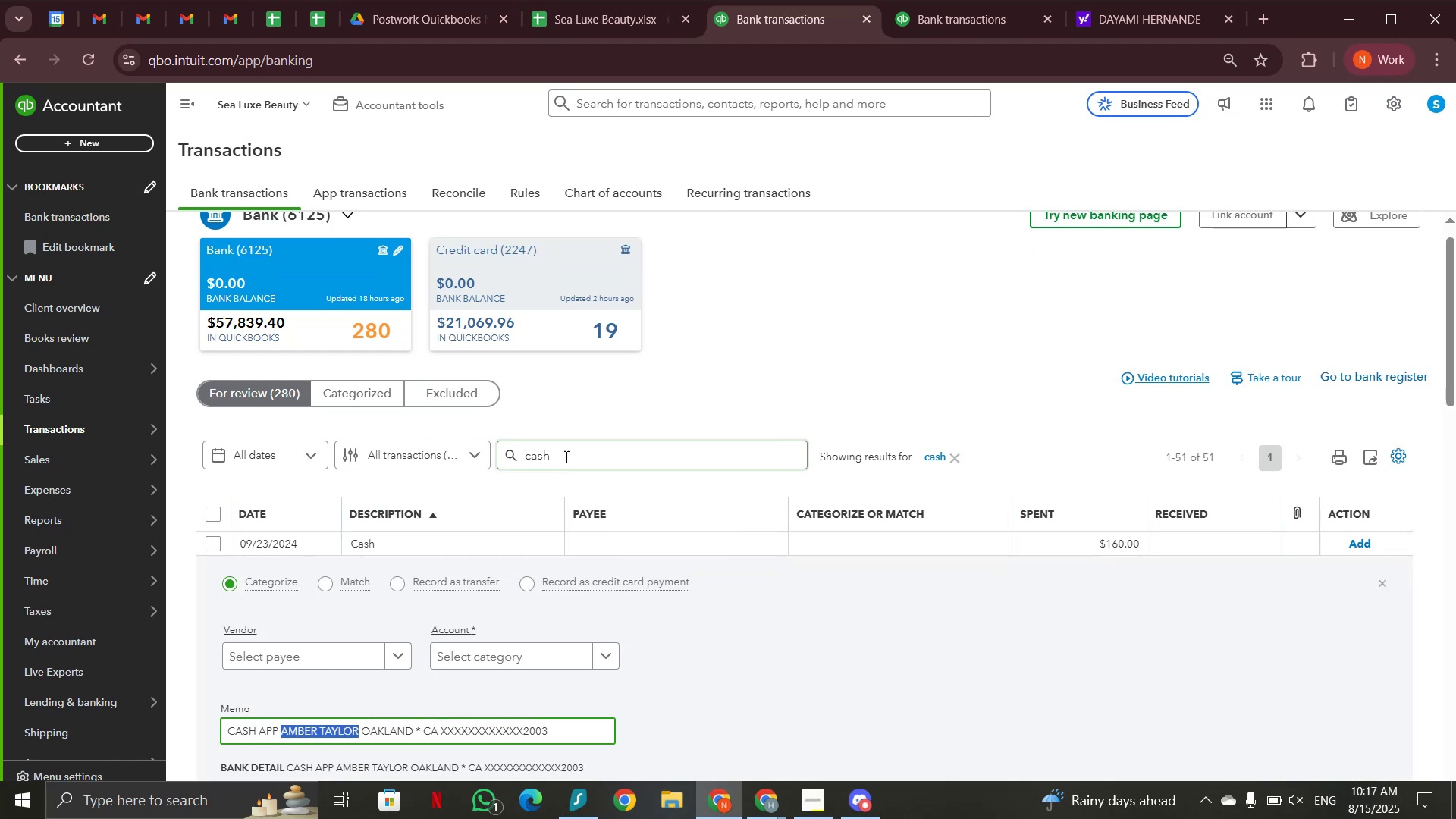 
double_click([565, 457])
 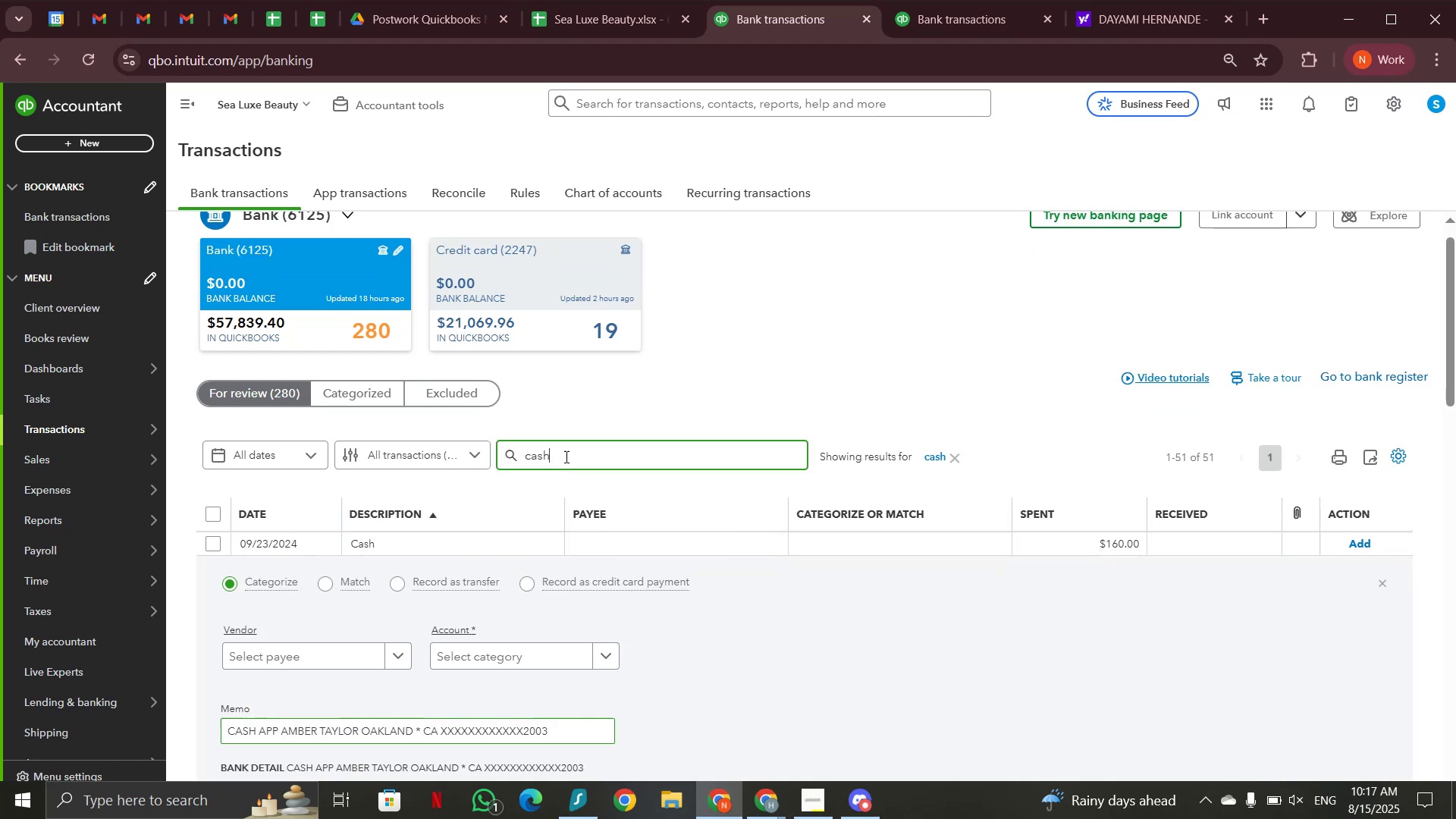 
triple_click([565, 457])
 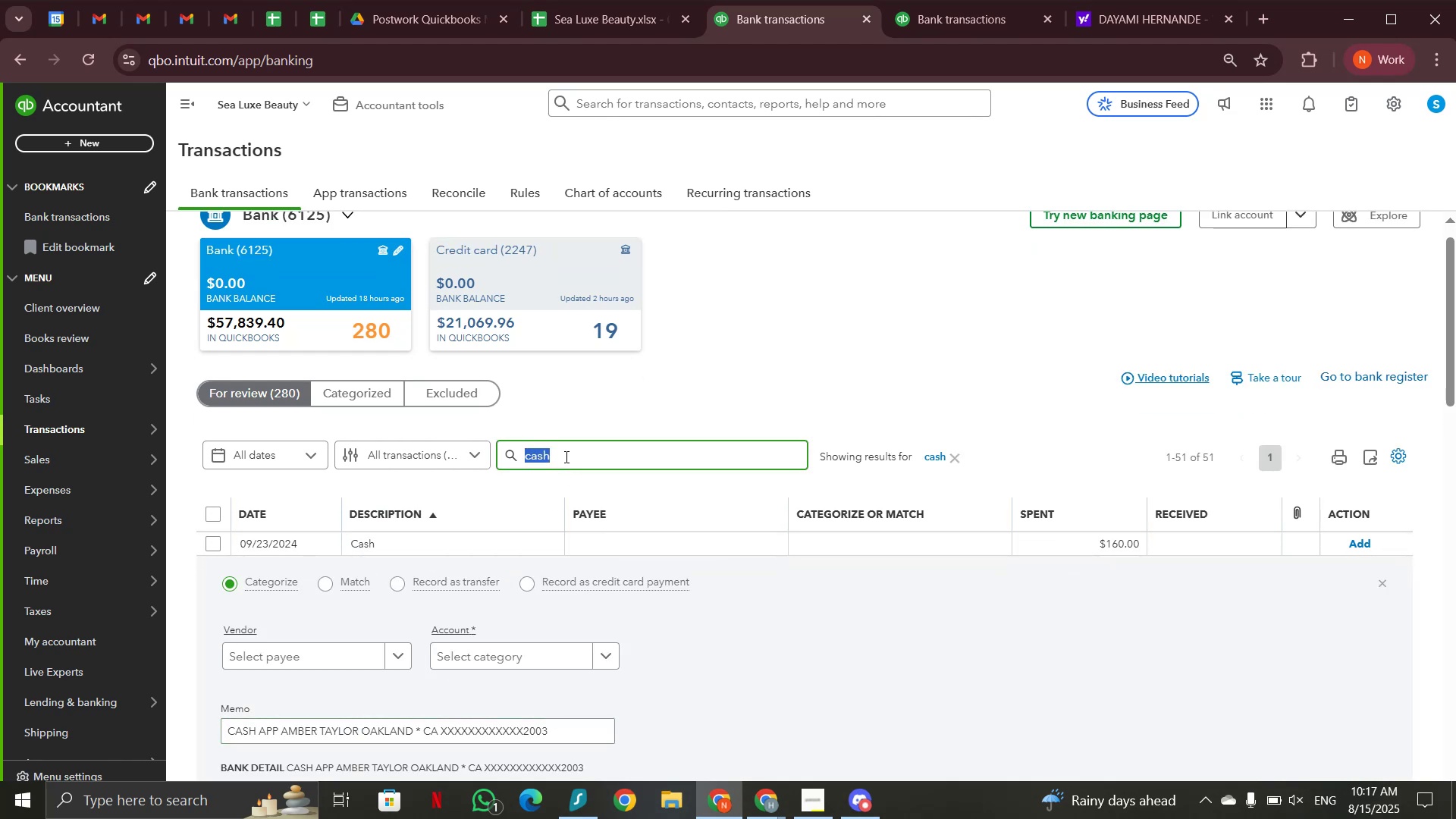 
key(Control+V)
 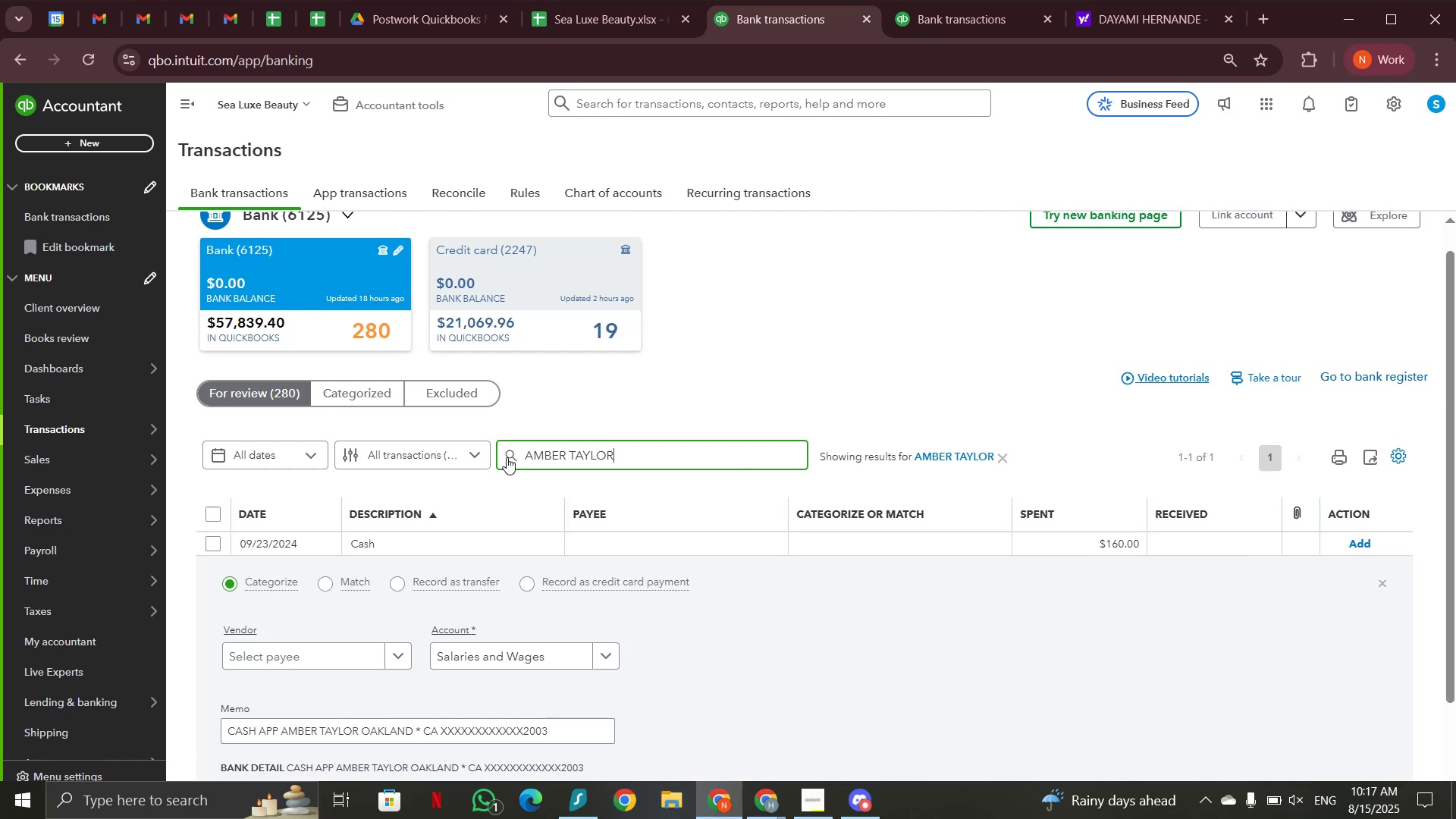 
scroll: coordinate [708, 642], scroll_direction: down, amount: 3.0
 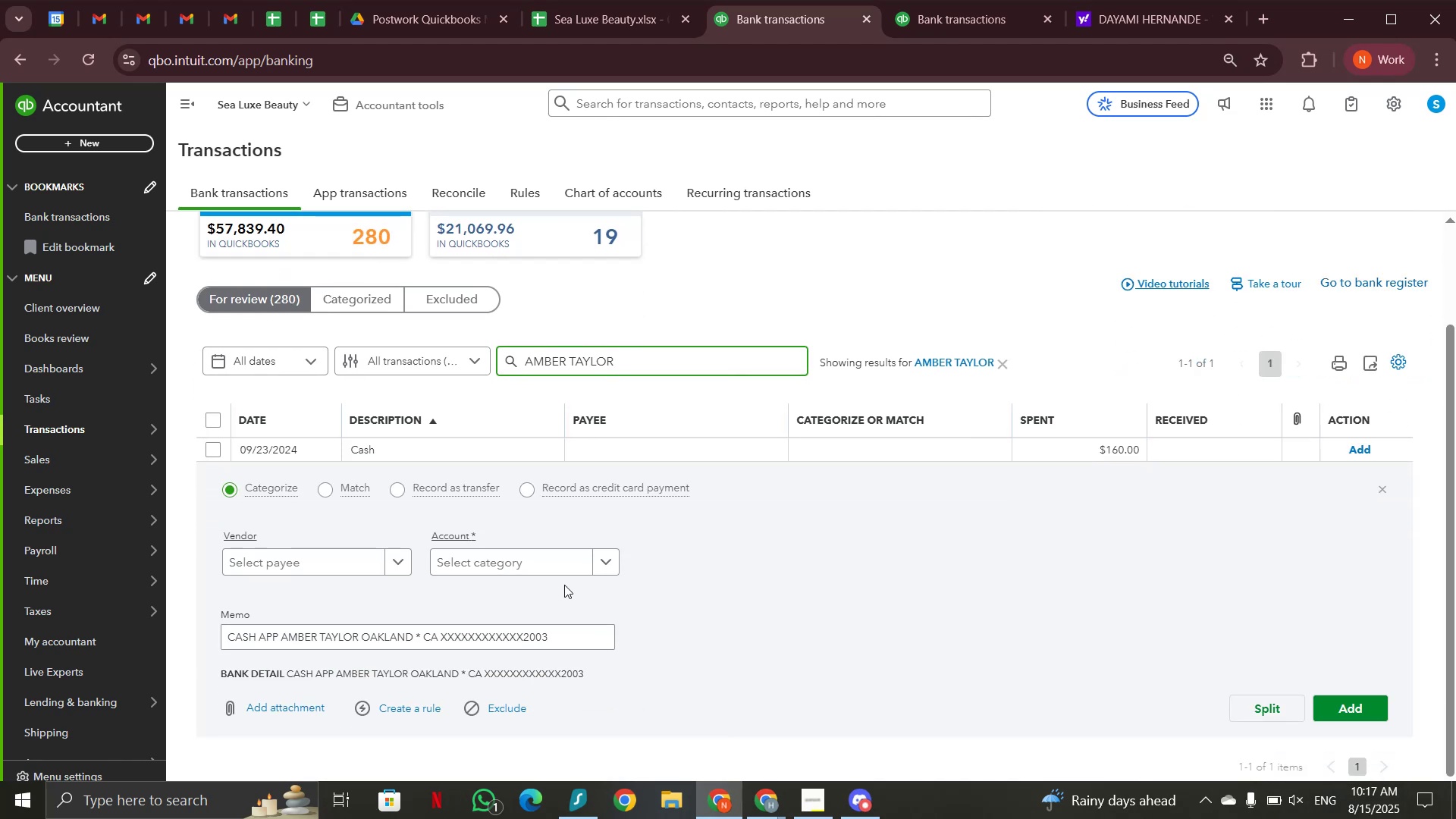 
left_click([557, 572])
 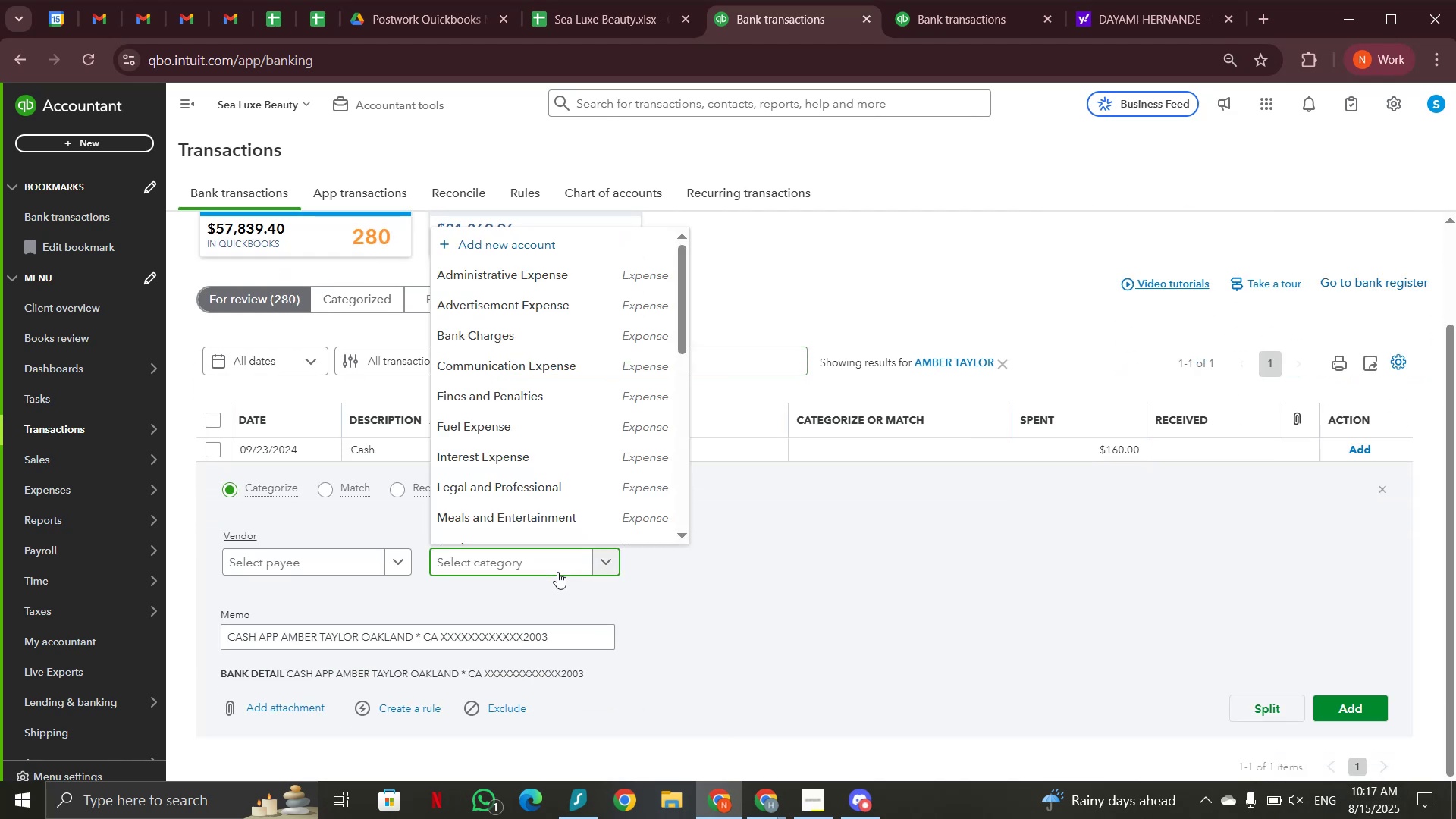 
type(sa)
 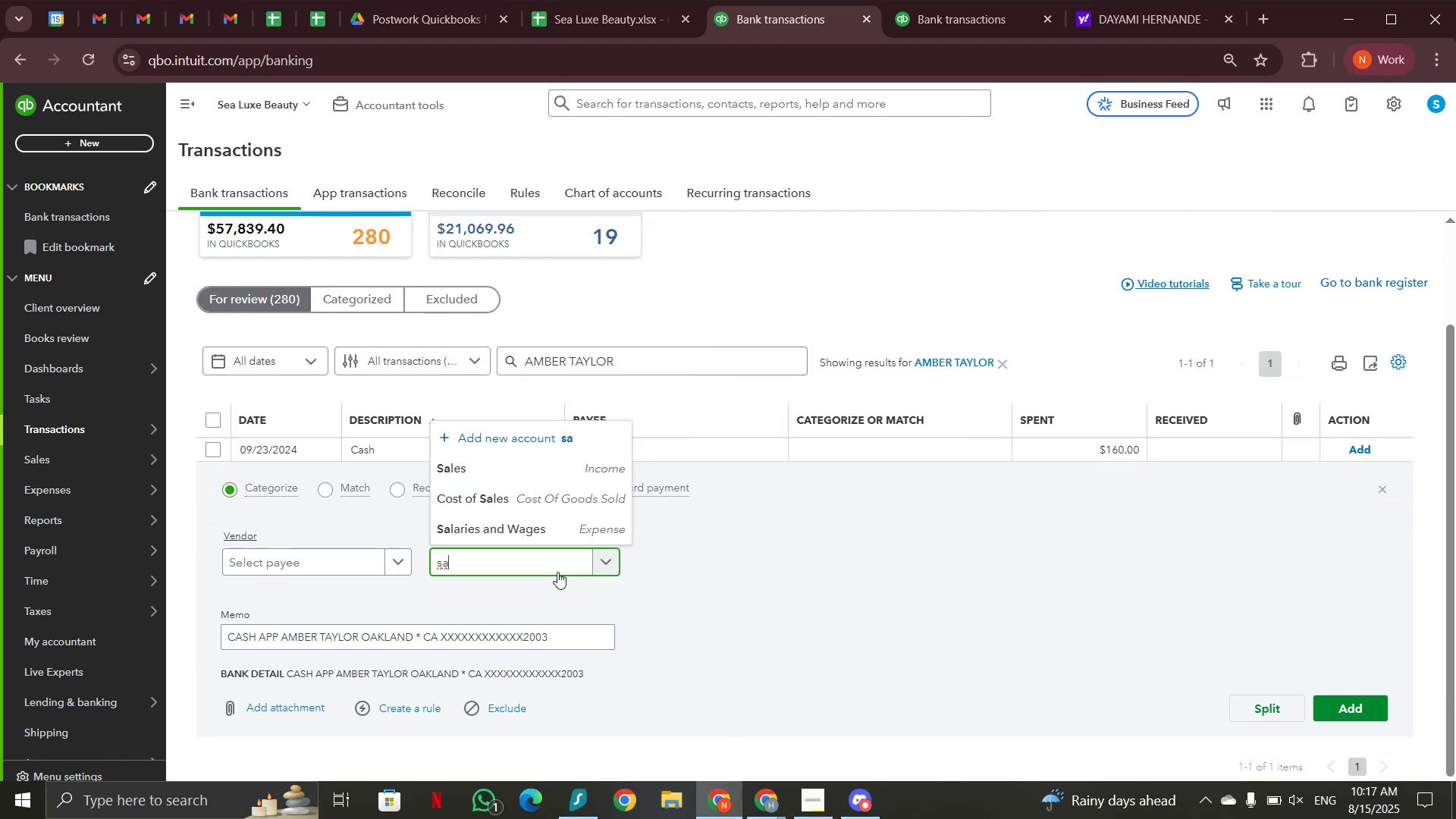 
left_click([538, 533])
 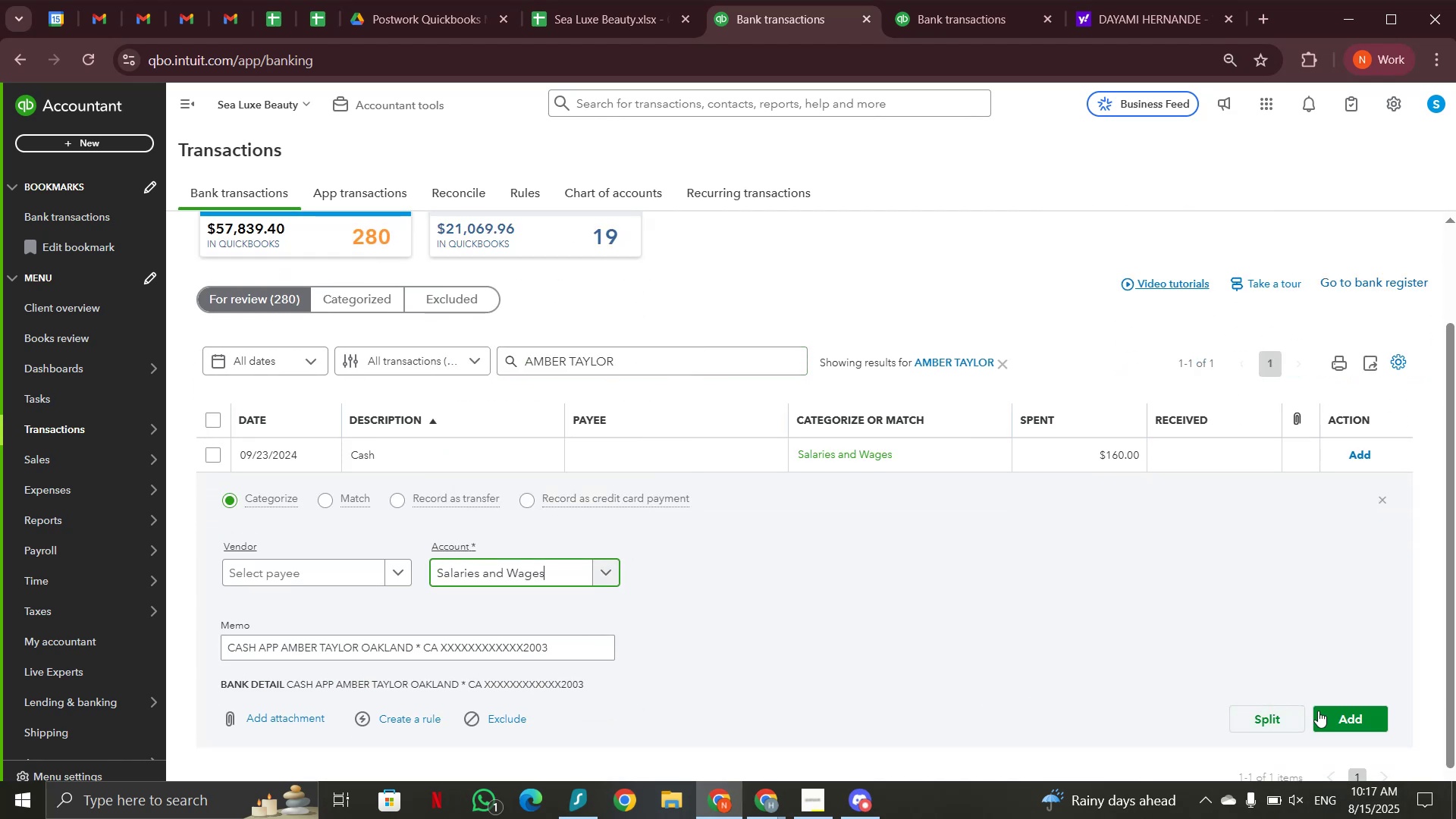 
left_click([1327, 715])
 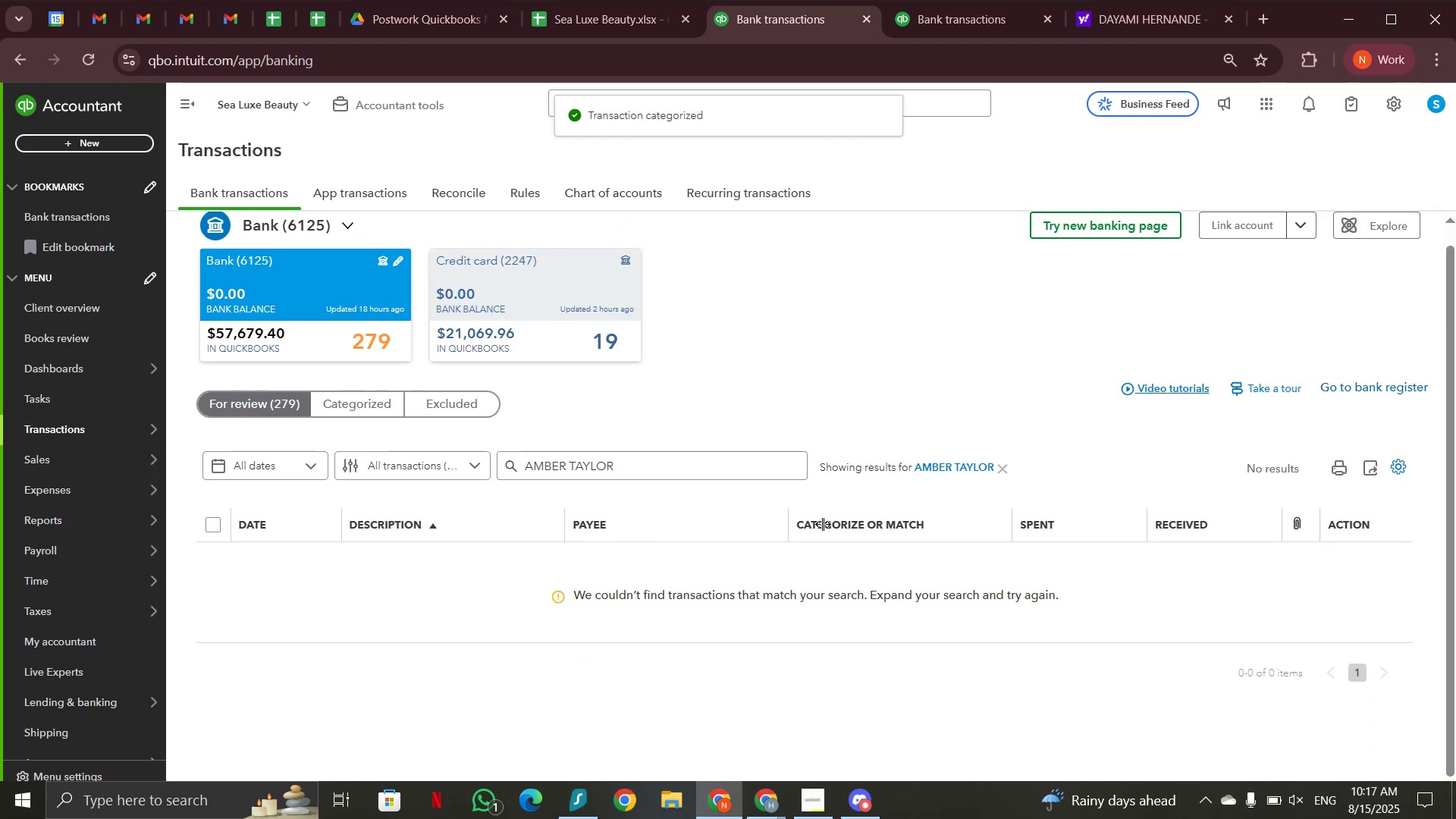 
left_click([1008, 469])
 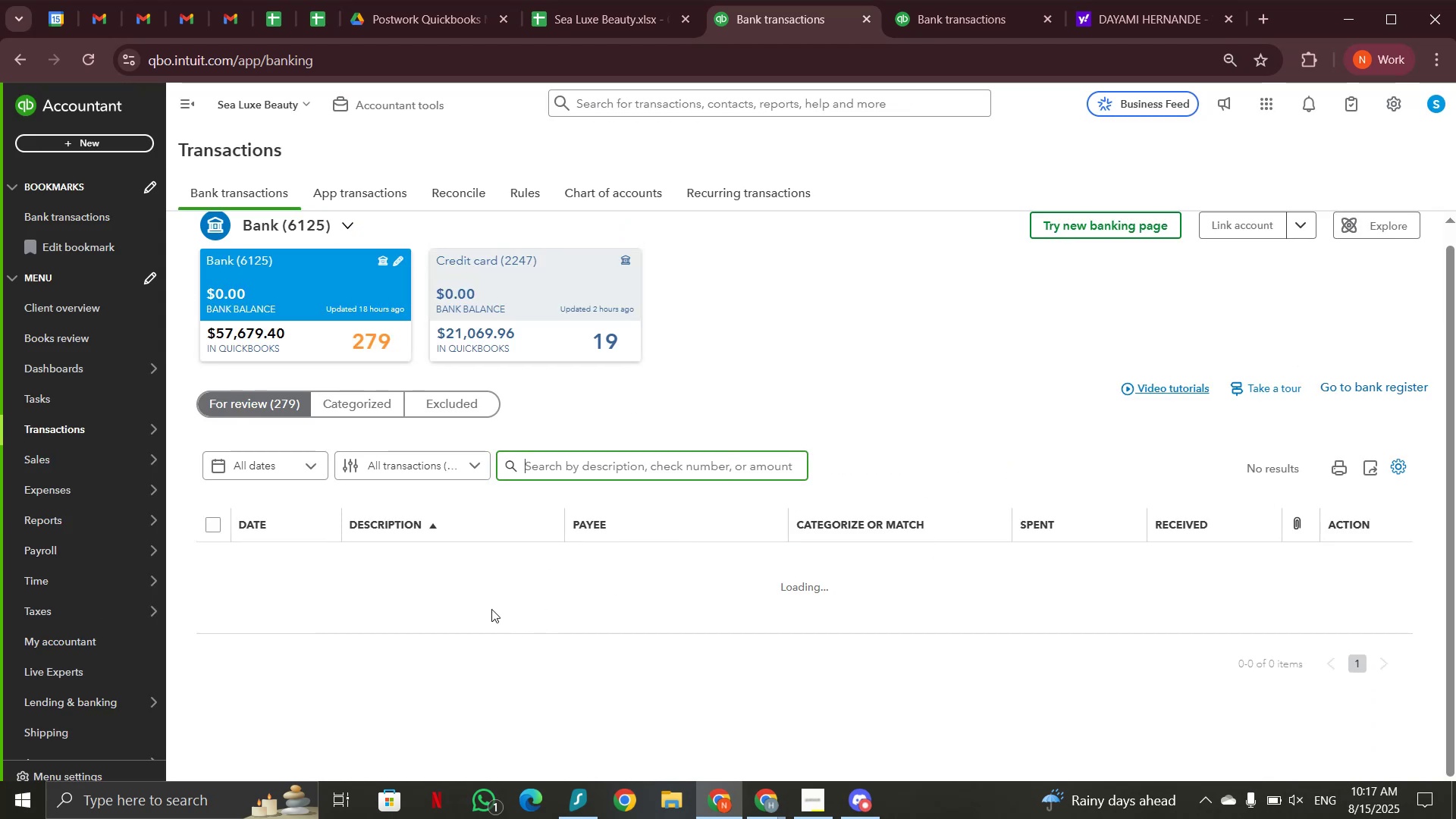 
wait(8.45)
 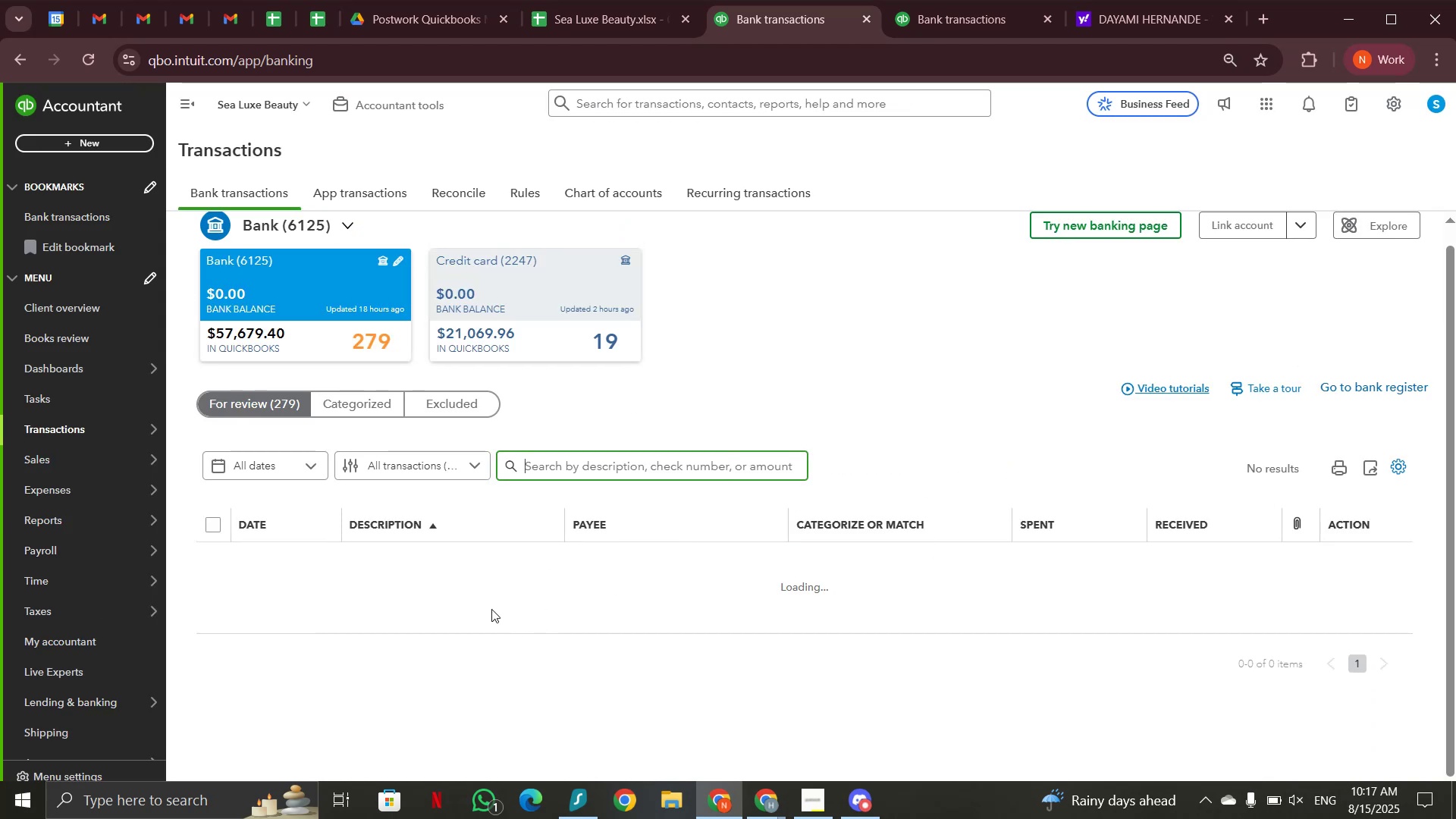 
scroll: coordinate [507, 559], scroll_direction: down, amount: 10.0
 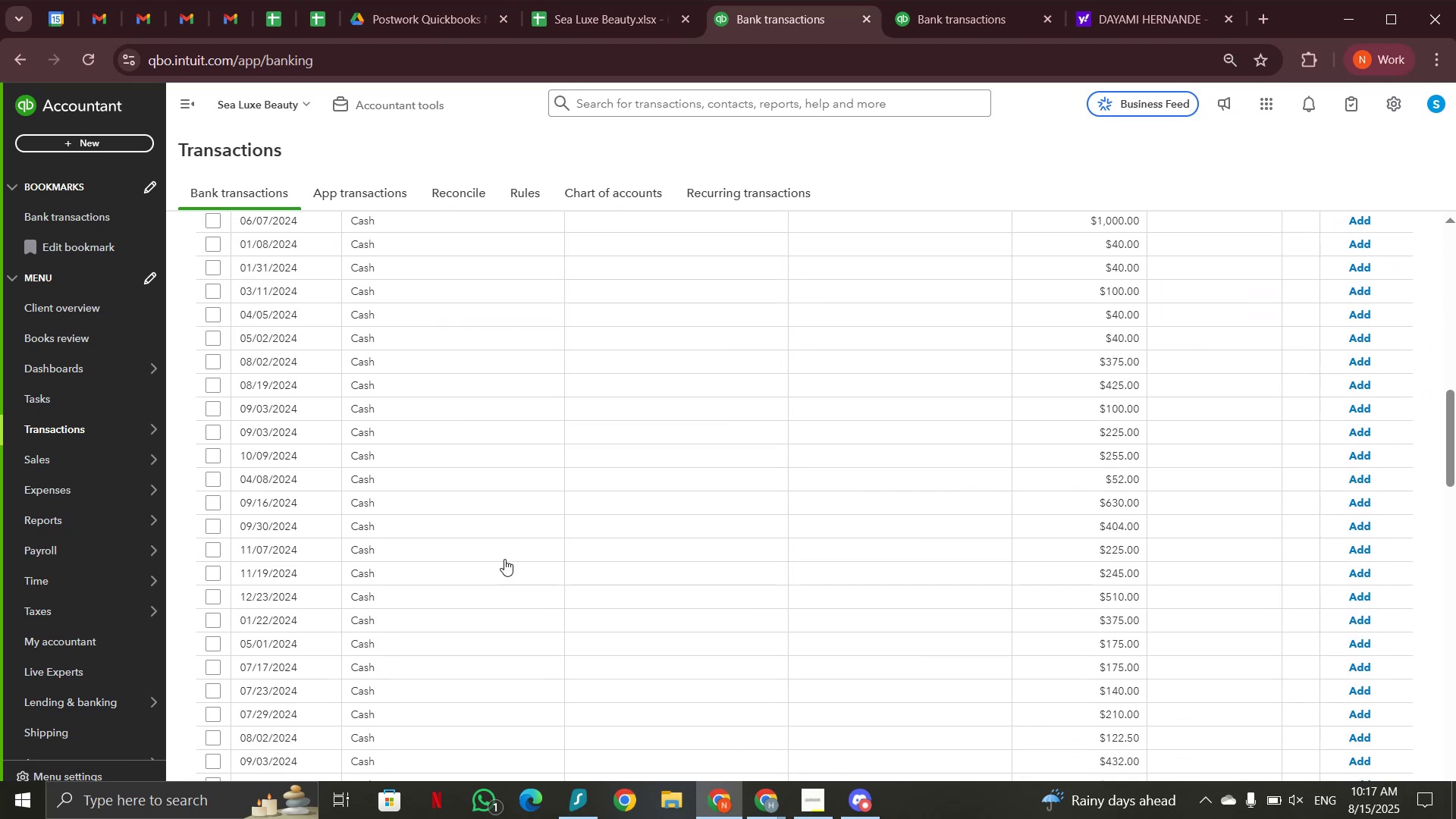 
scroll: coordinate [459, 559], scroll_direction: up, amount: 1.0
 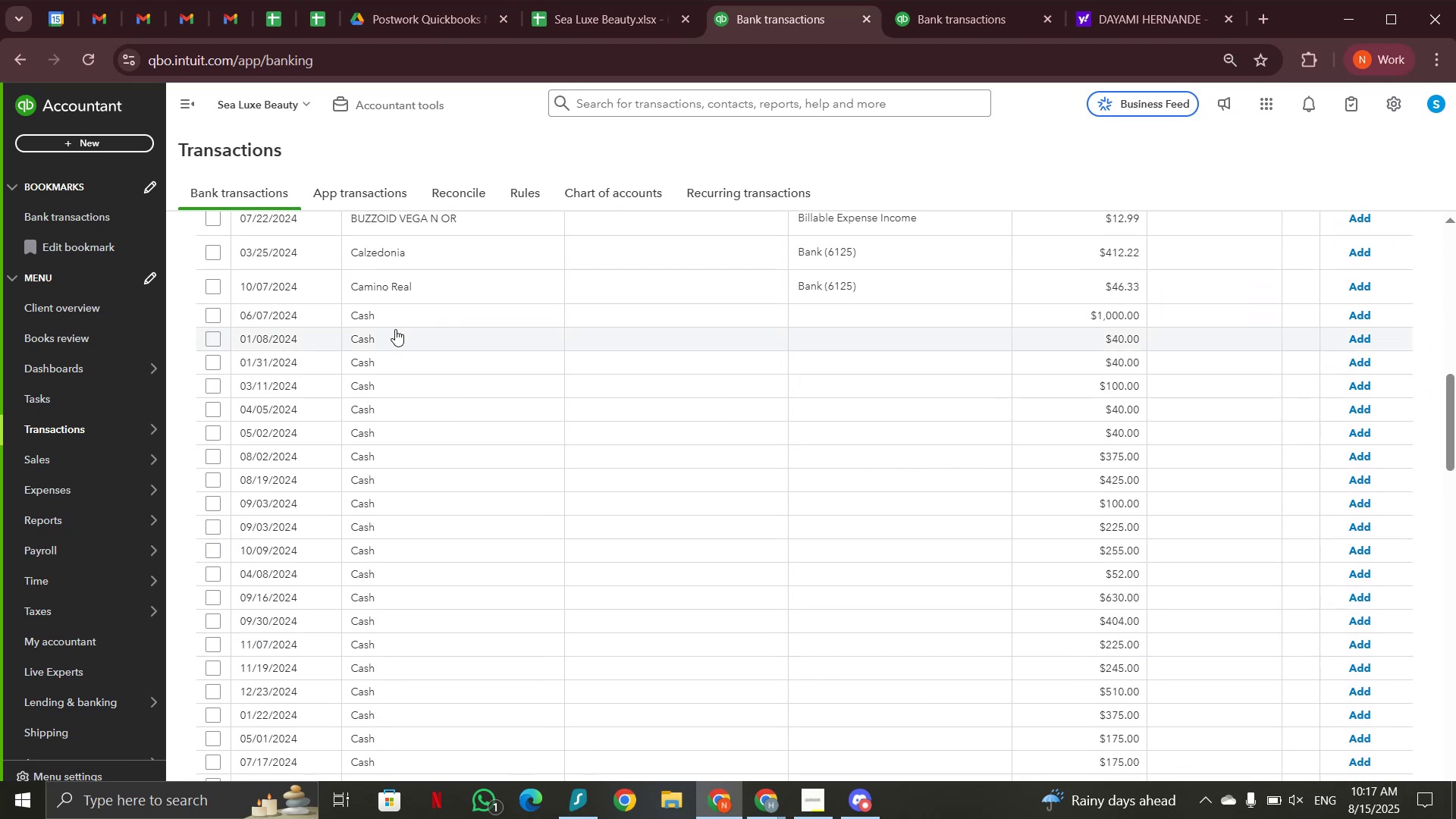 
left_click([407, 315])
 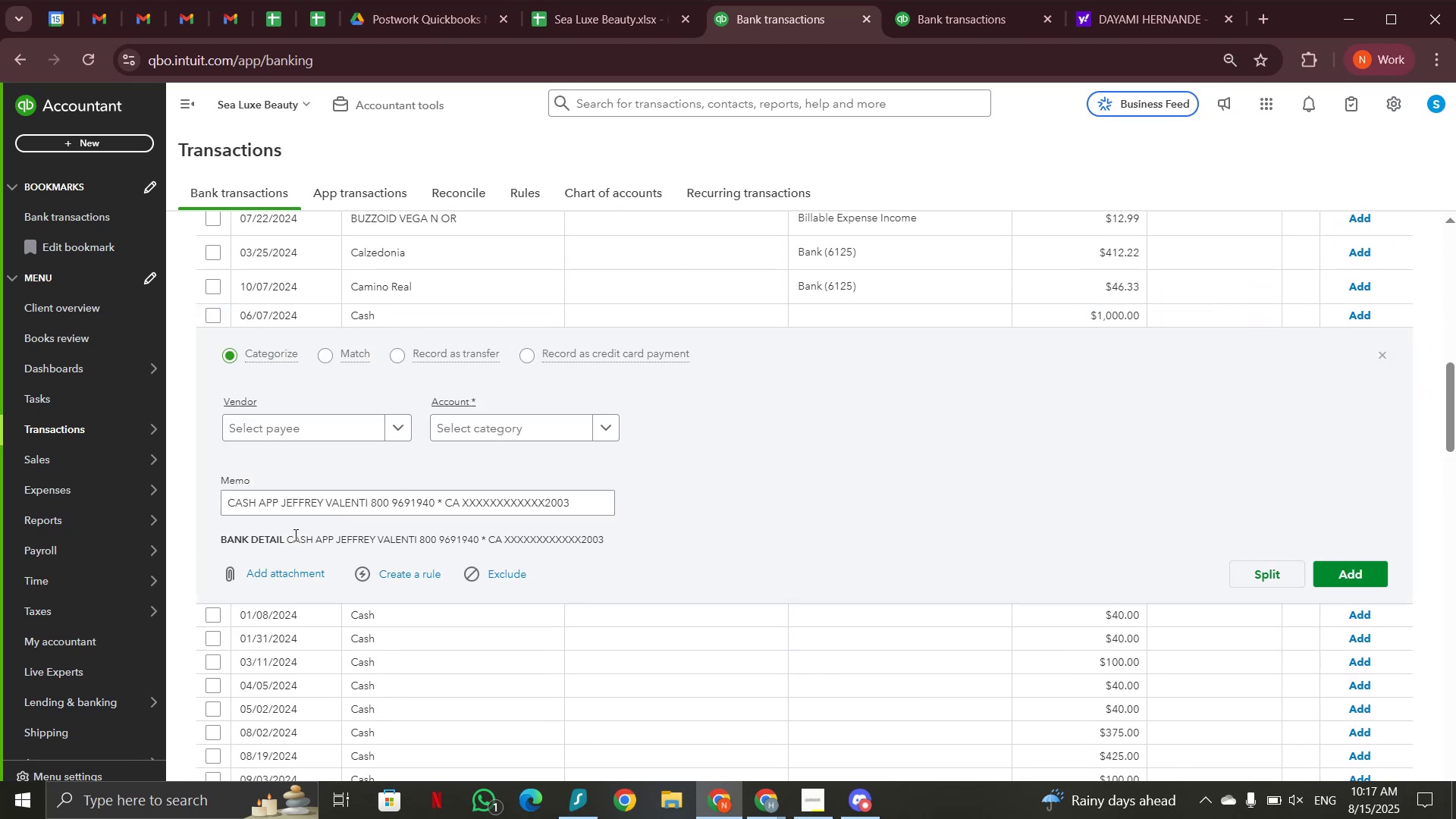 
left_click_drag(start_coordinate=[284, 504], to_coordinate=[372, 500])
 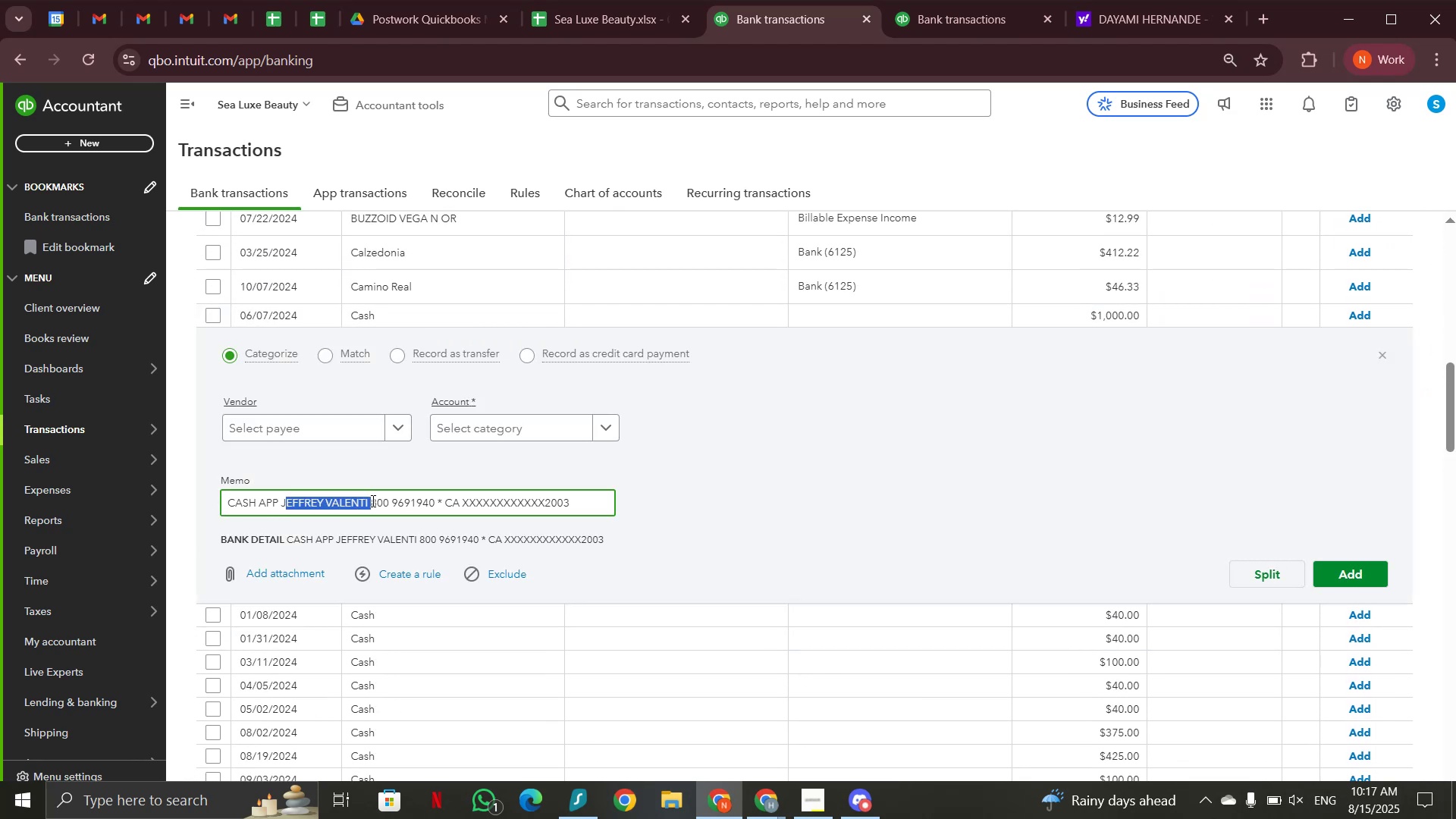 
key(Control+C)
 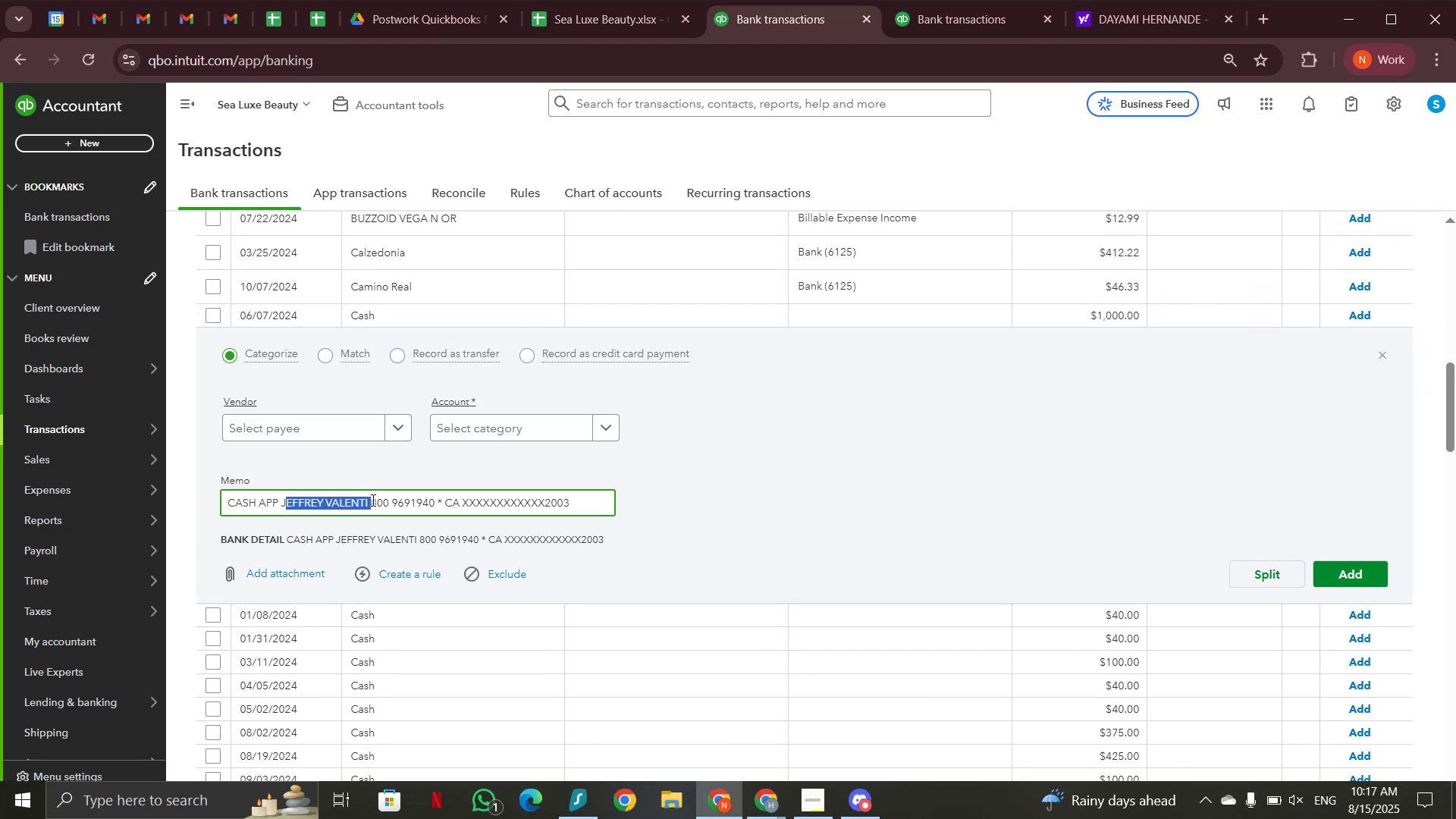 
scroll: coordinate [629, 480], scroll_direction: up, amount: 10.0
 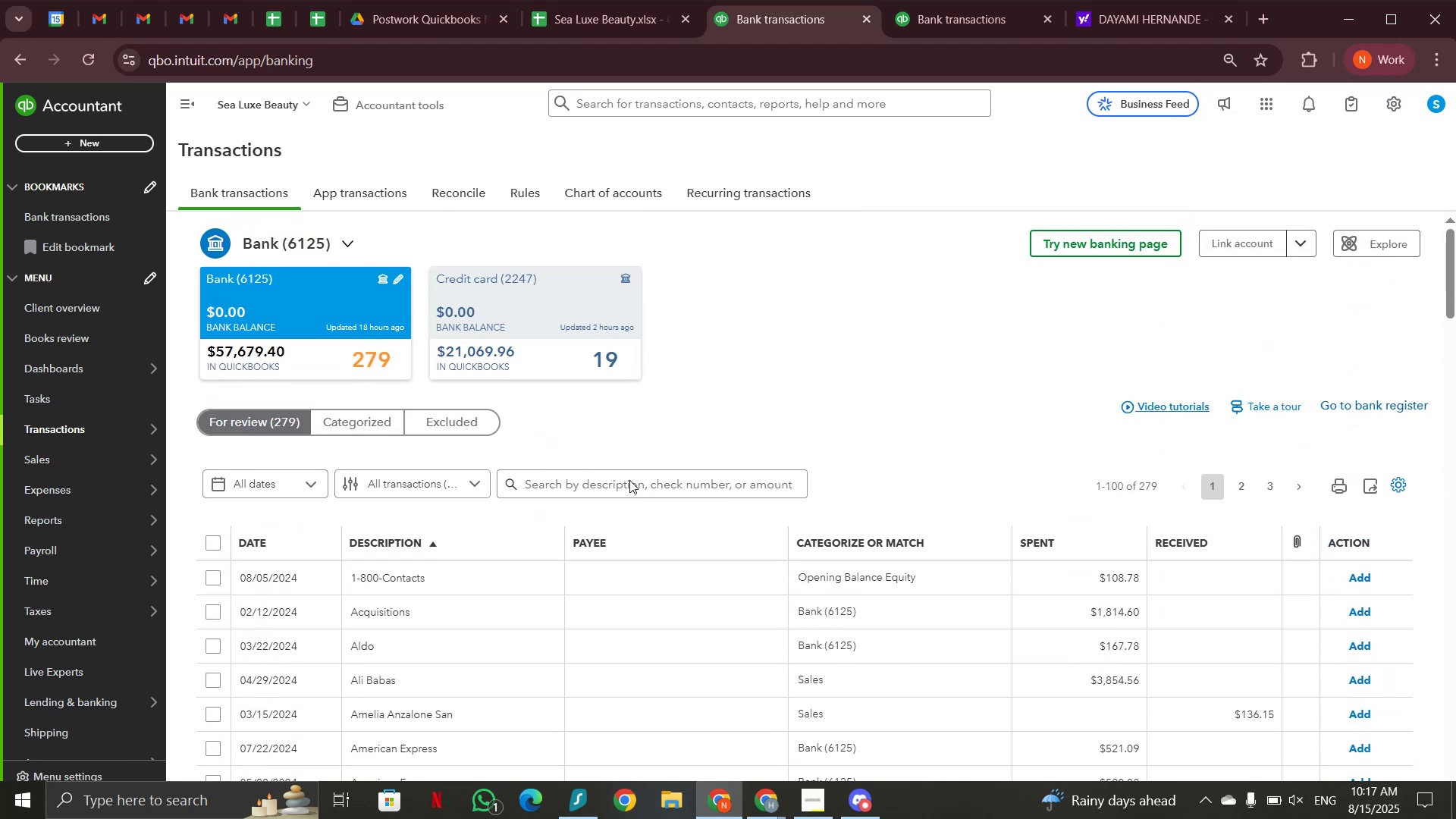 
left_click([629, 480])
 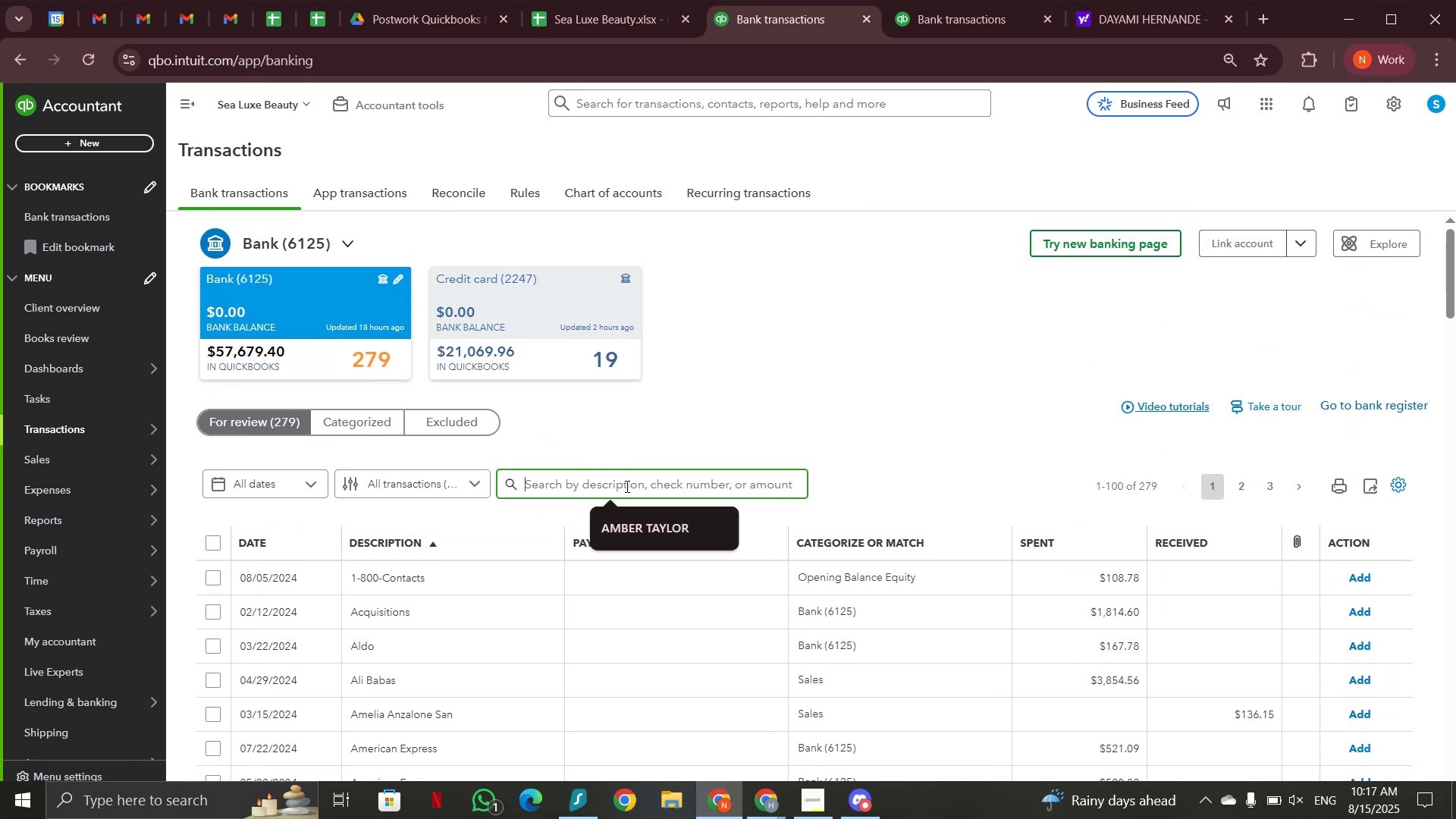 
key(Control+V)
 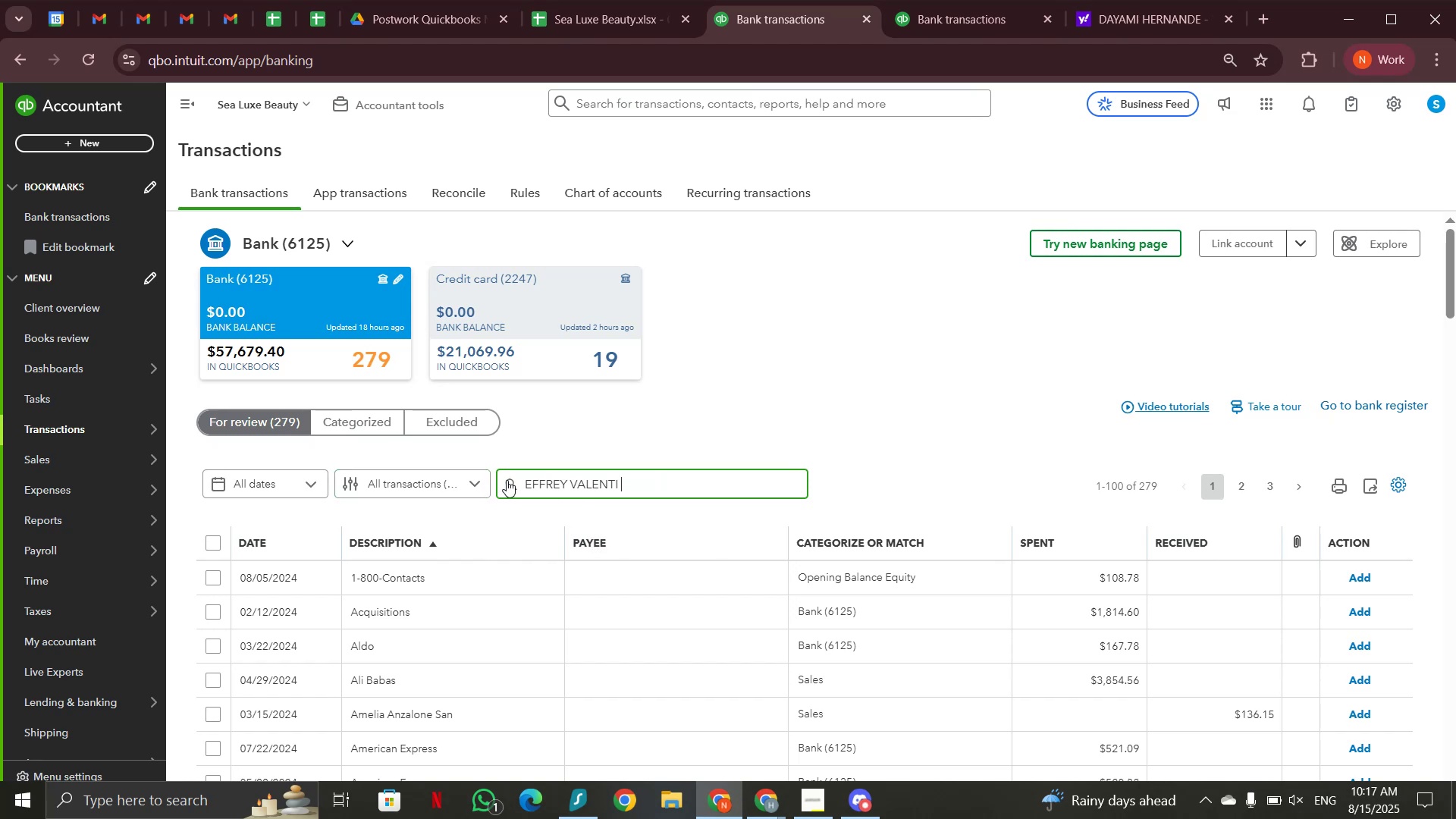 
left_click([526, 487])
 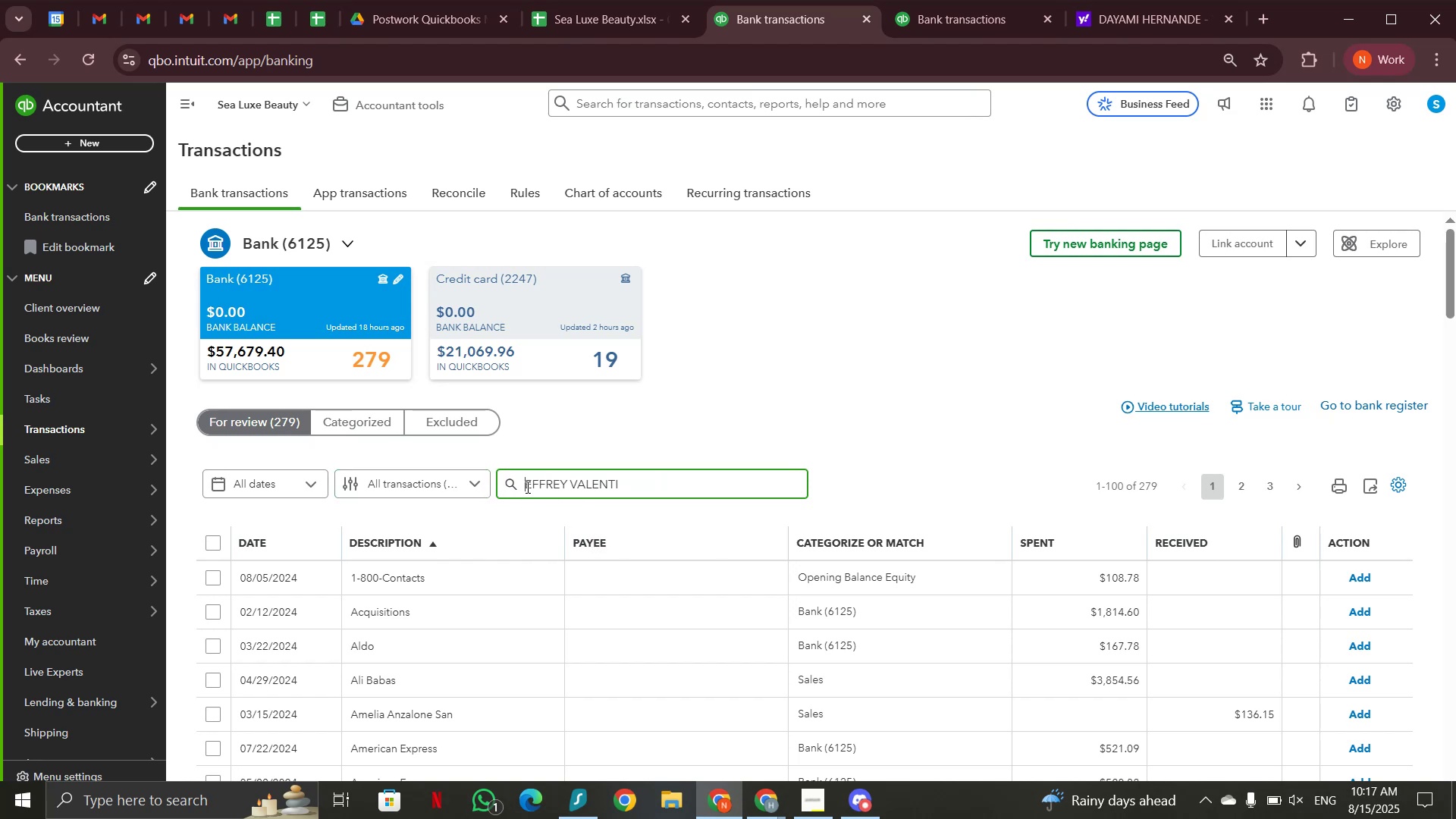 
key(J)
 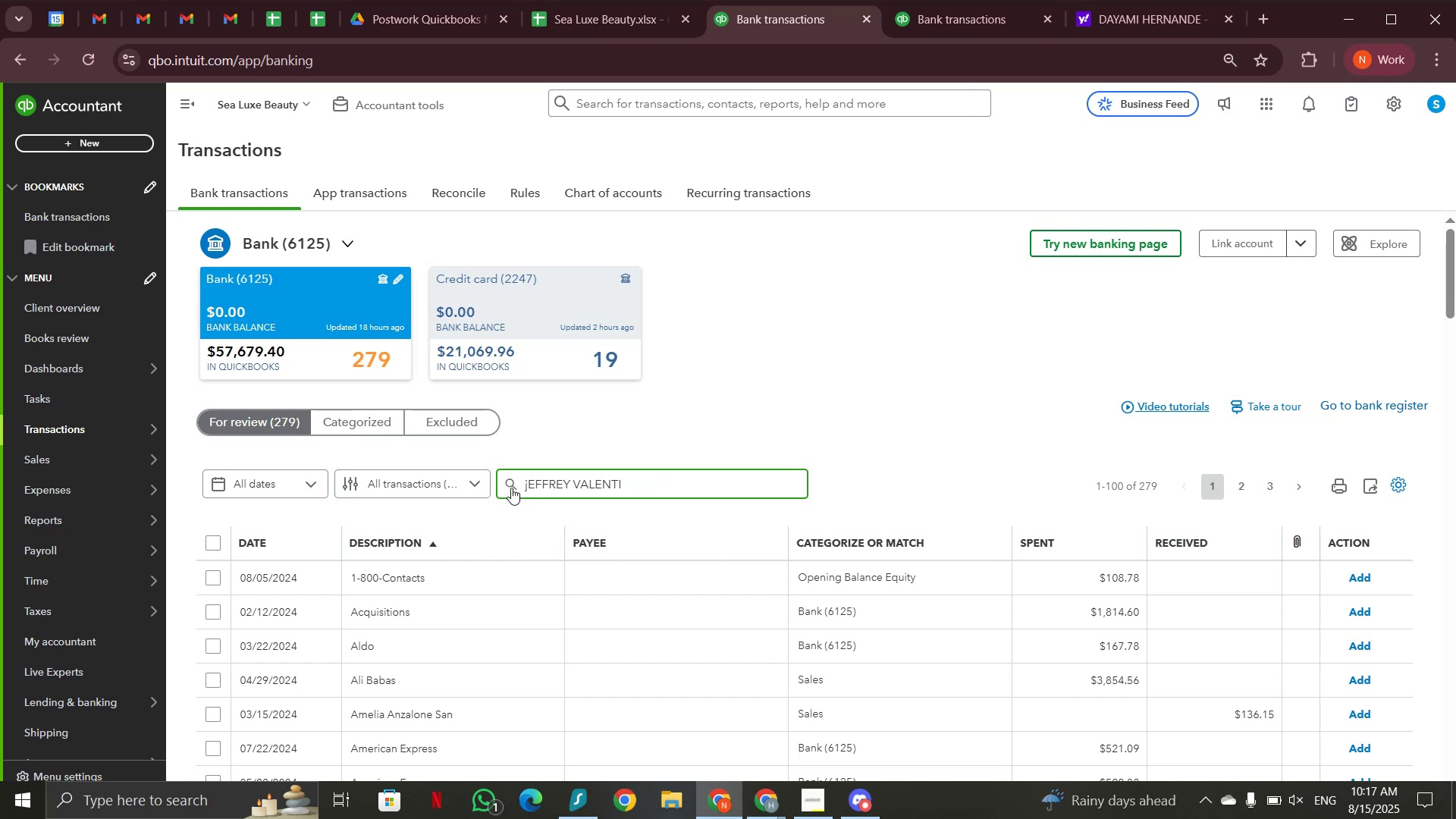 
left_click([508, 485])
 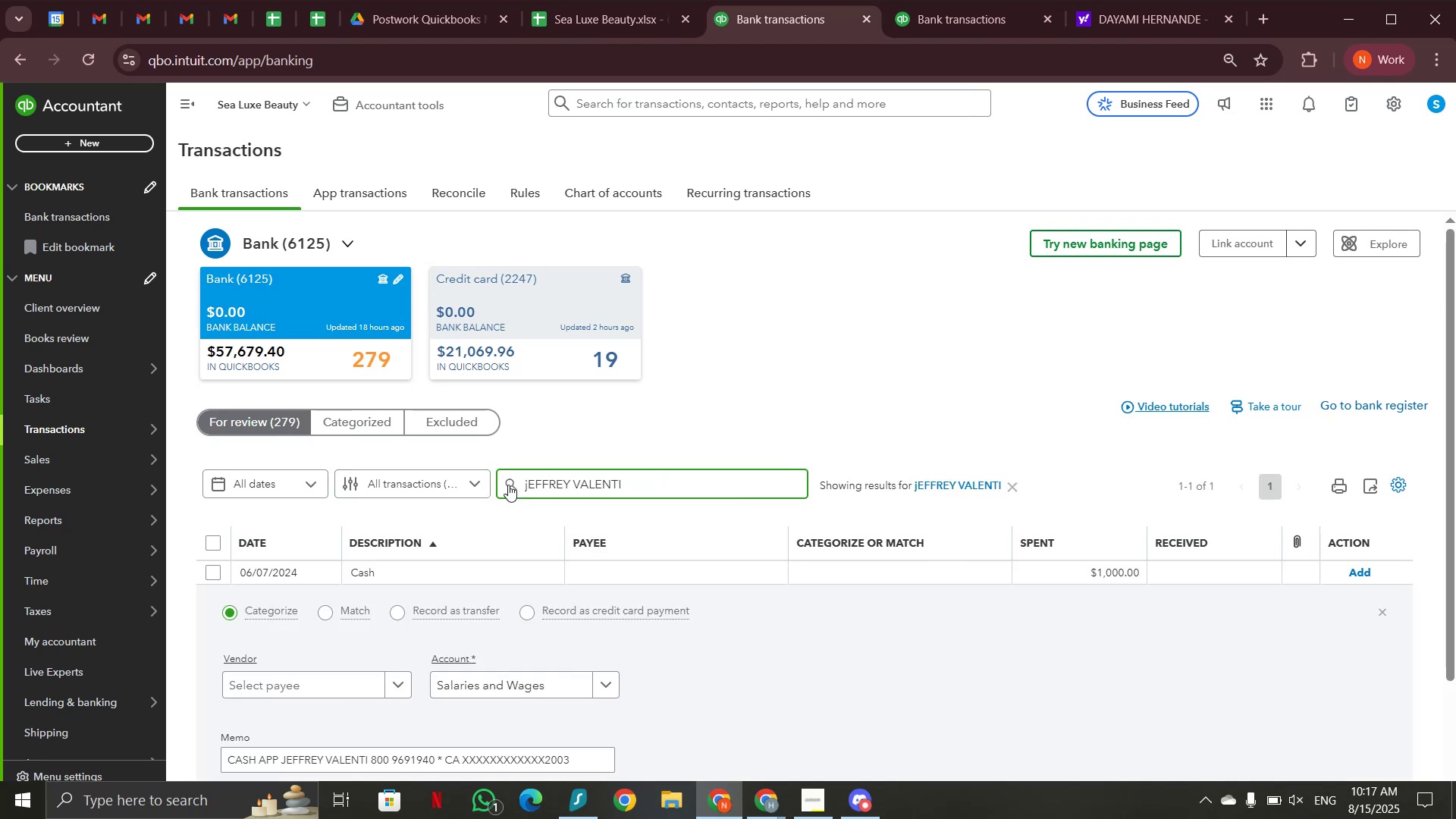 
scroll: coordinate [598, 580], scroll_direction: down, amount: 5.0
 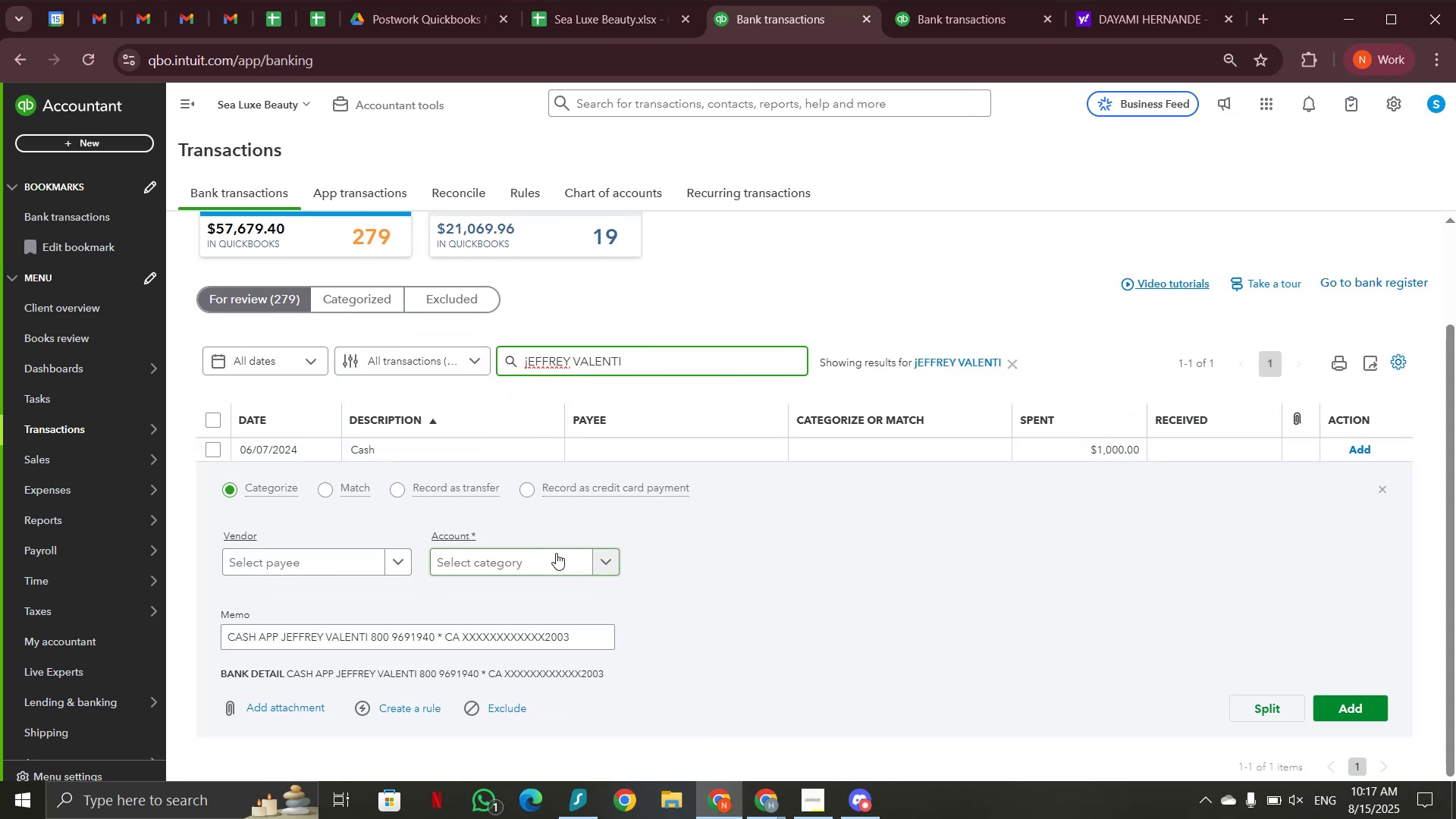 
left_click([534, 556])
 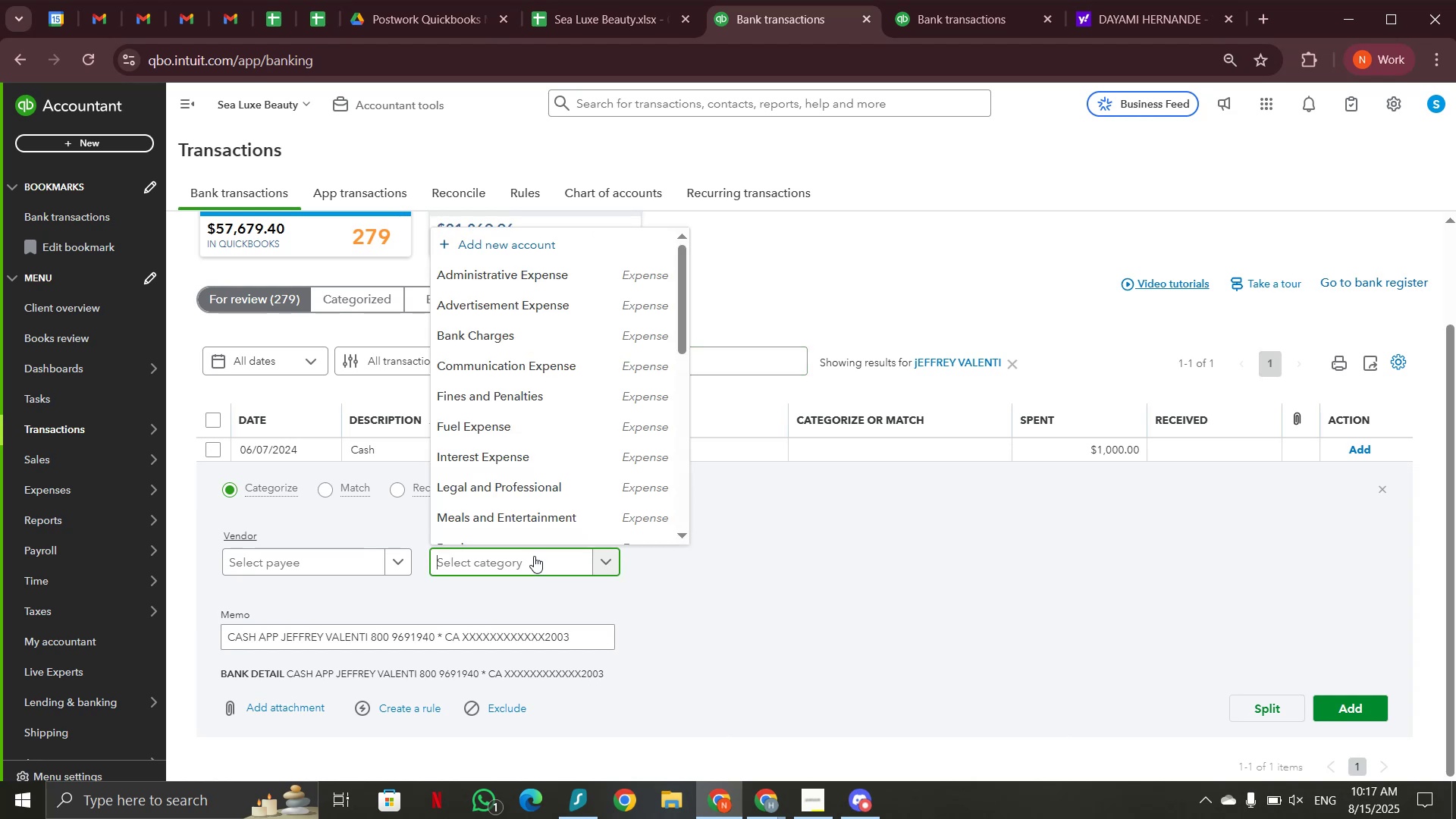 
type(sal)
 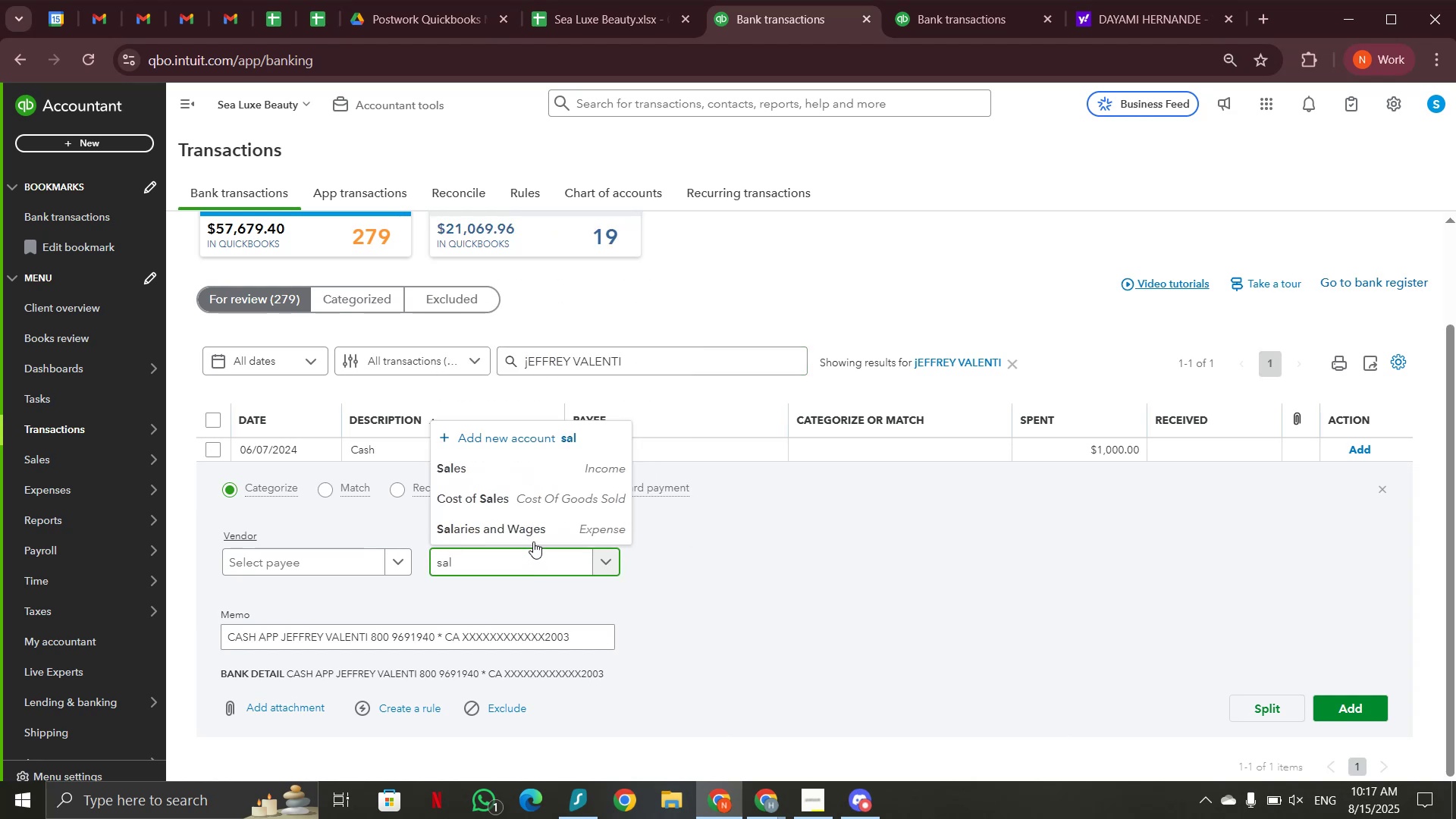 
left_click([535, 530])
 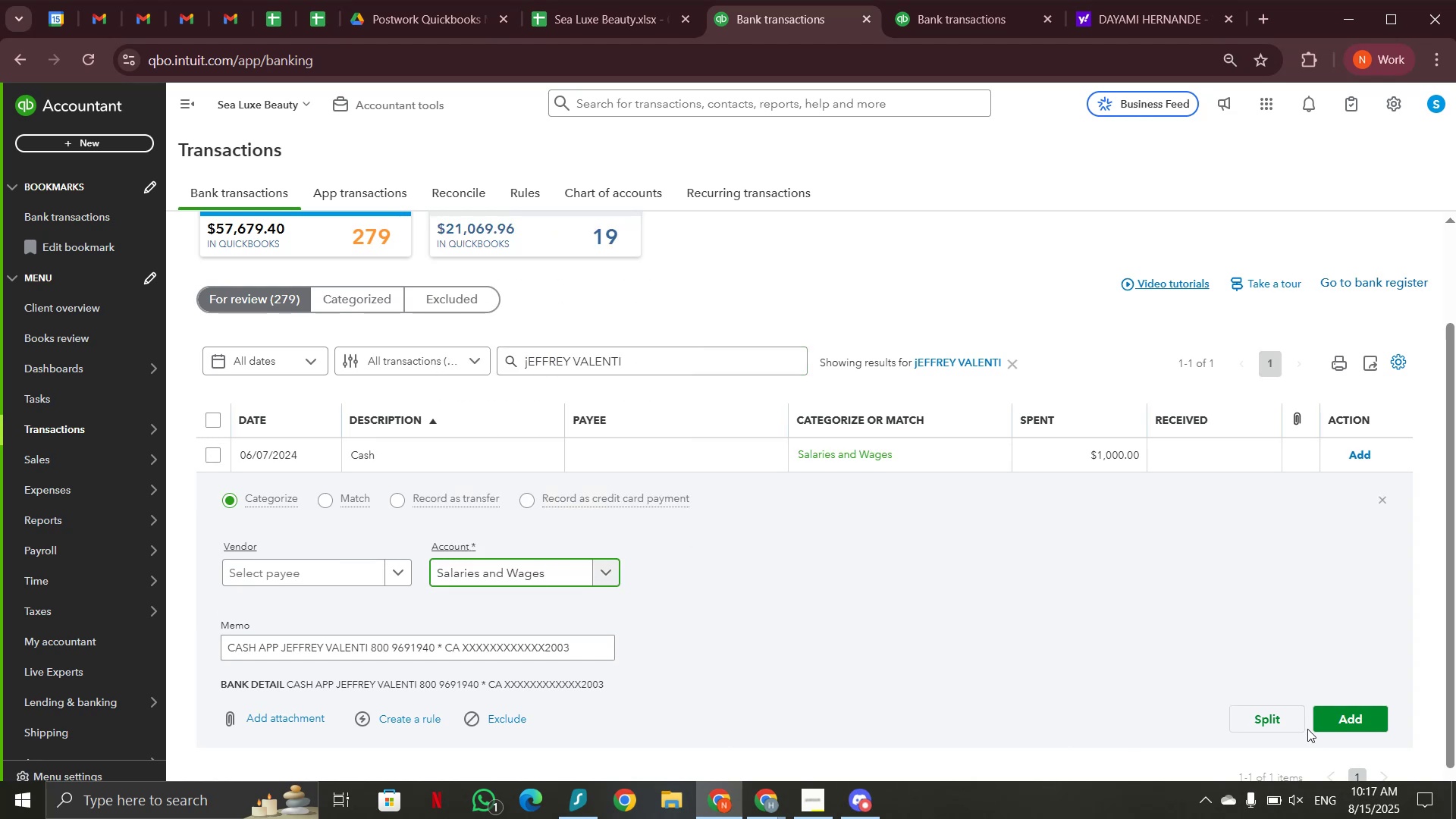 
left_click([1376, 713])
 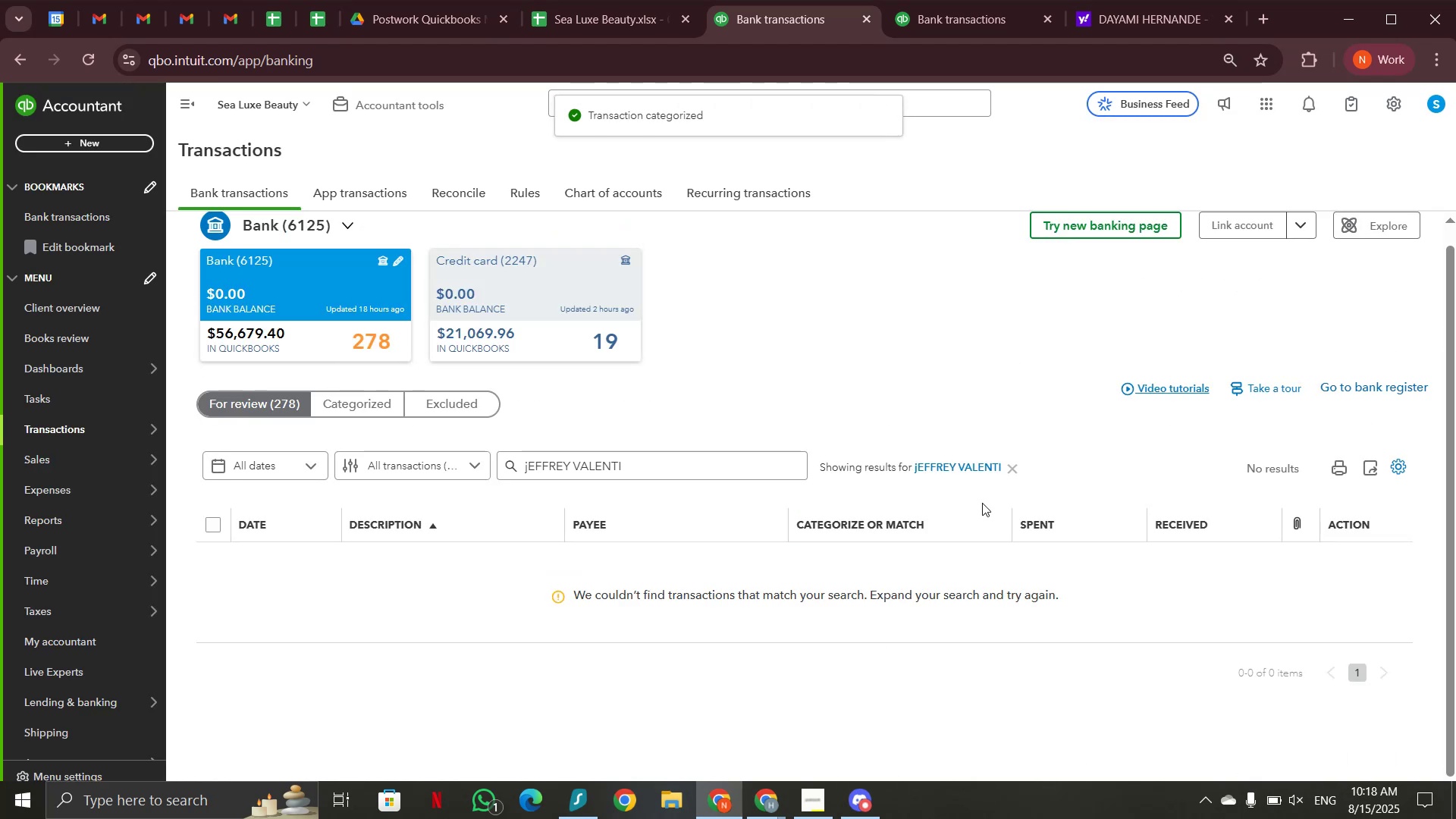 
left_click([1012, 463])
 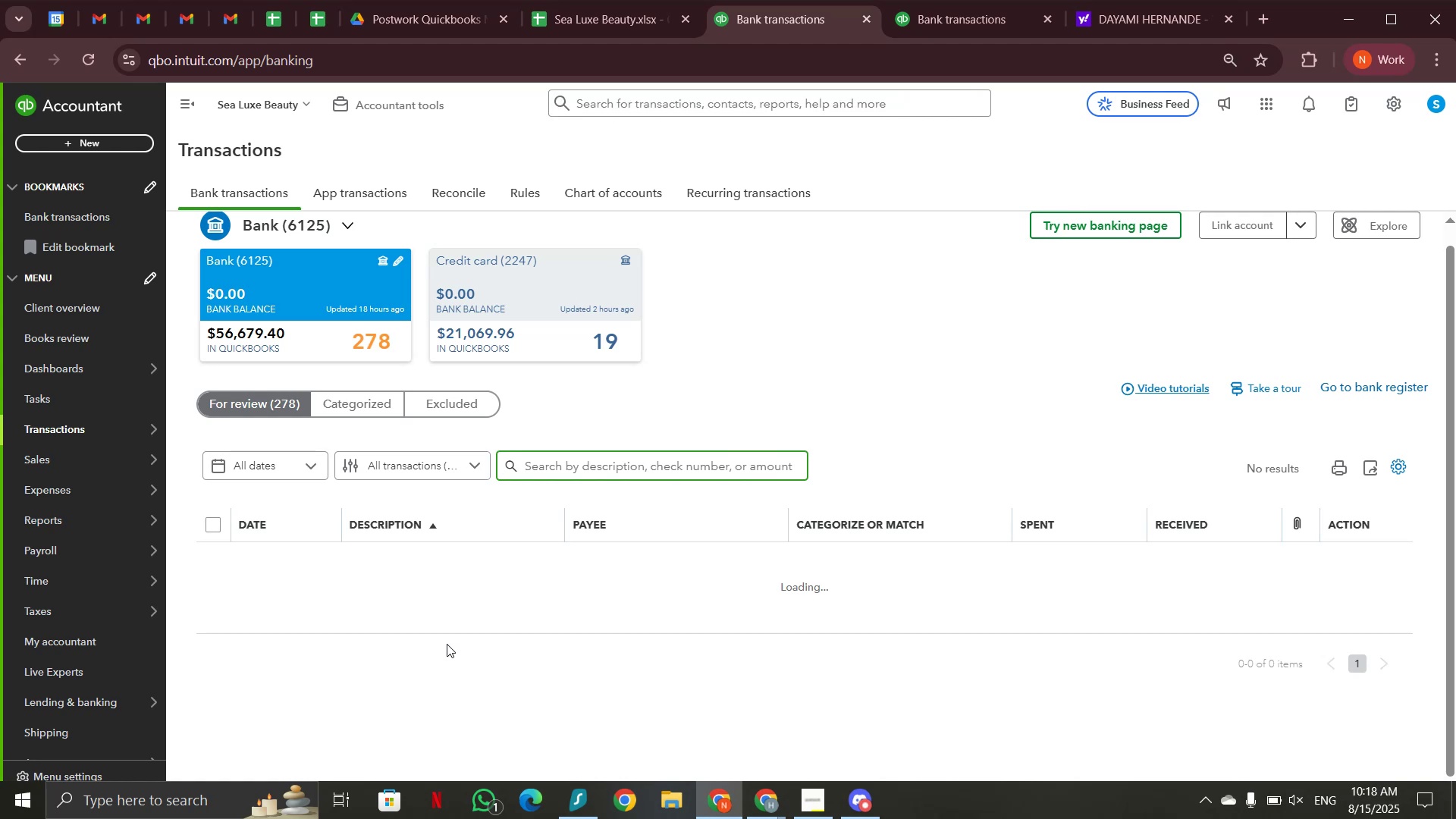 
wait(5.8)
 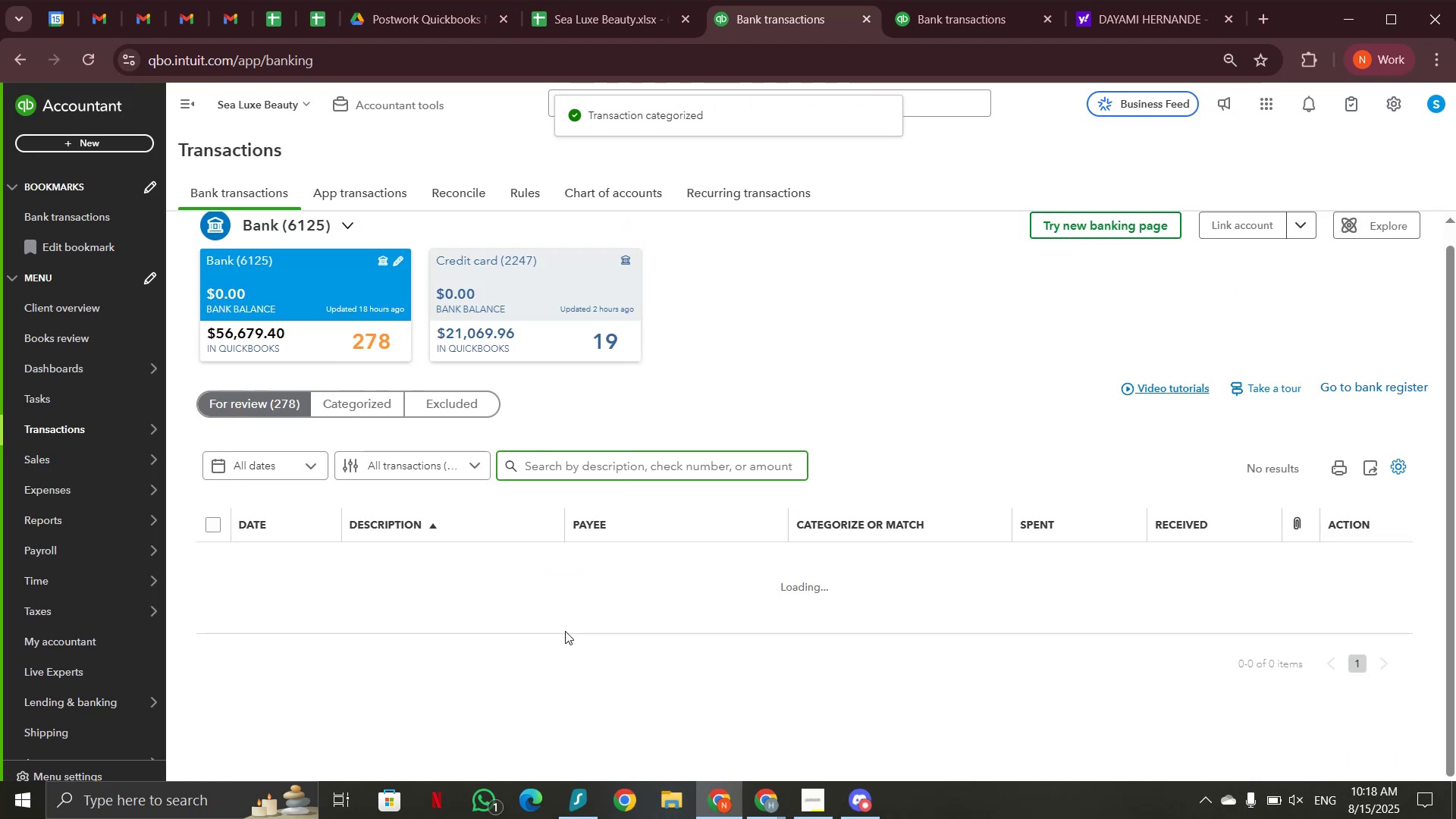 
scroll: coordinate [447, 644], scroll_direction: down, amount: 5.0
 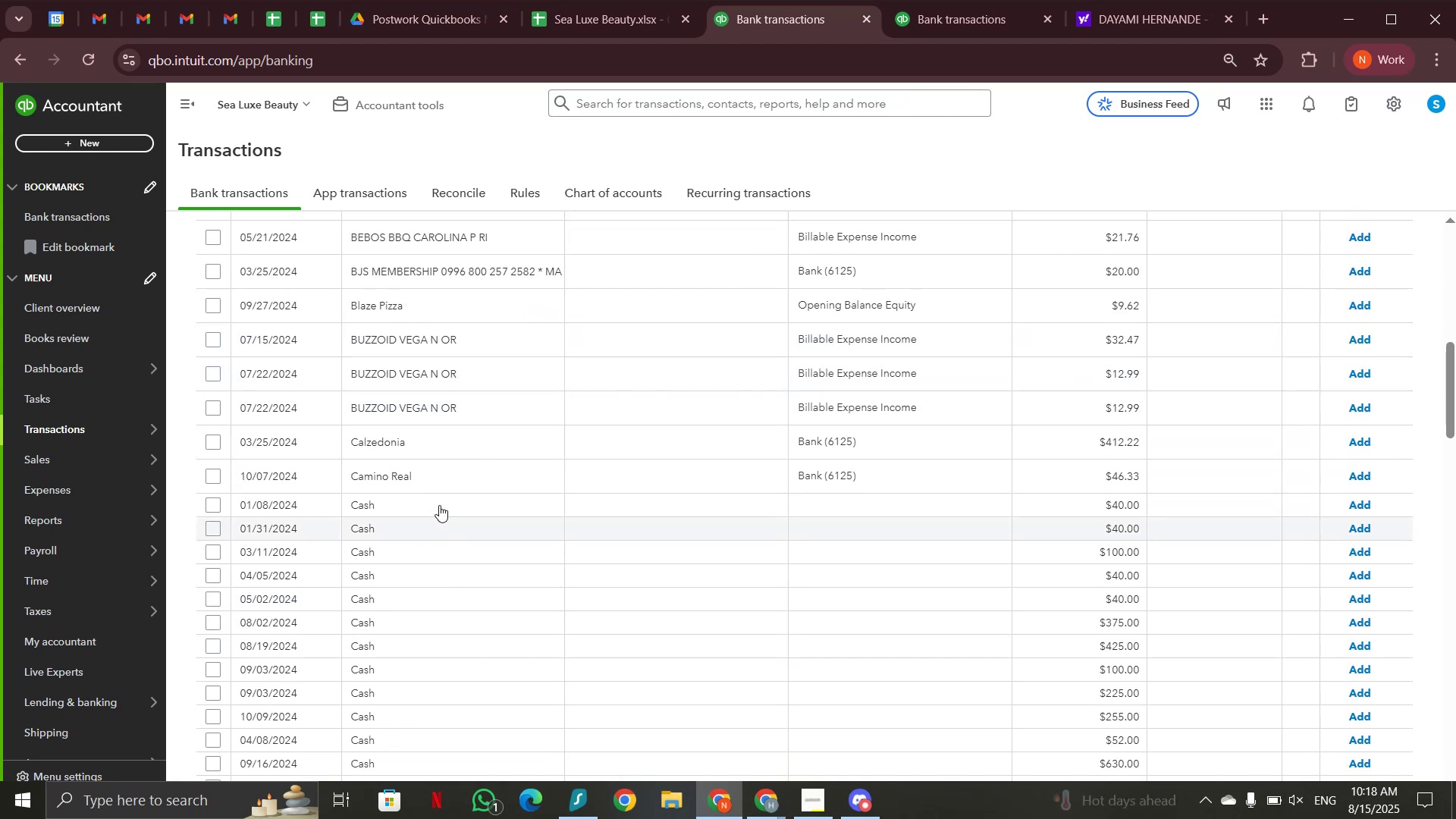 
left_click([439, 505])
 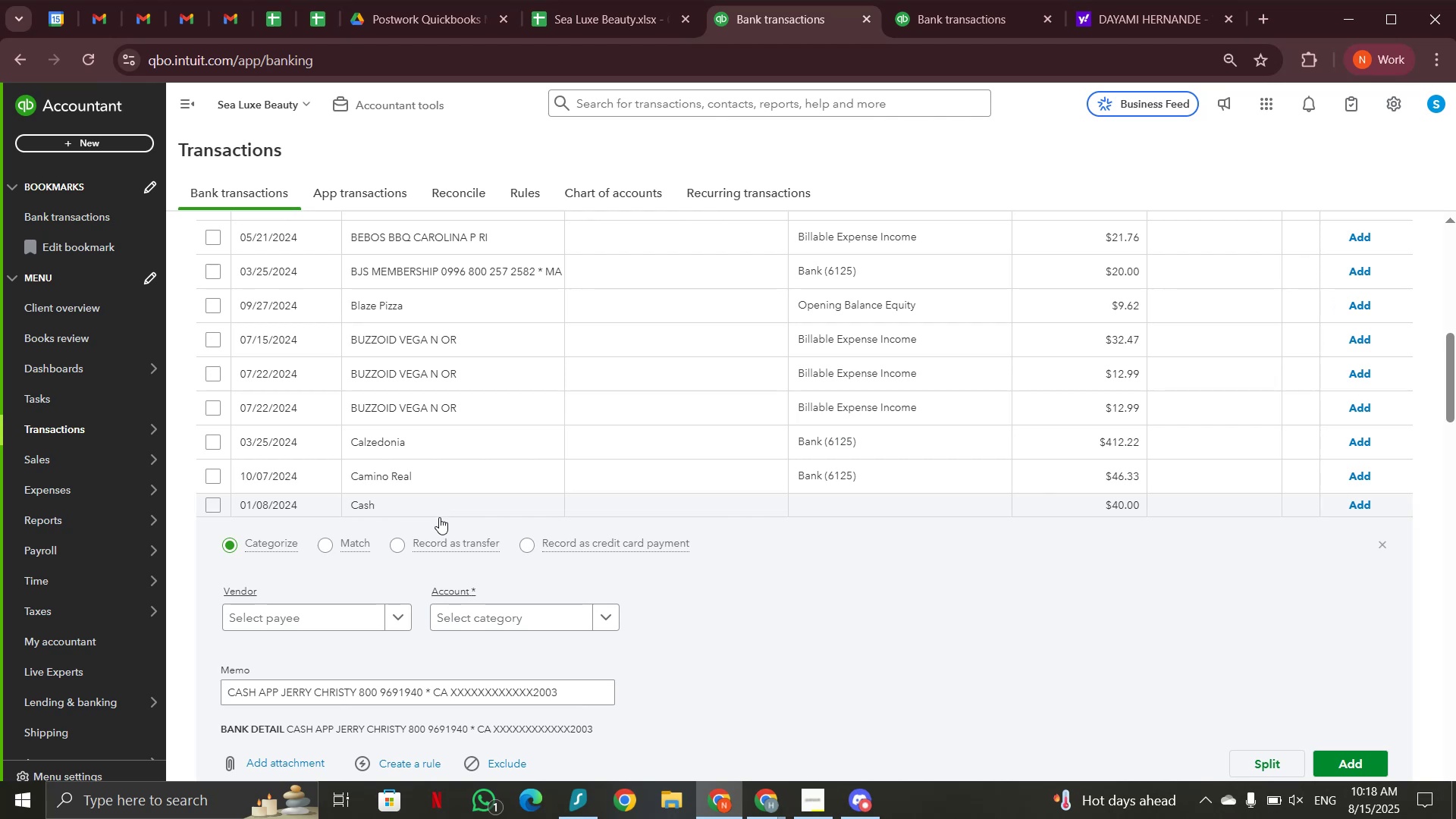 
left_click([444, 617])
 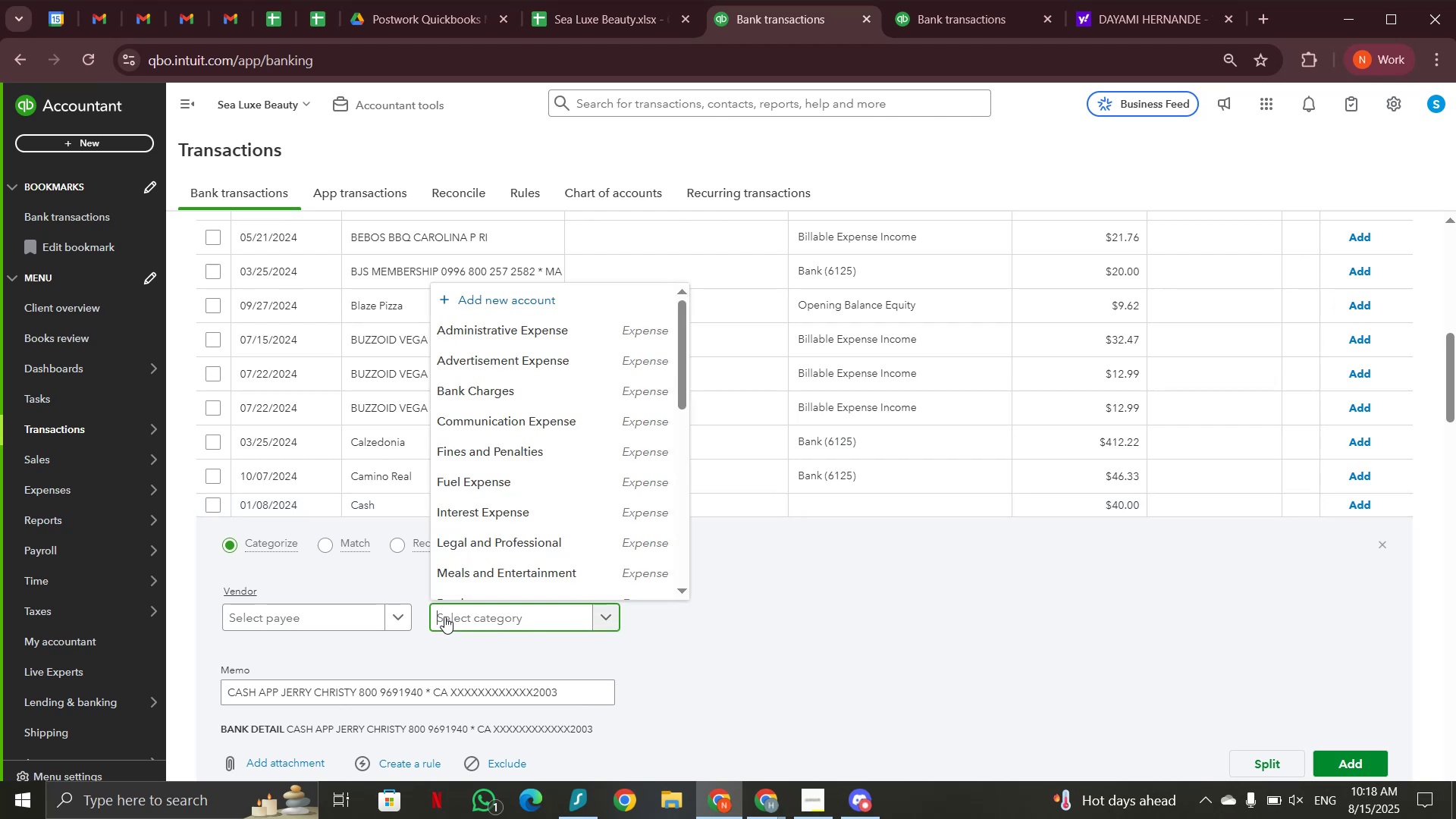 
type(sal)
 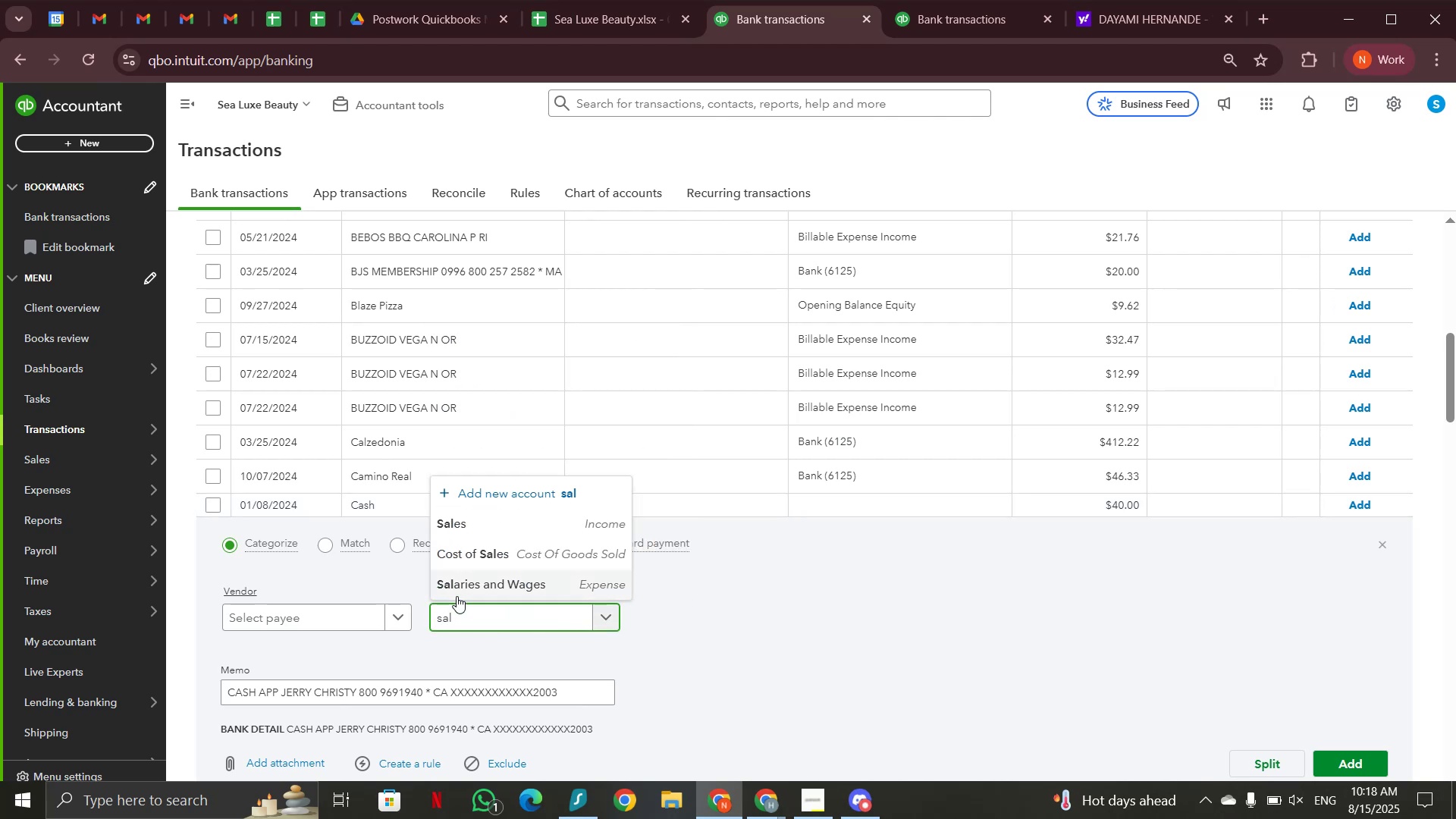 
left_click([457, 592])
 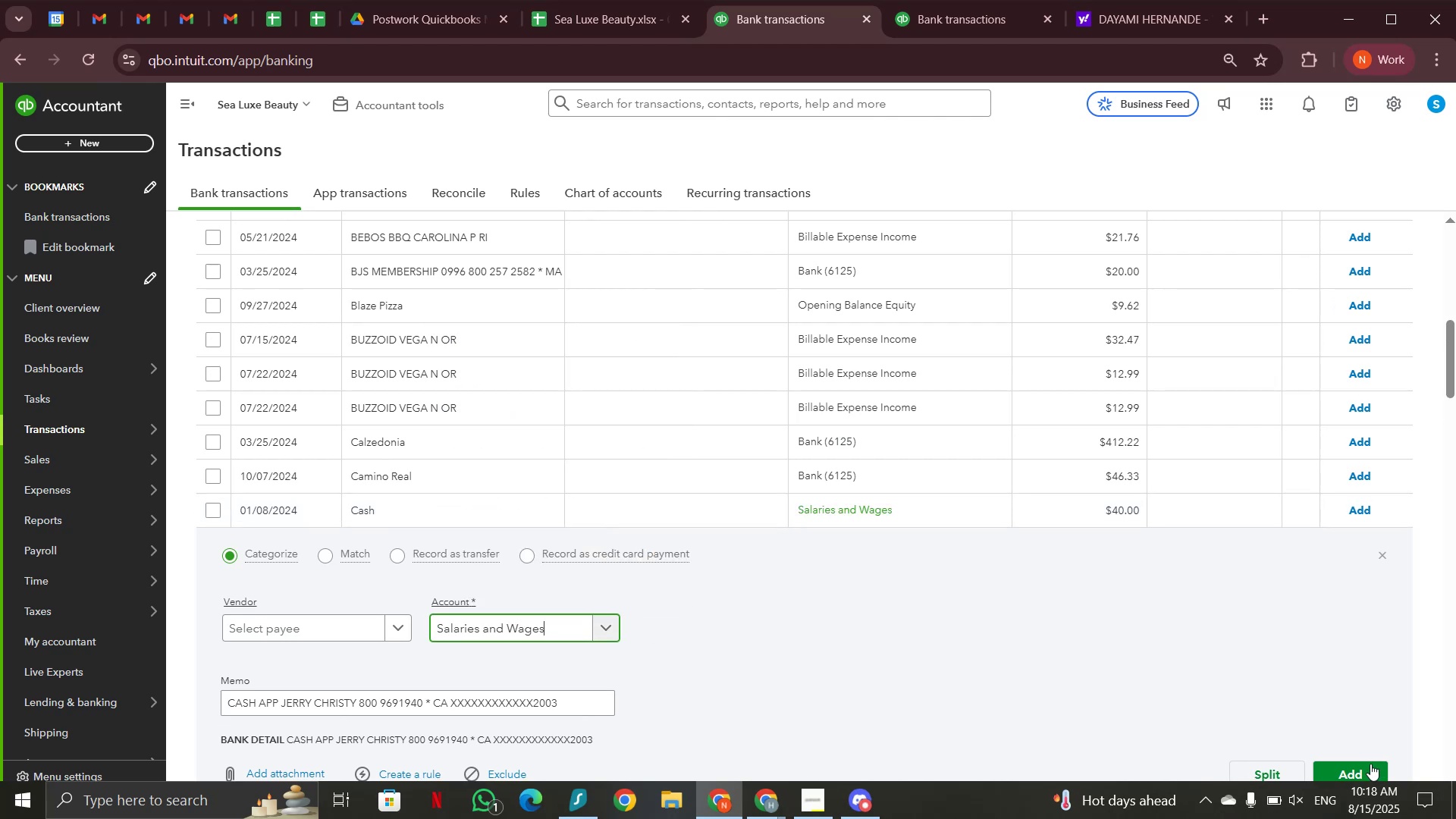 
left_click([1370, 764])
 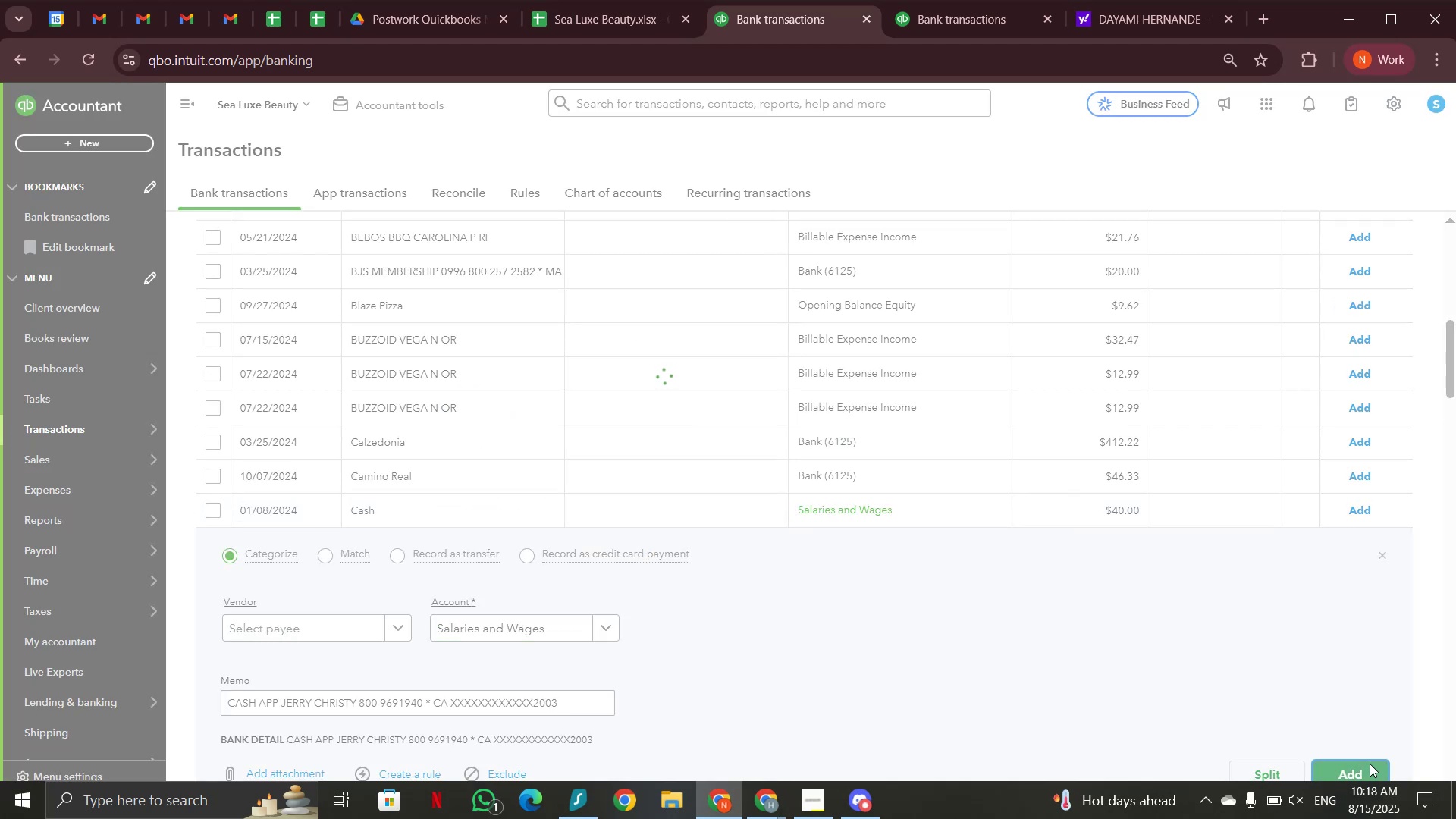 
wait(8.16)
 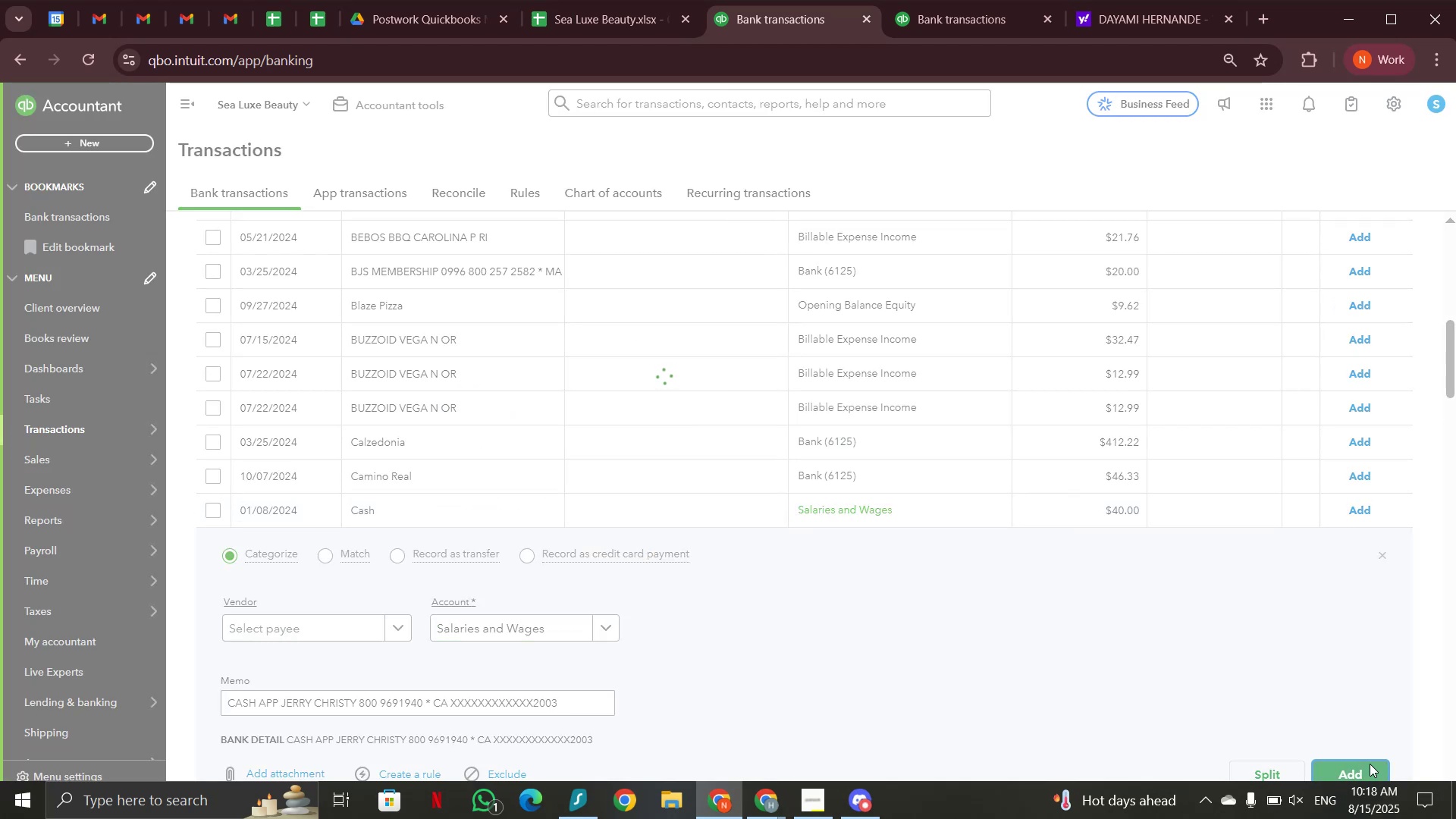 
left_click([833, 497])
 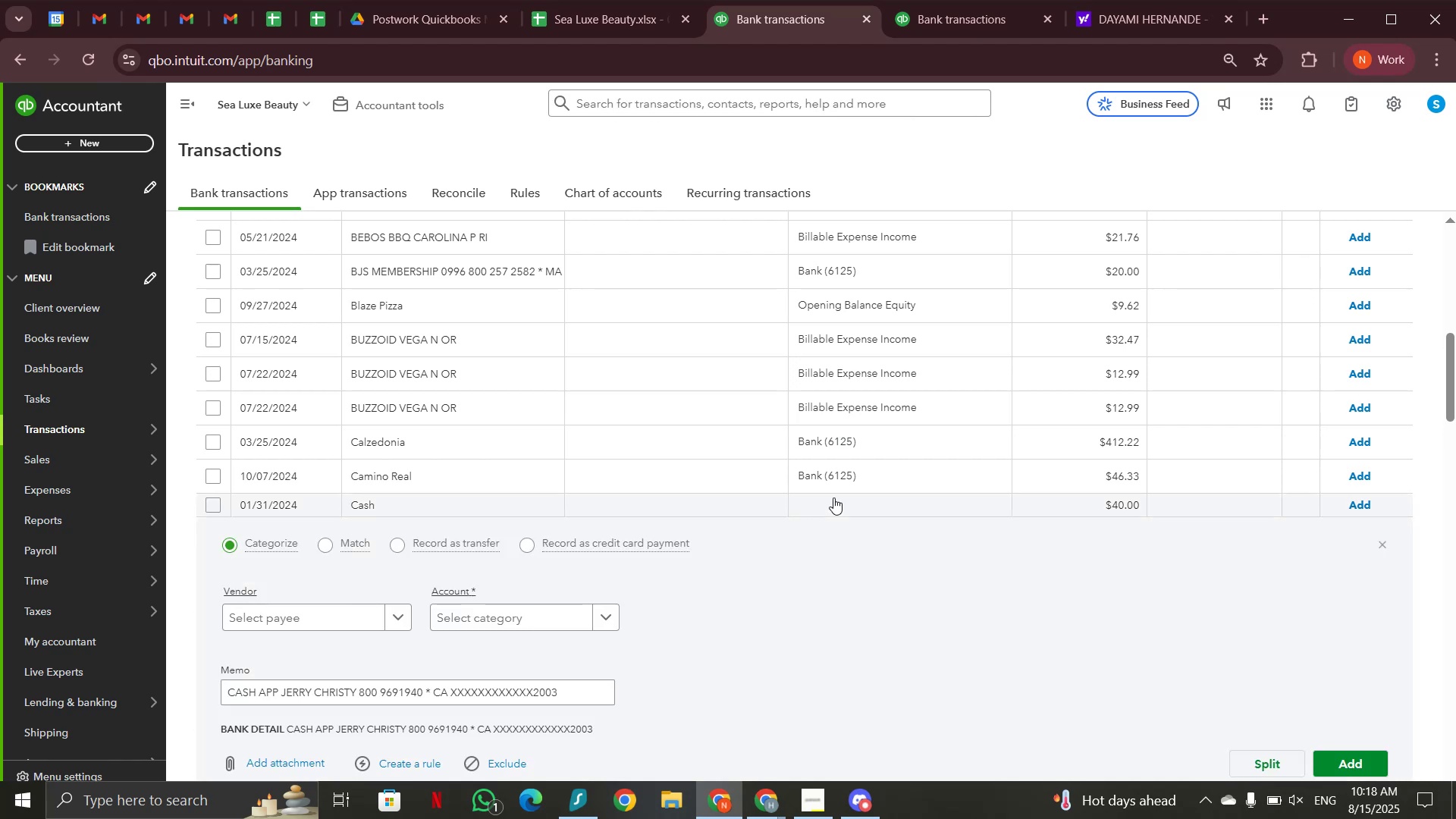 
left_click([519, 613])
 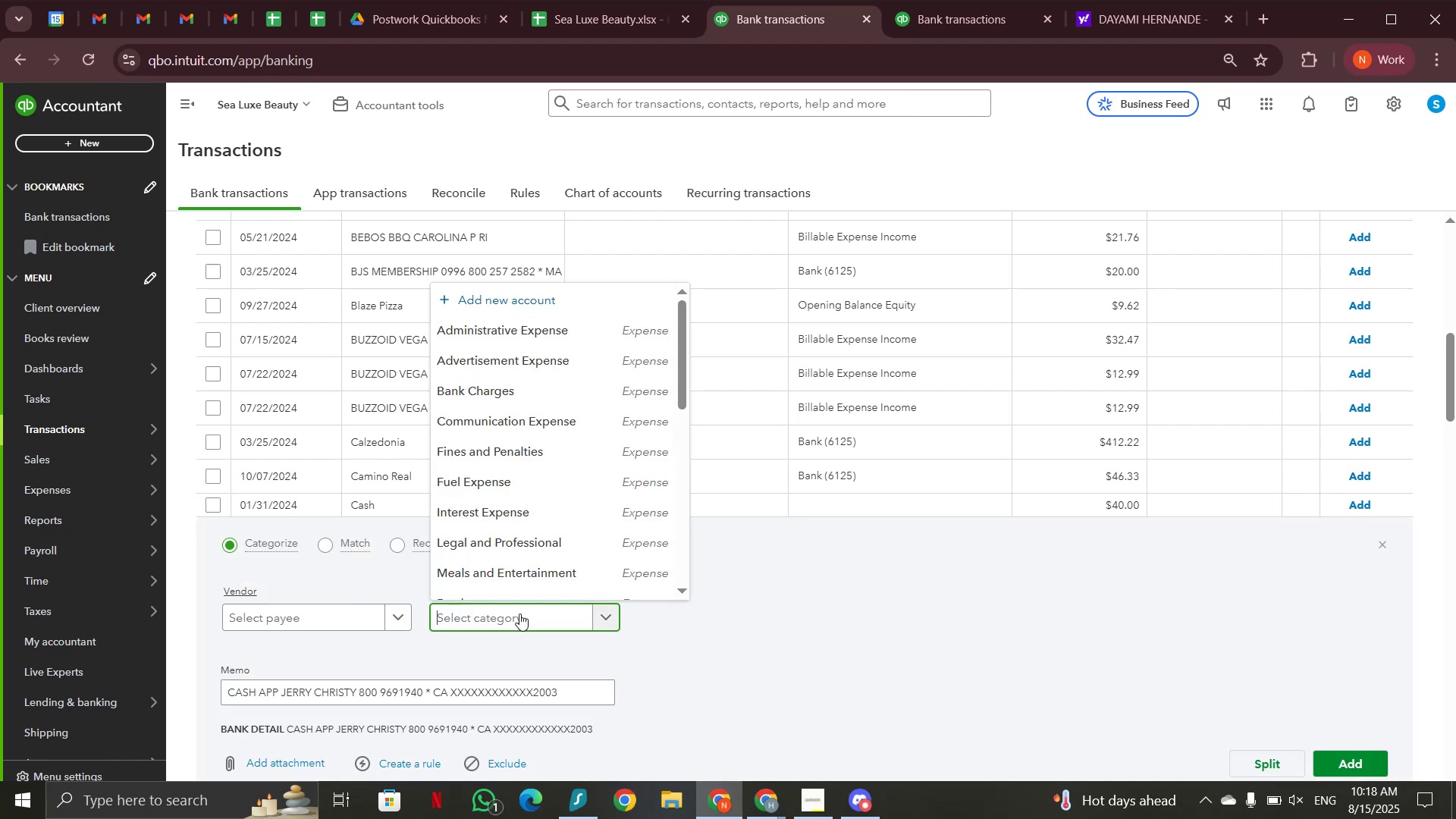 
type(sala)
 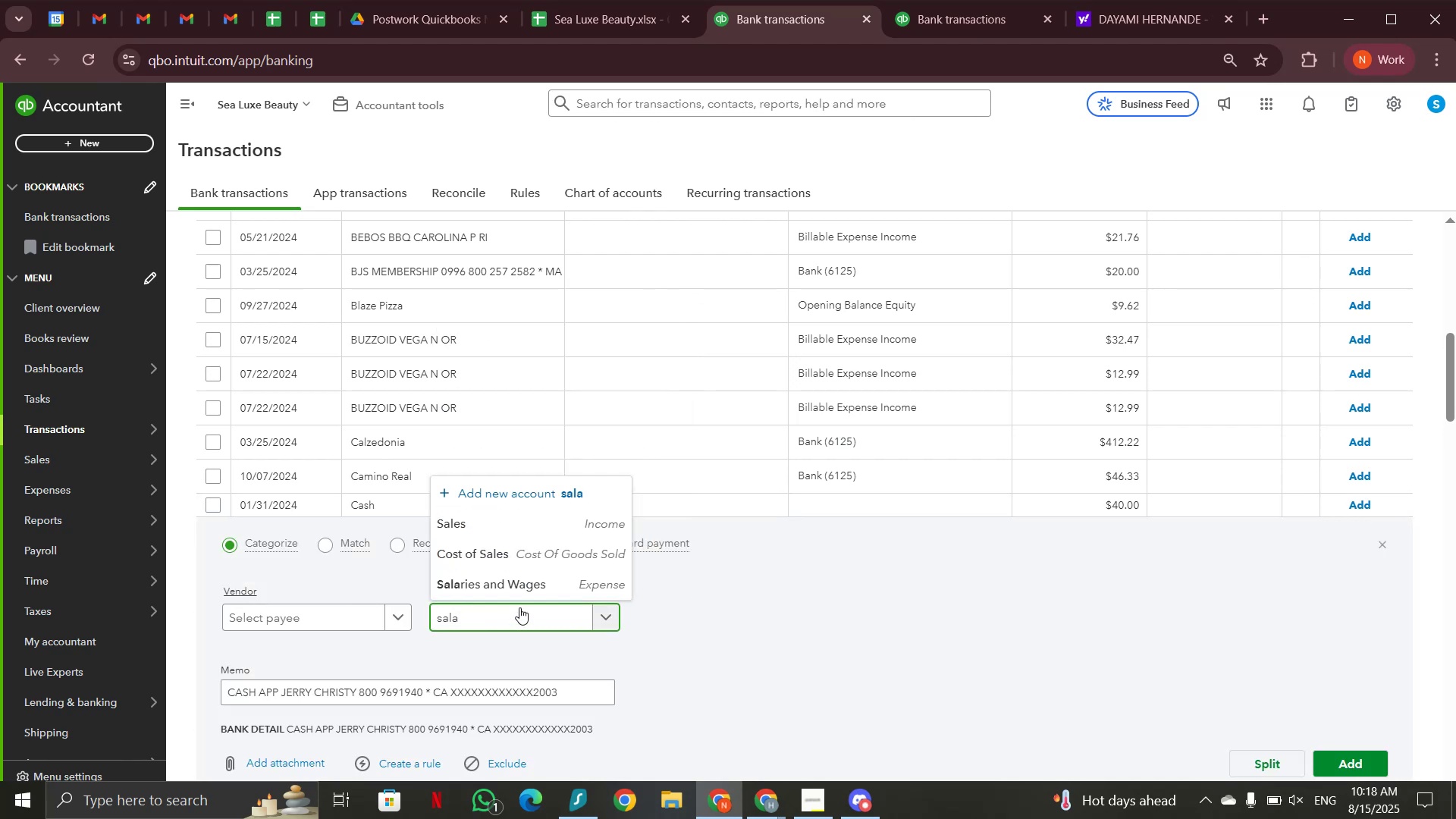 
left_click([520, 592])
 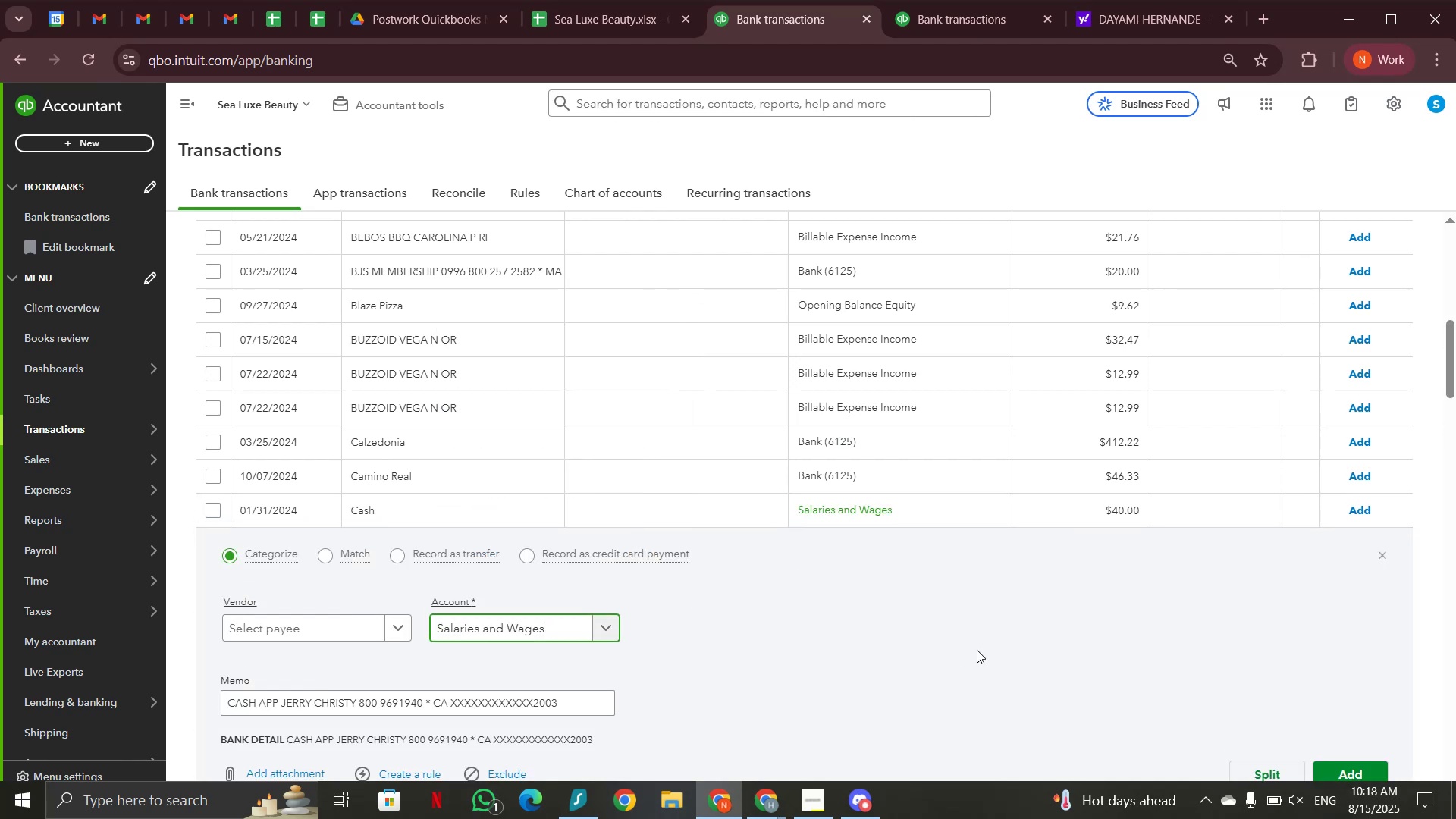 
scroll: coordinate [1042, 657], scroll_direction: down, amount: 2.0
 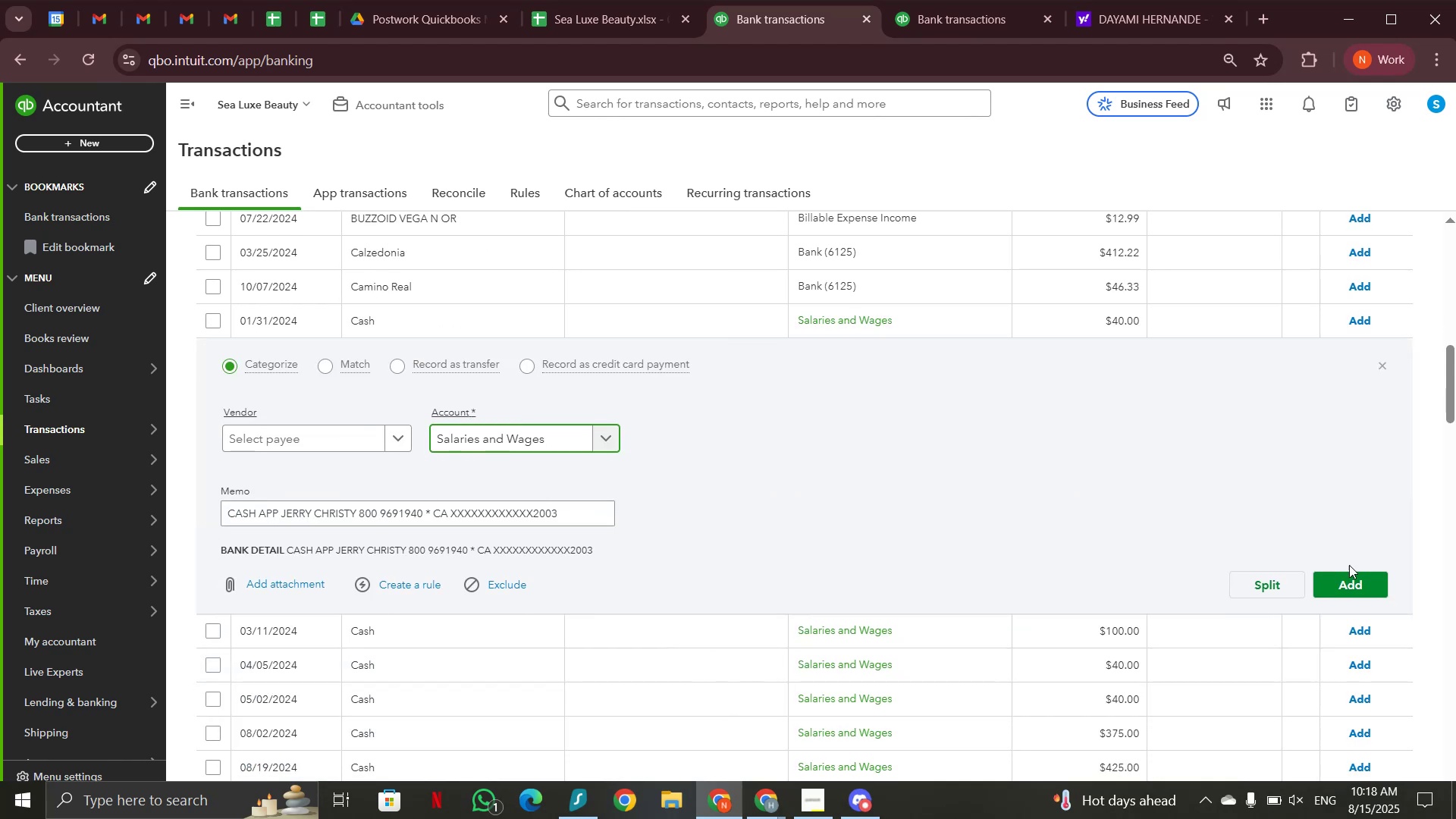 
left_click([1354, 584])
 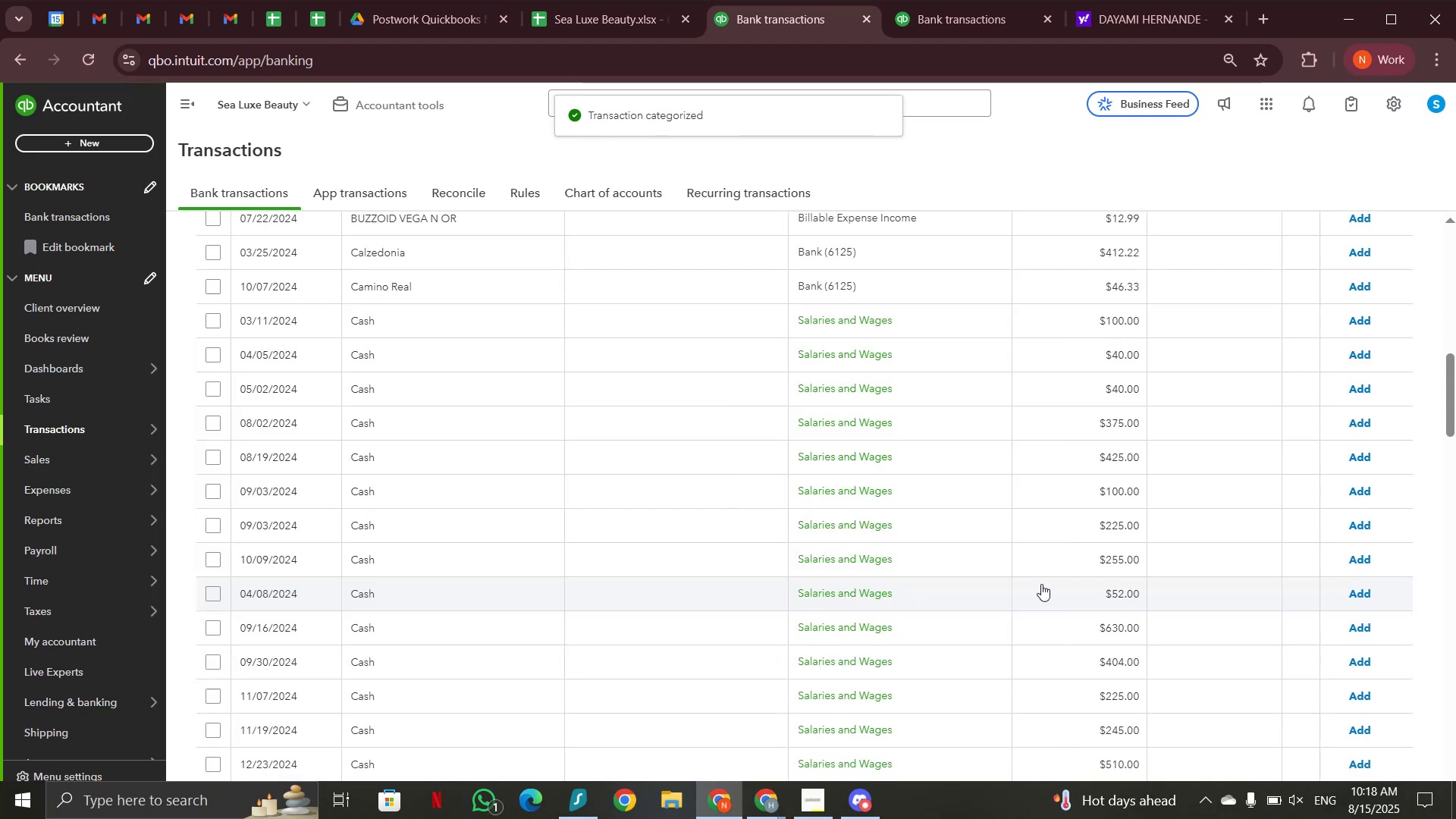 
wait(5.84)
 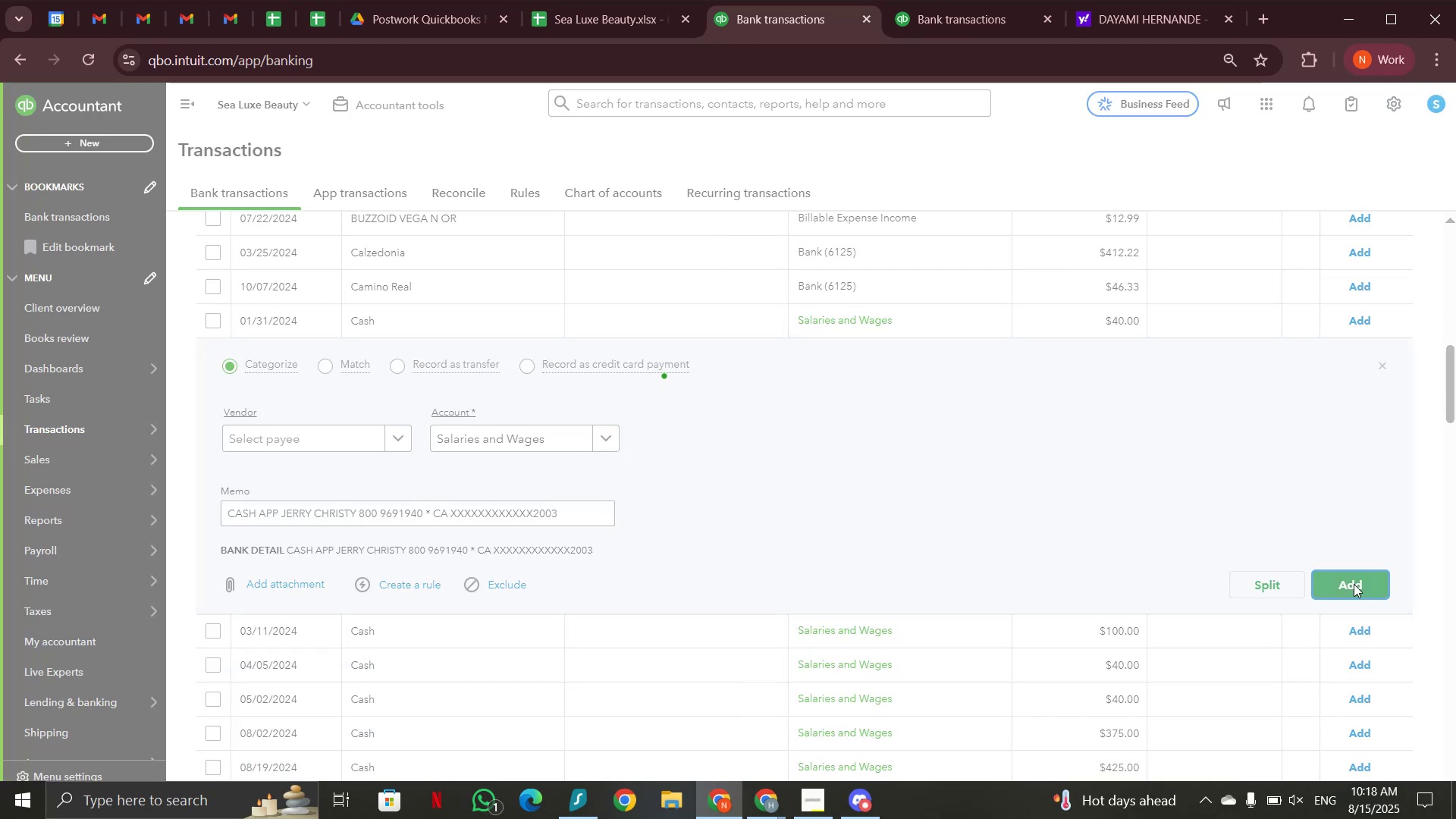 
scroll: coordinate [993, 511], scroll_direction: up, amount: 12.0
 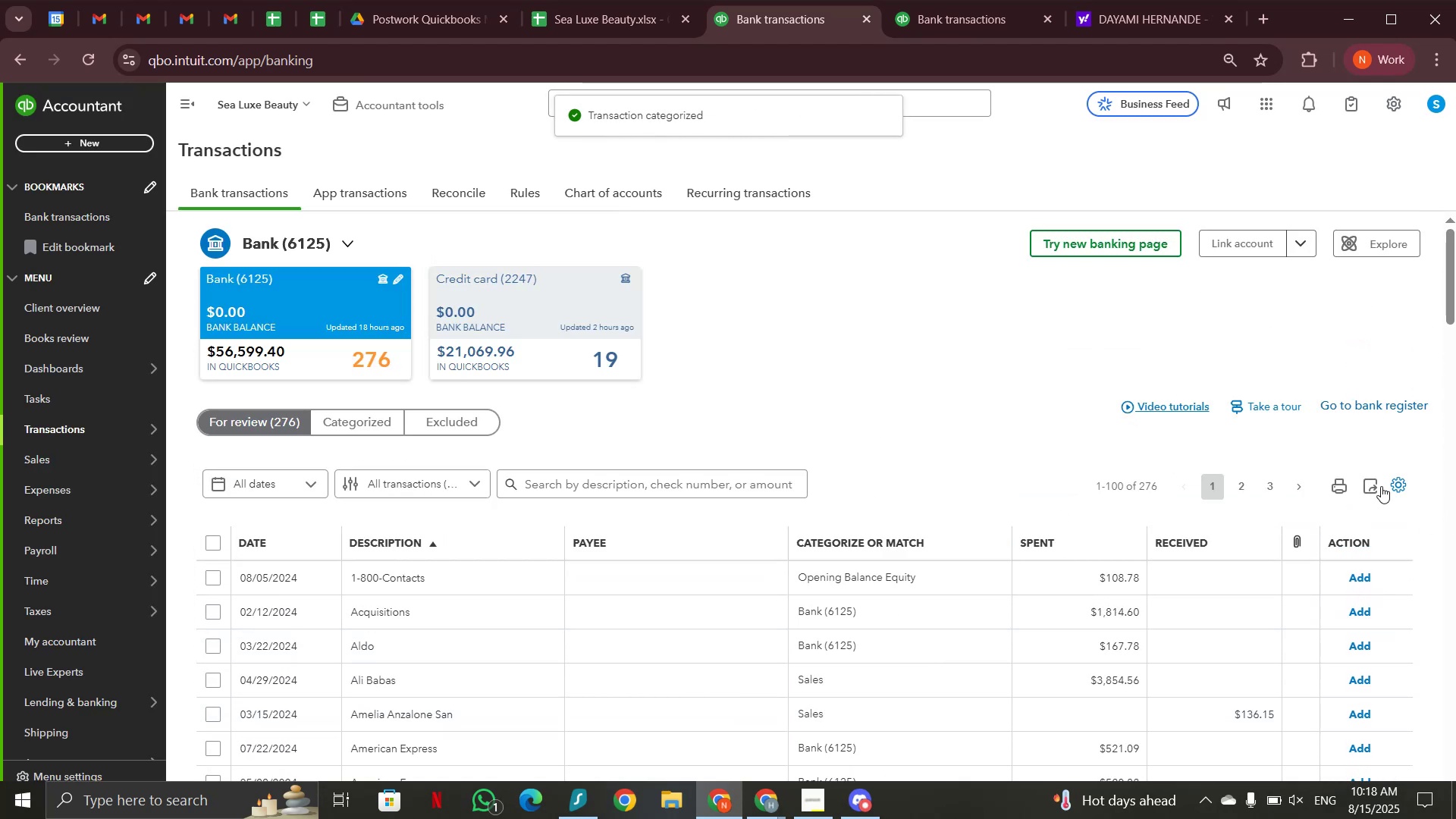 
left_click([1393, 484])
 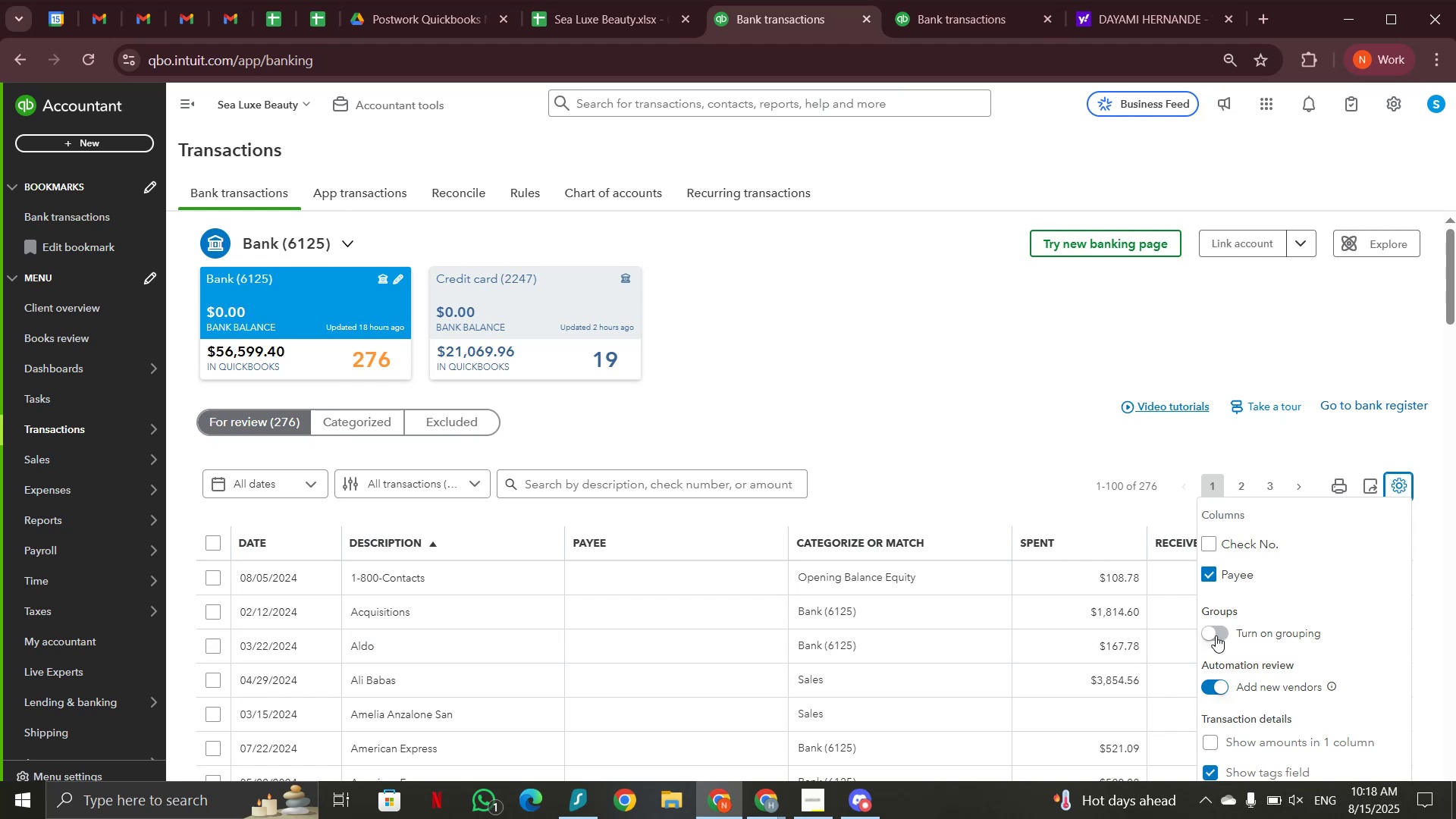 
left_click([1216, 635])
 